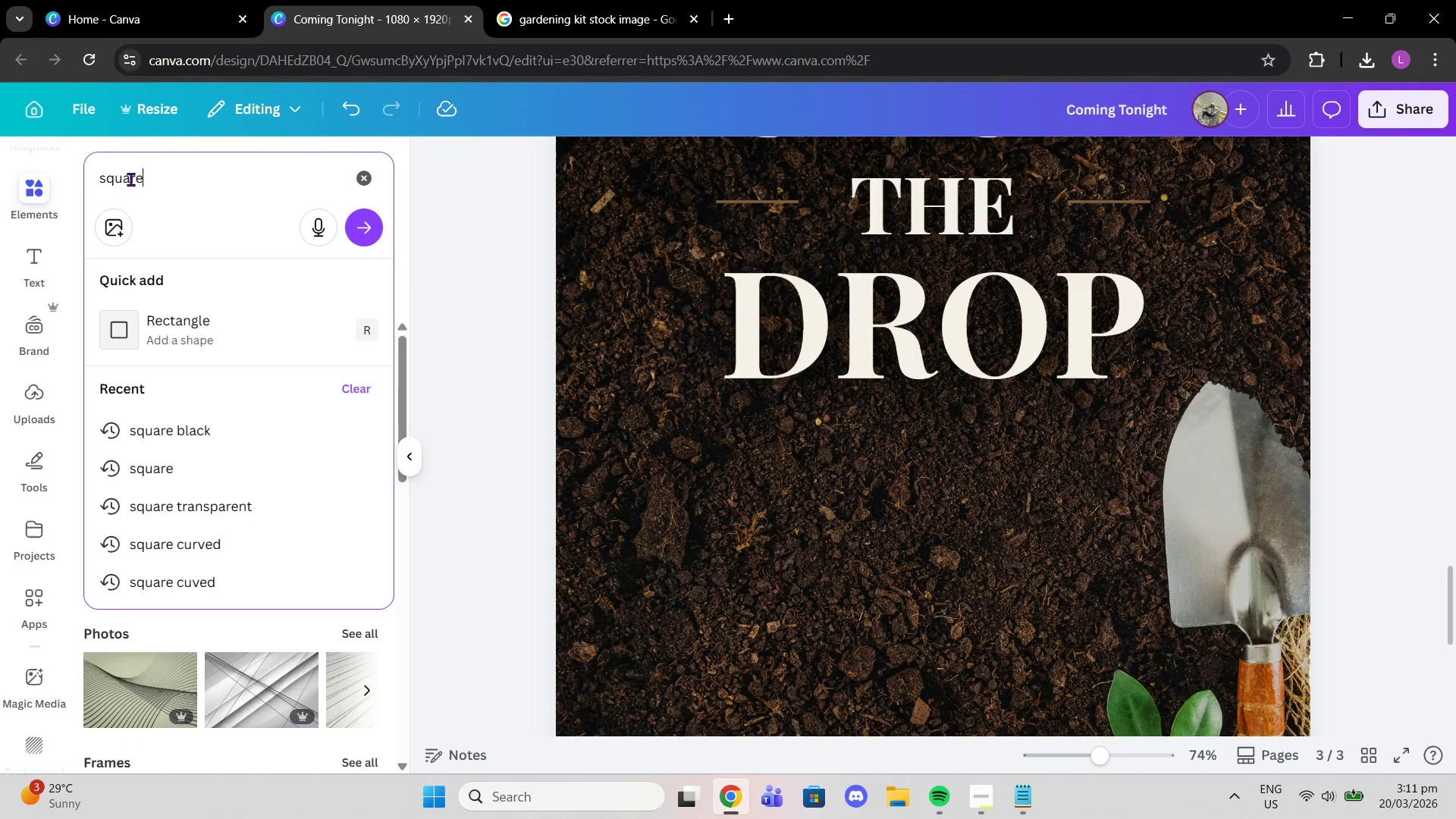 
key(Enter)
 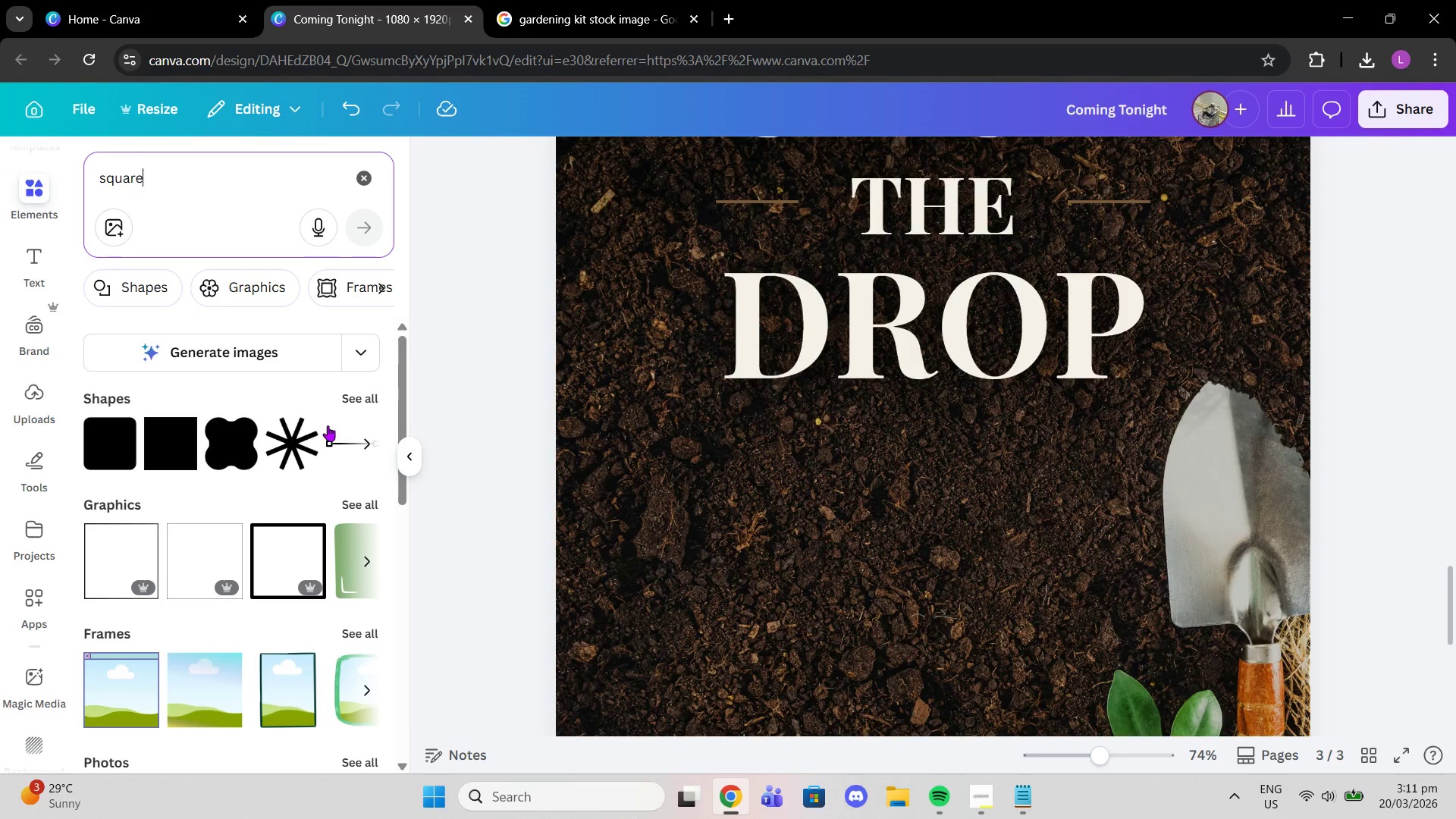 
wait(19.11)
 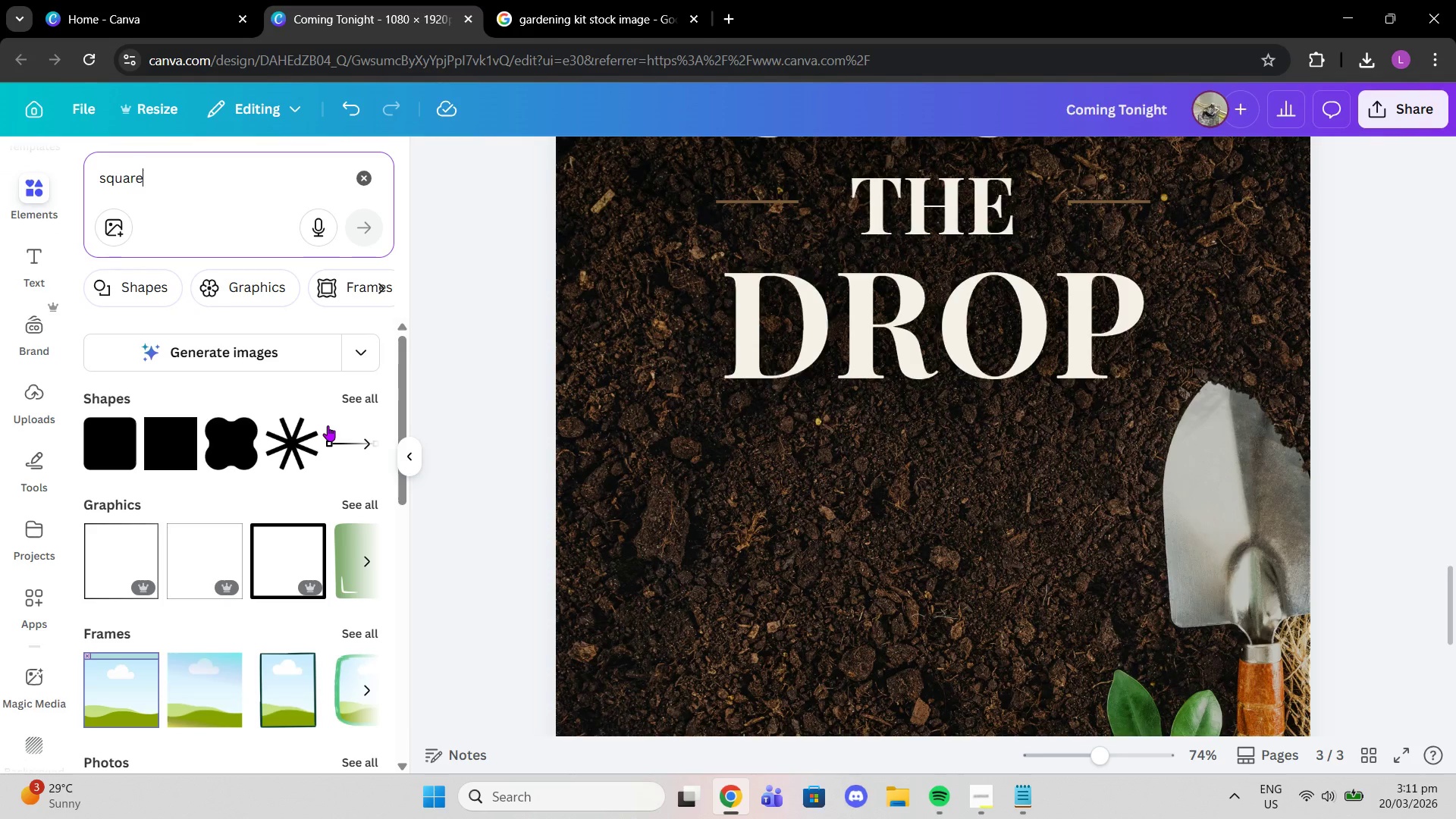 
left_click_drag(start_coordinate=[821, 570], to_coordinate=[702, 532])
 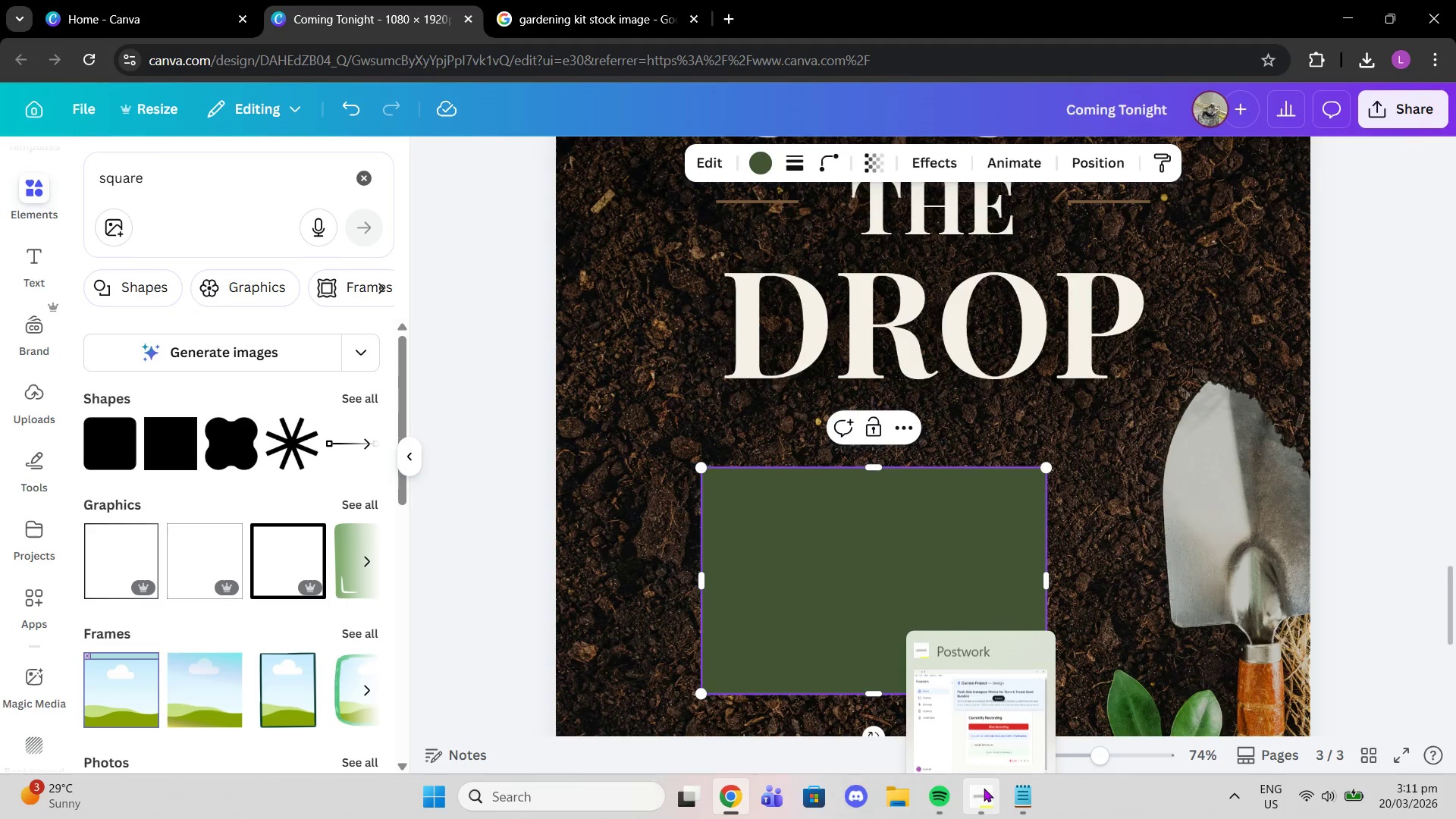 
left_click([1012, 792])
 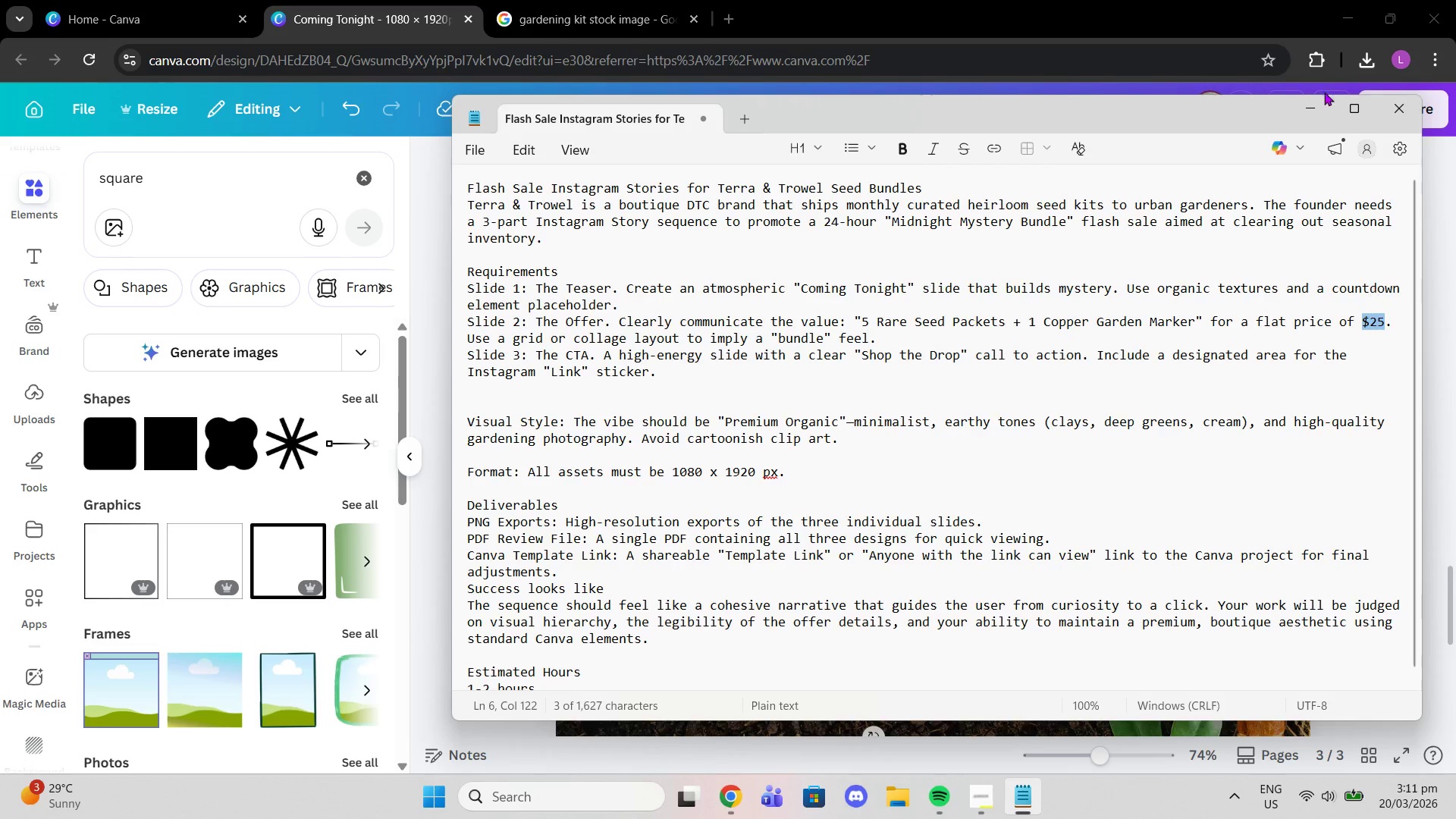 
left_click_drag(start_coordinate=[930, 552], to_coordinate=[925, 552])
 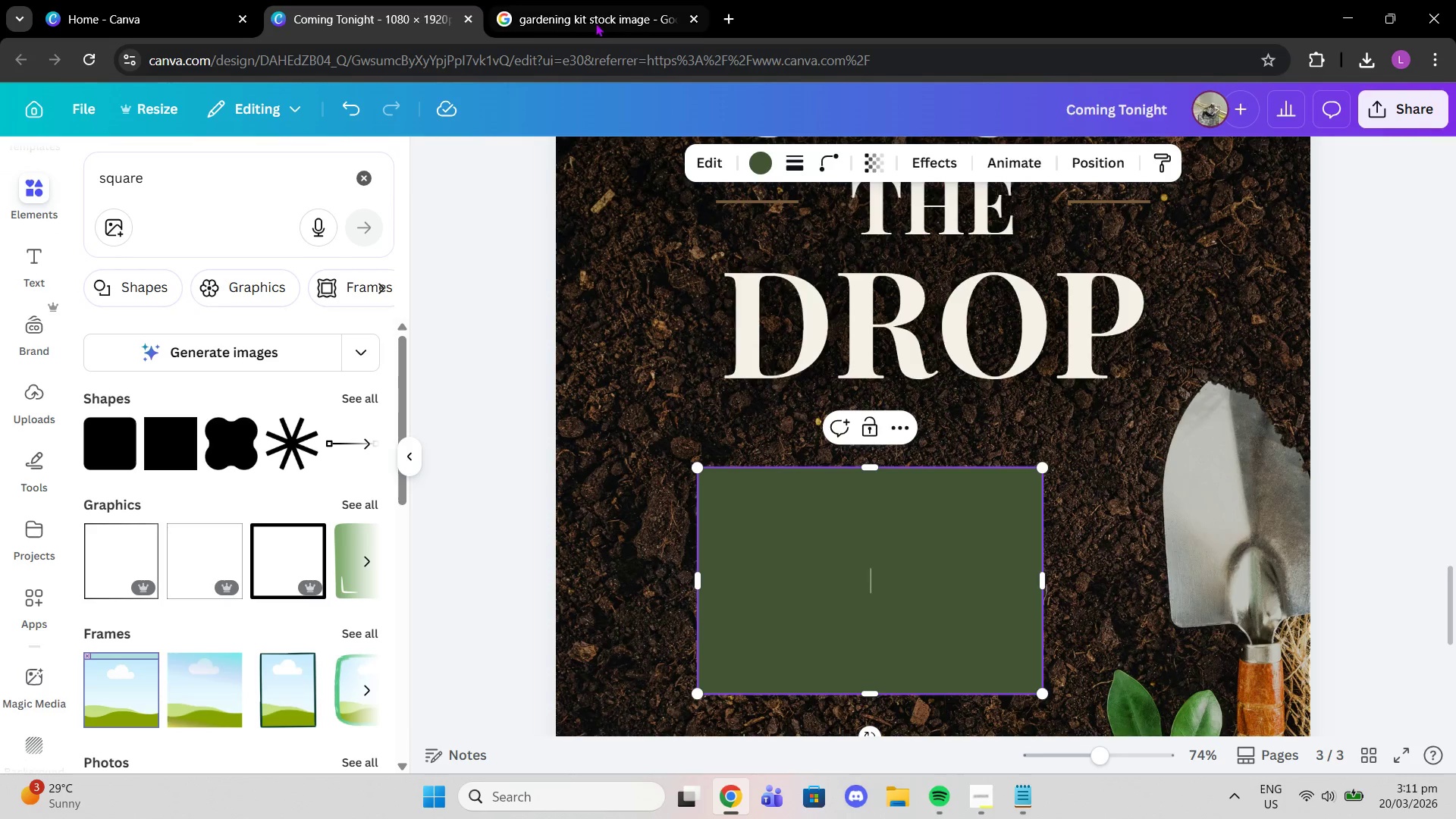 
left_click([585, 5])
 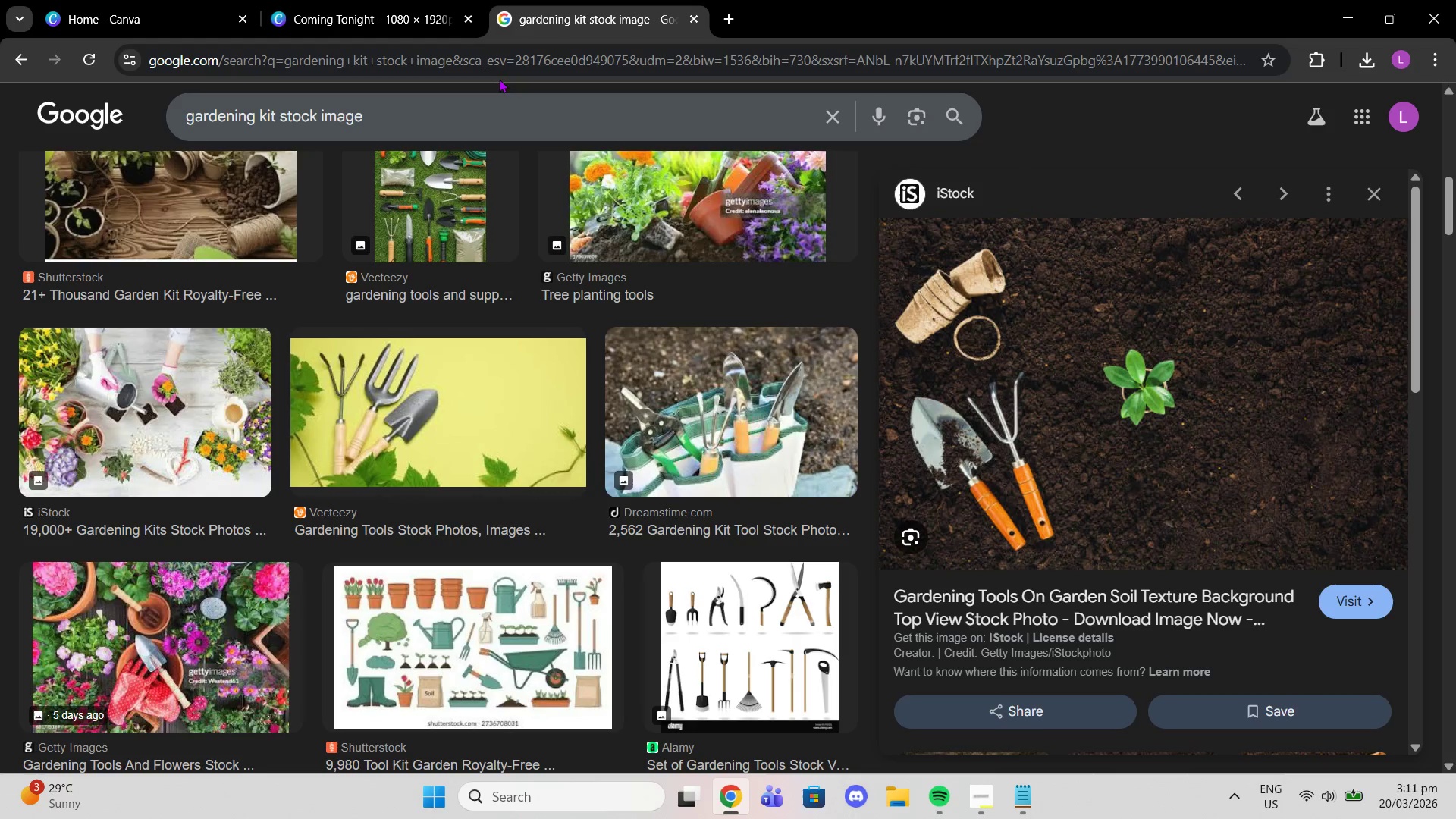 
left_click([487, 63])
 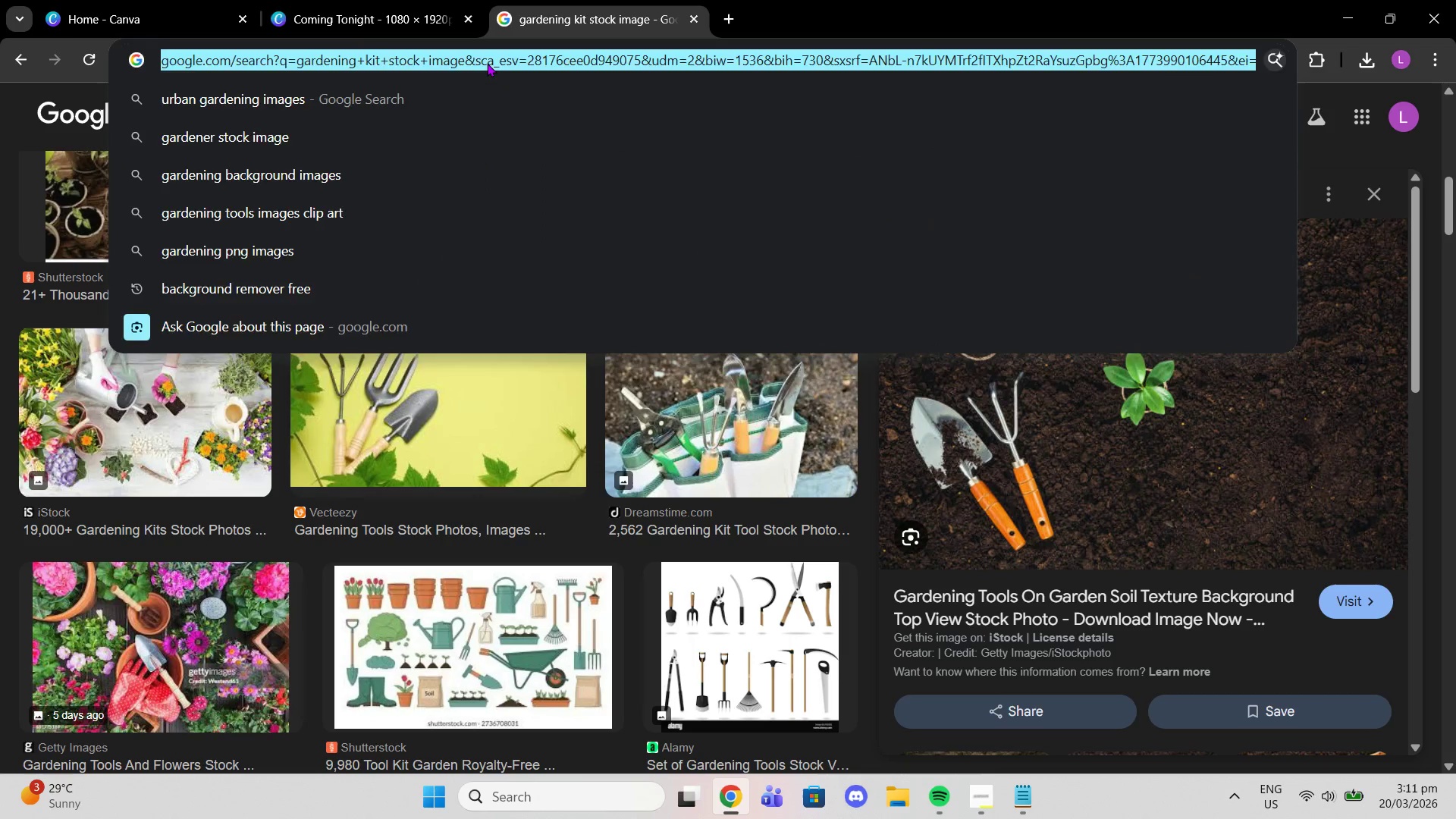 
type(clay hexcode)
 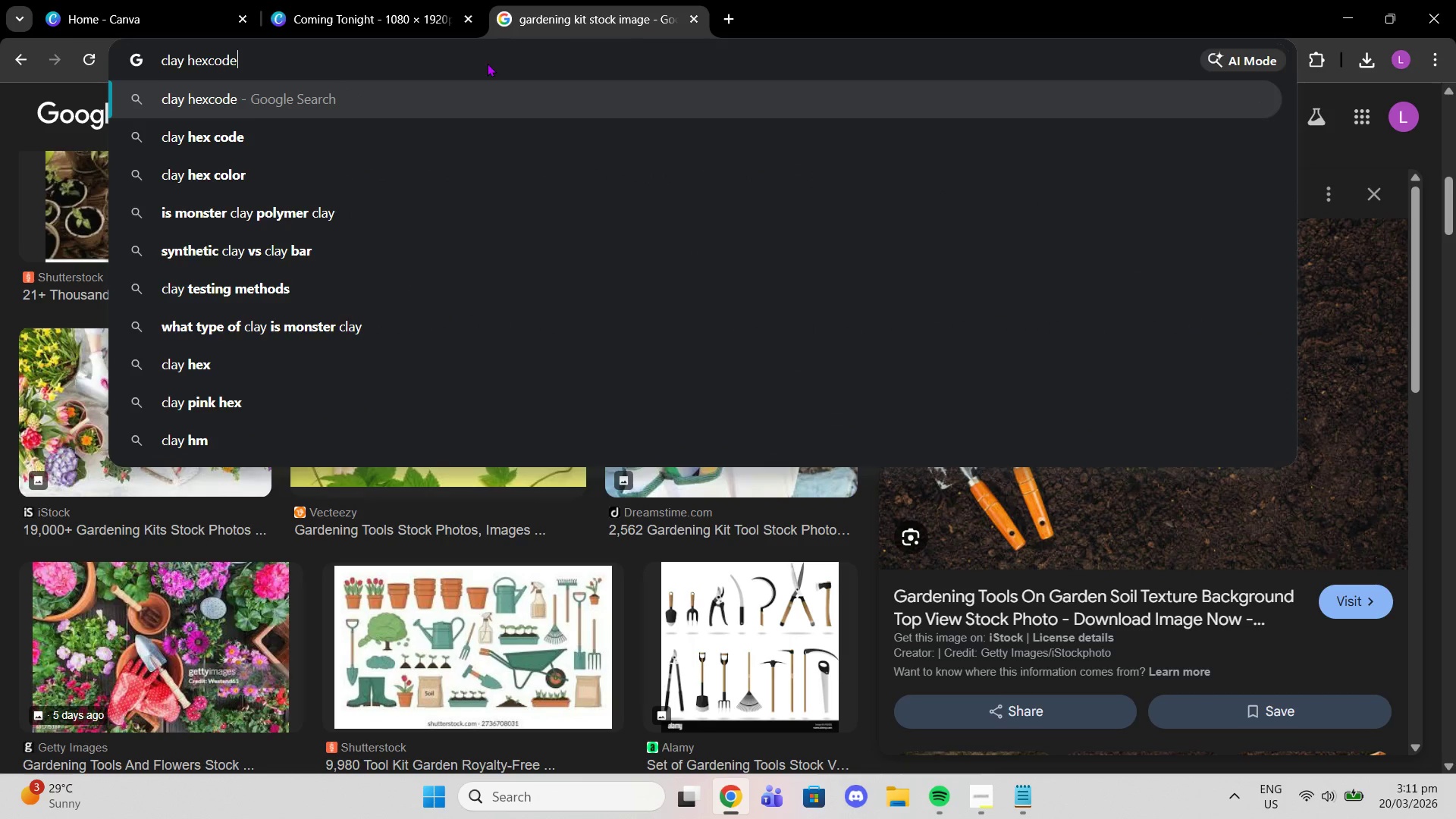 
key(Enter)
 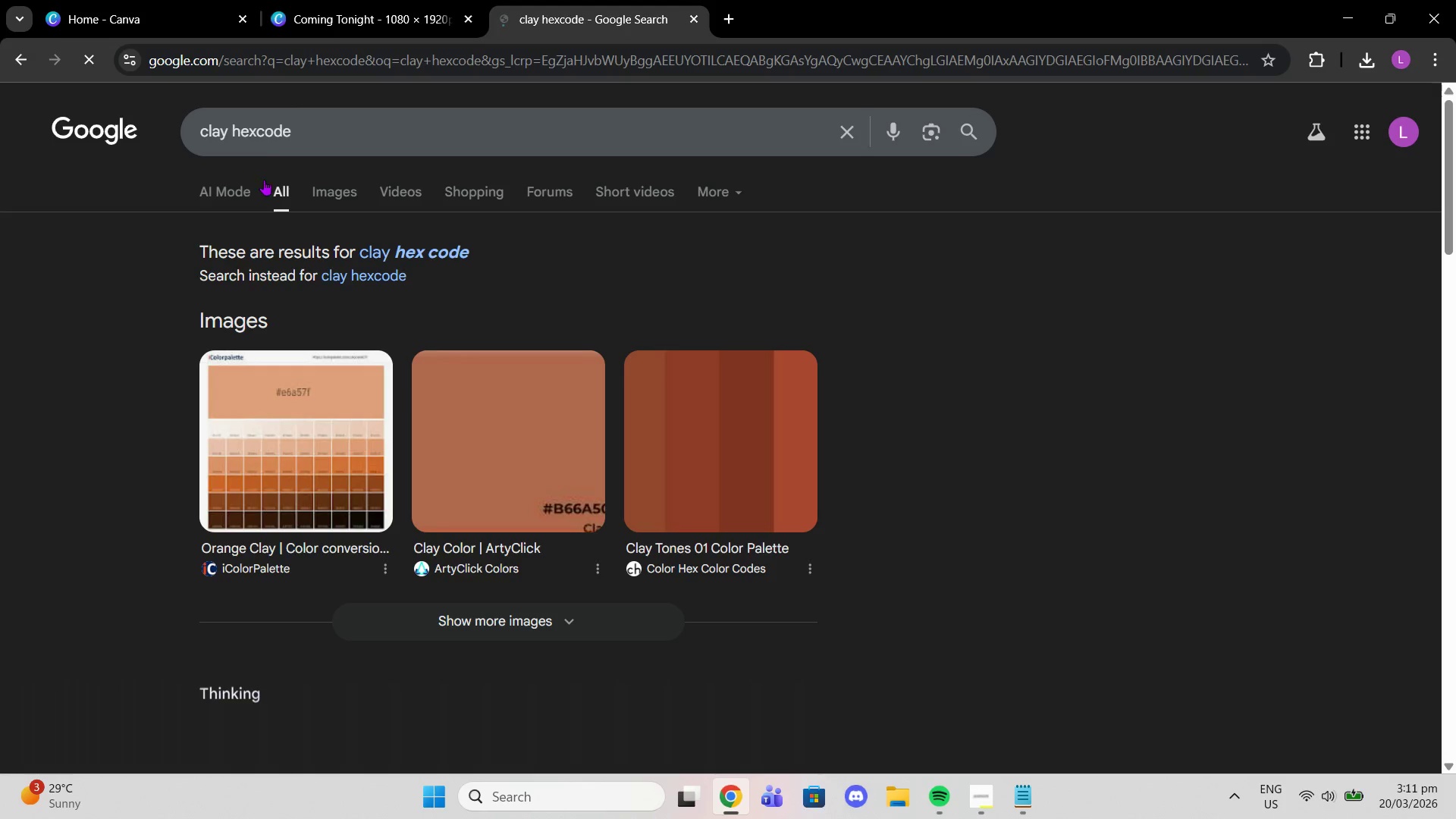 
left_click([320, 182])
 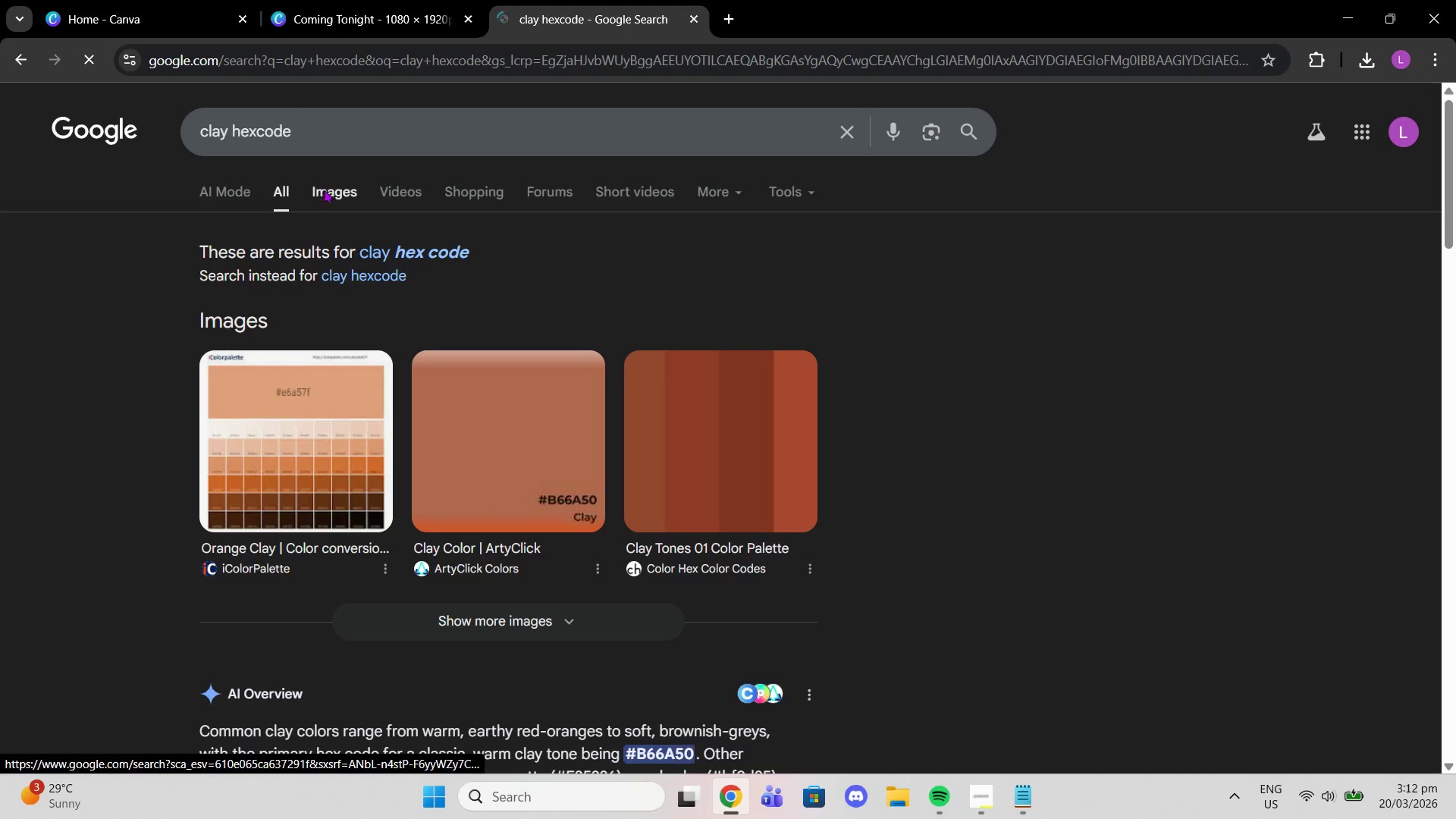 
left_click([324, 190])
 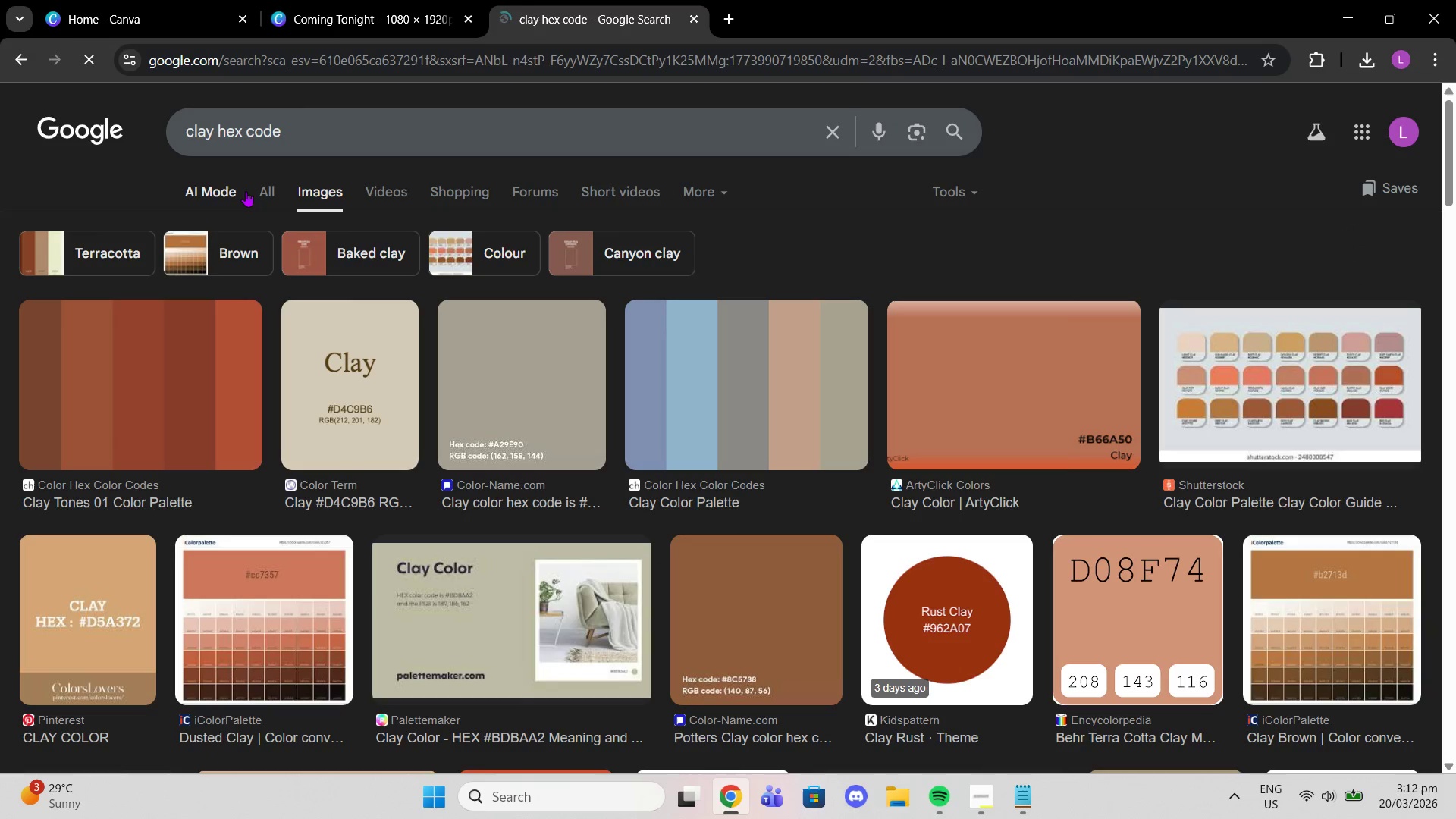 
double_click([259, 191])
 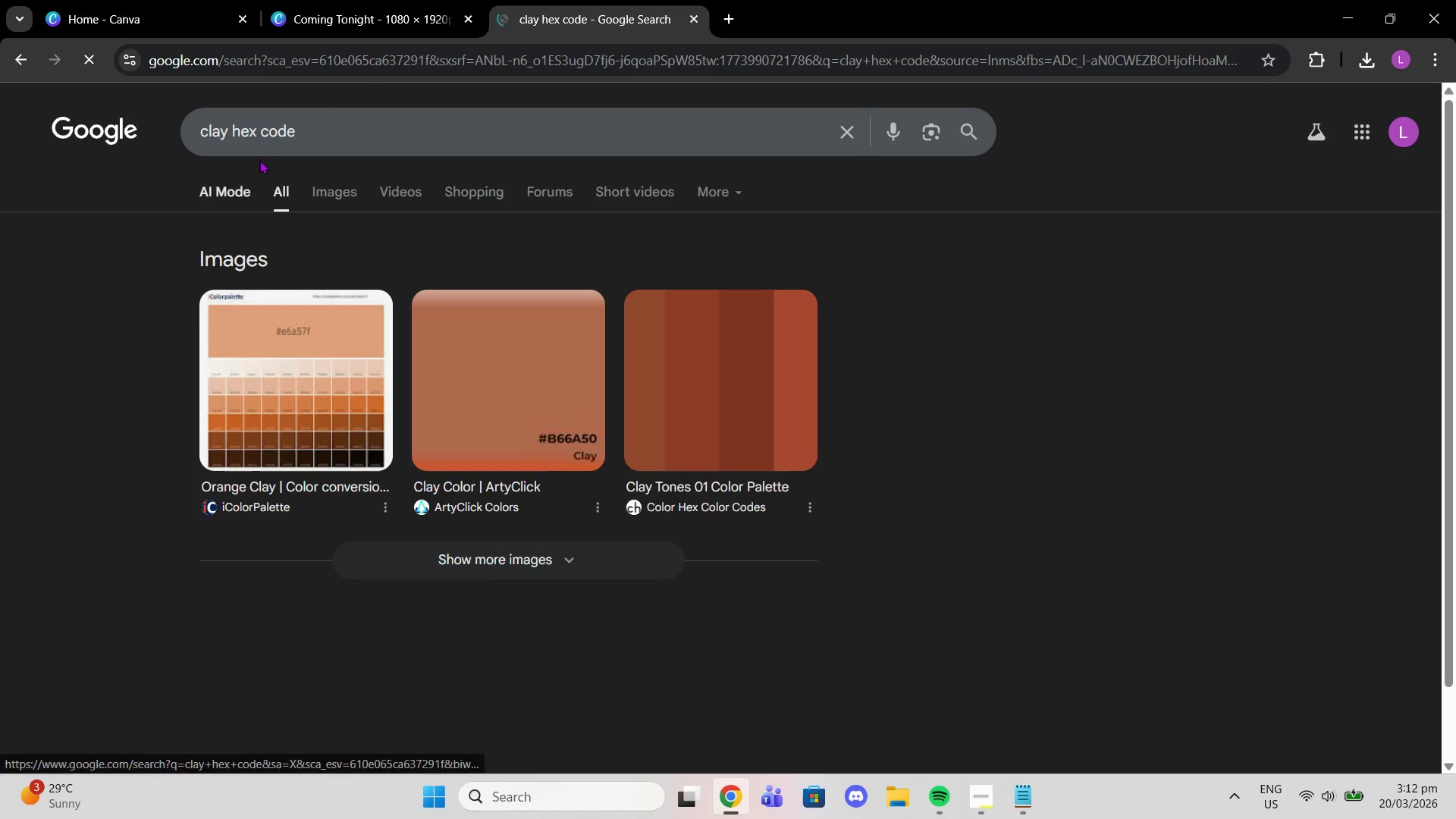 
scroll: coordinate [444, 383], scroll_direction: down, amount: 3.0
 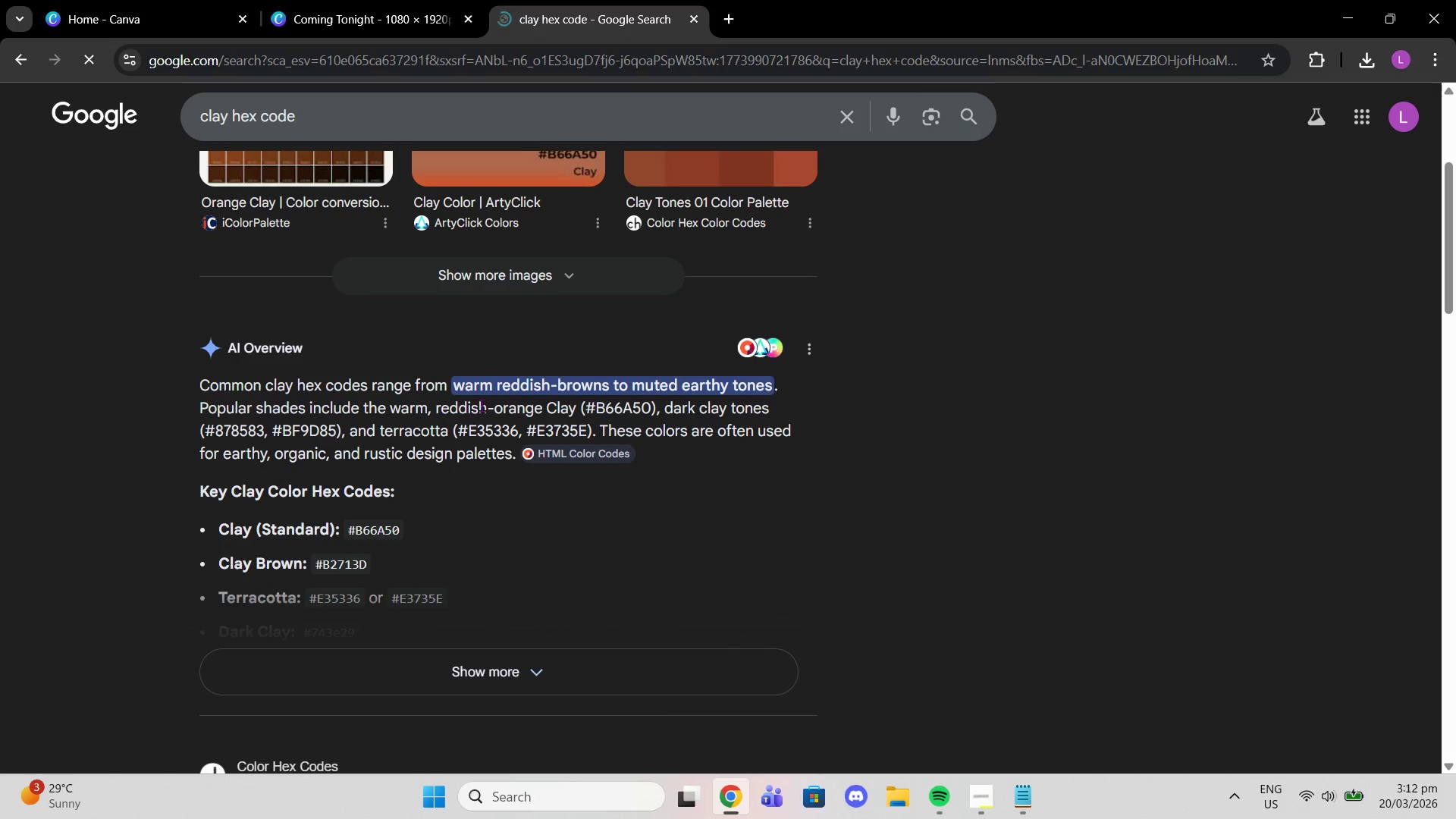 
left_click_drag(start_coordinate=[584, 402], to_coordinate=[648, 408])
 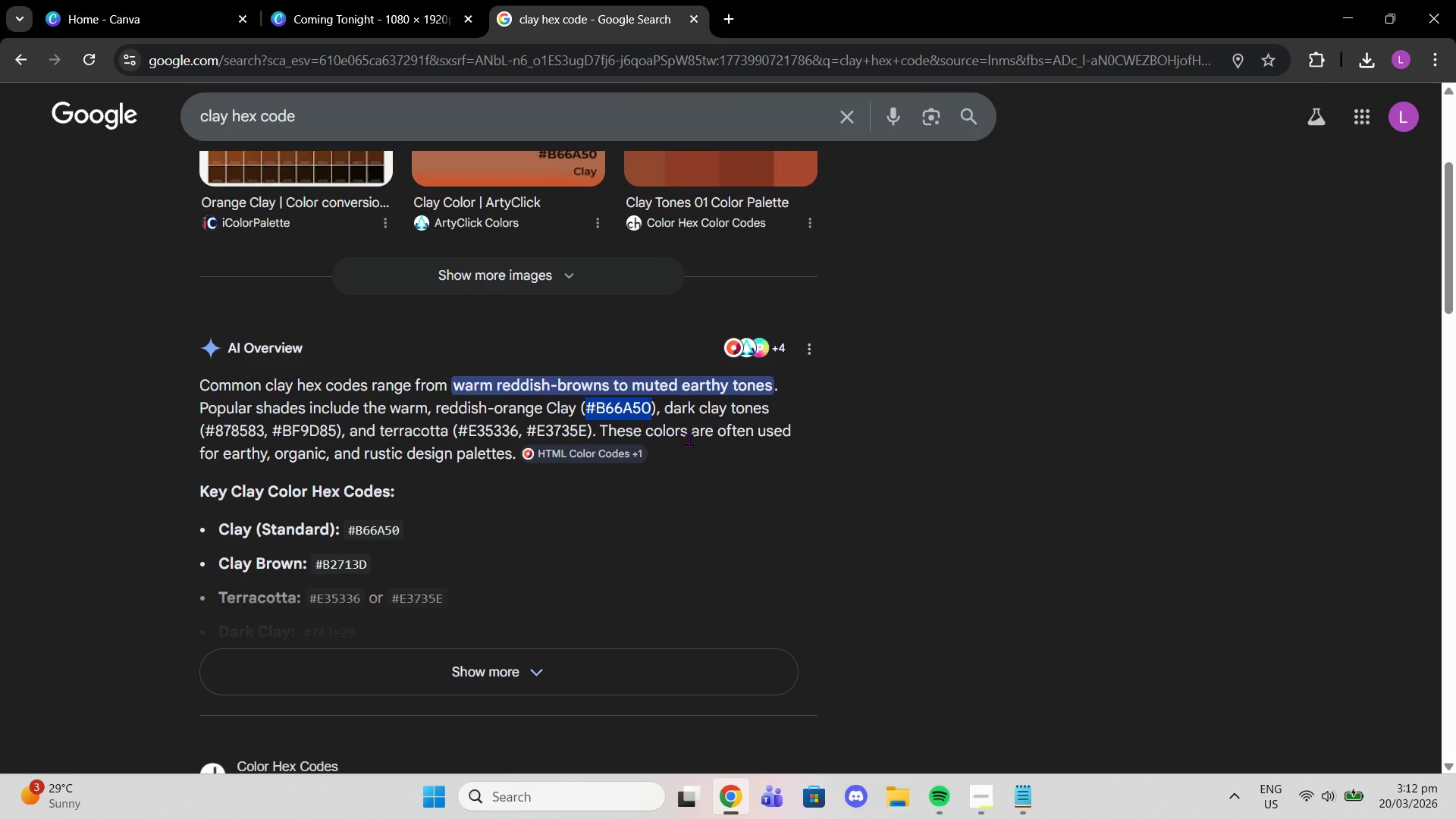 
key(Control+C)
 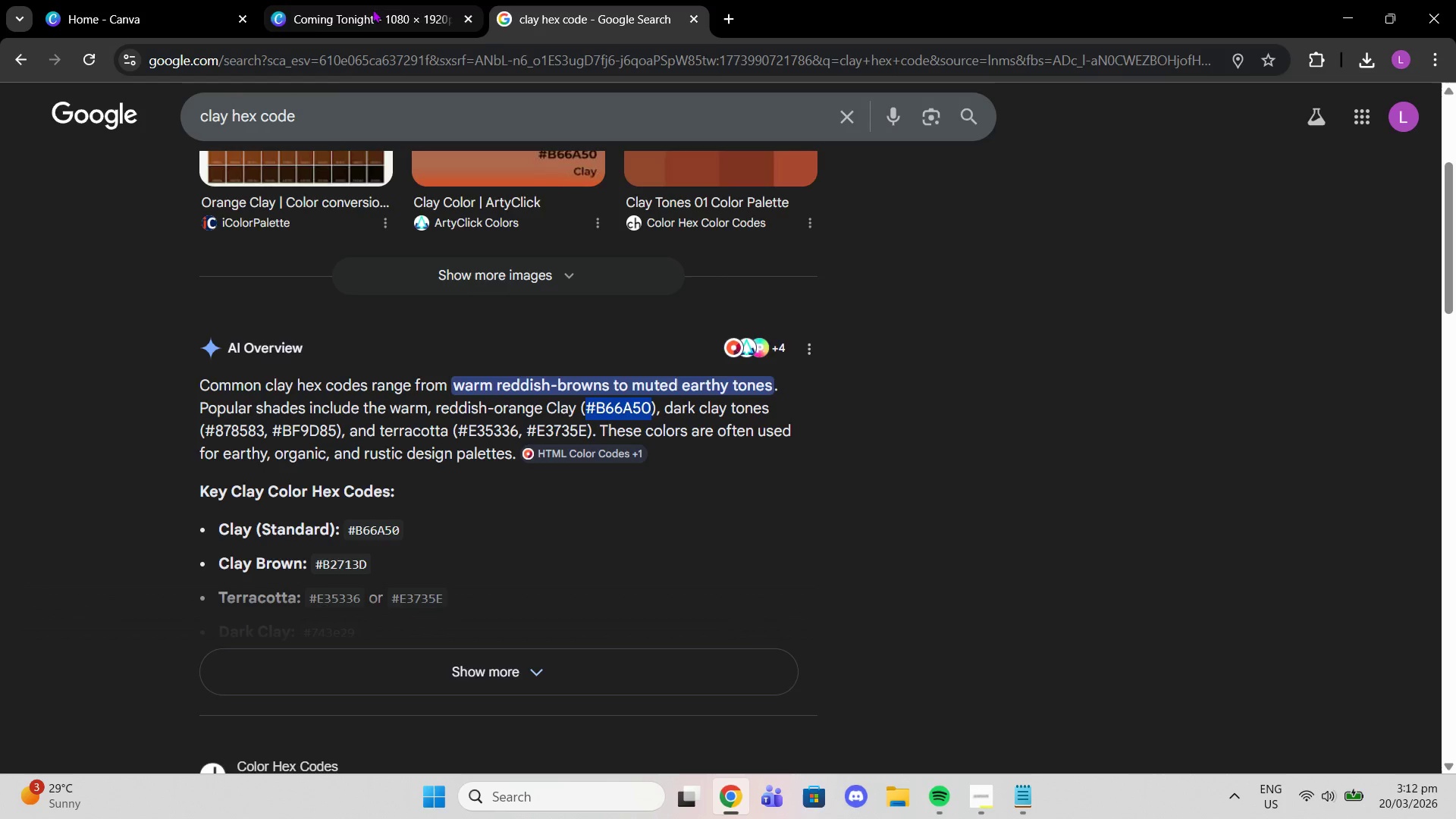 
left_click([371, 13])
 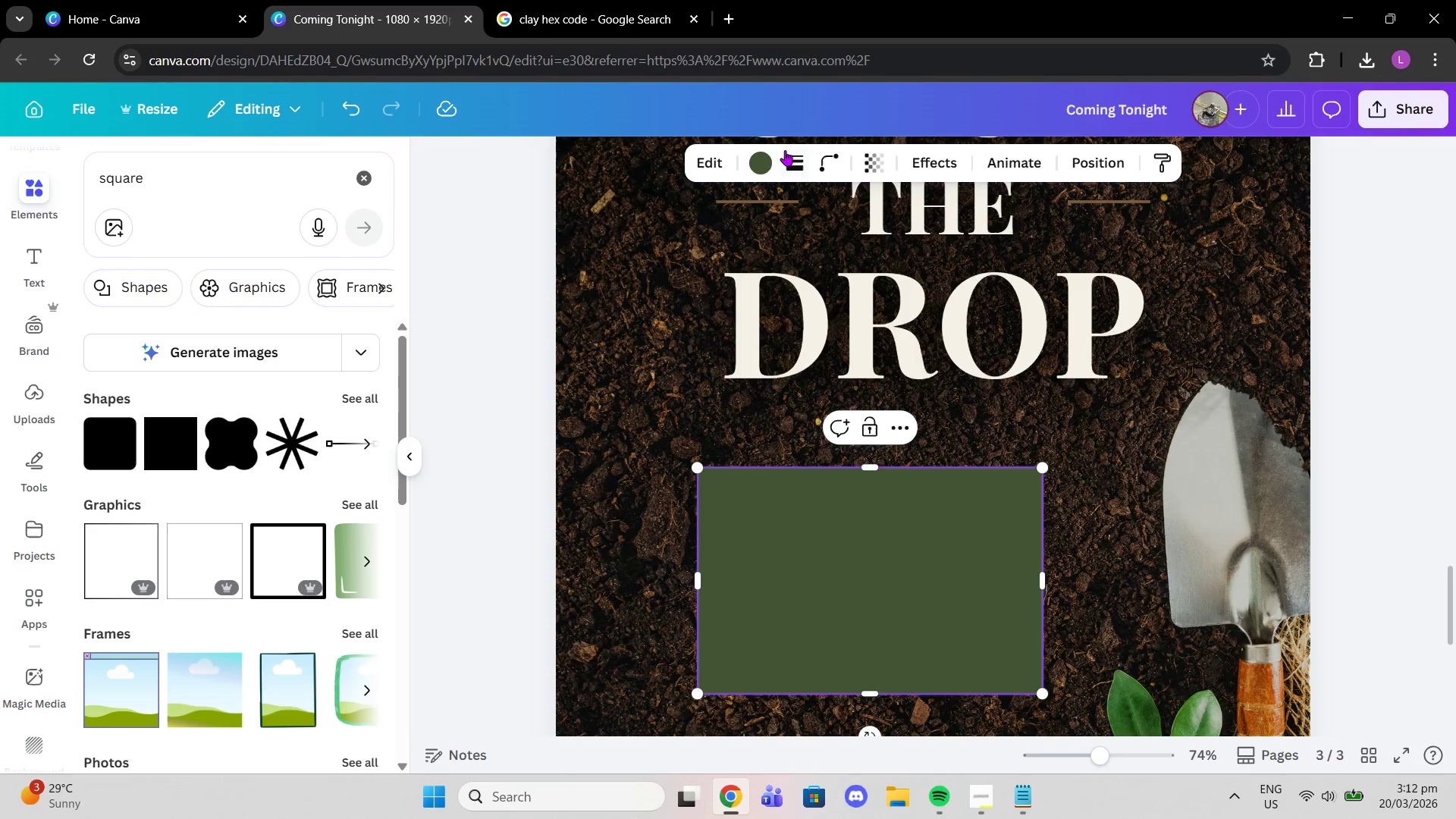 
left_click([760, 162])
 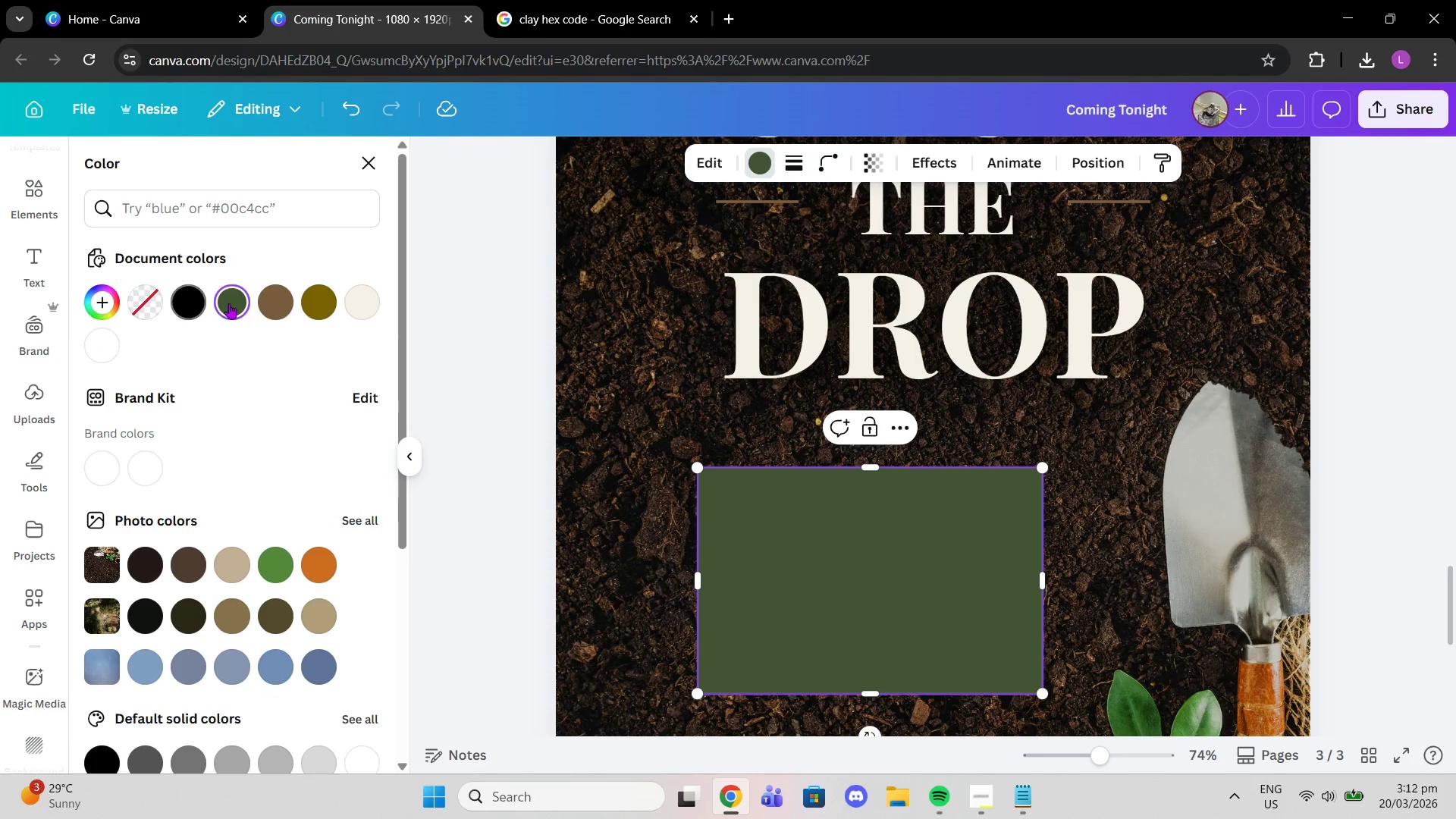 
double_click([229, 303])
 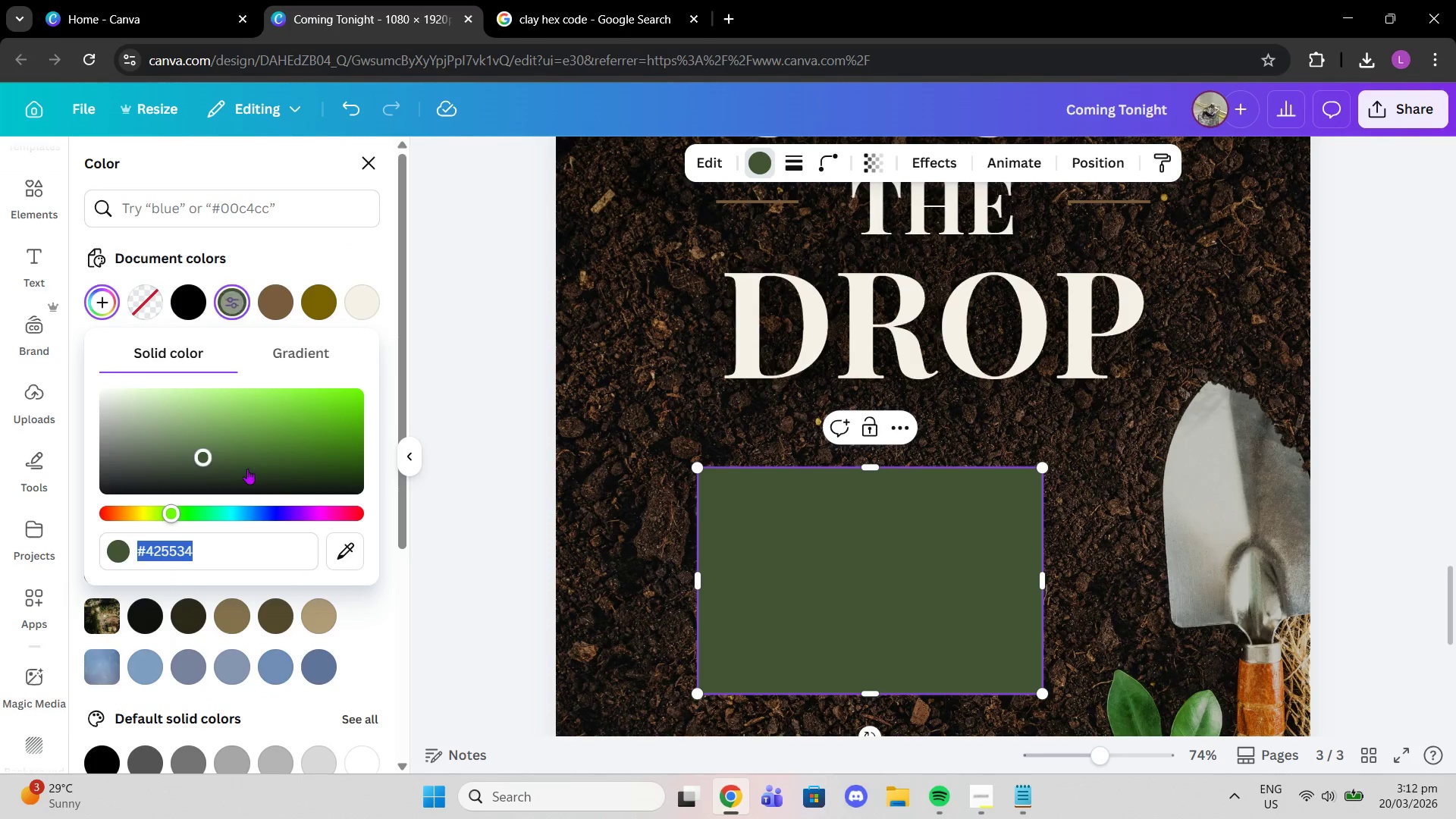 
key(Control+V)
 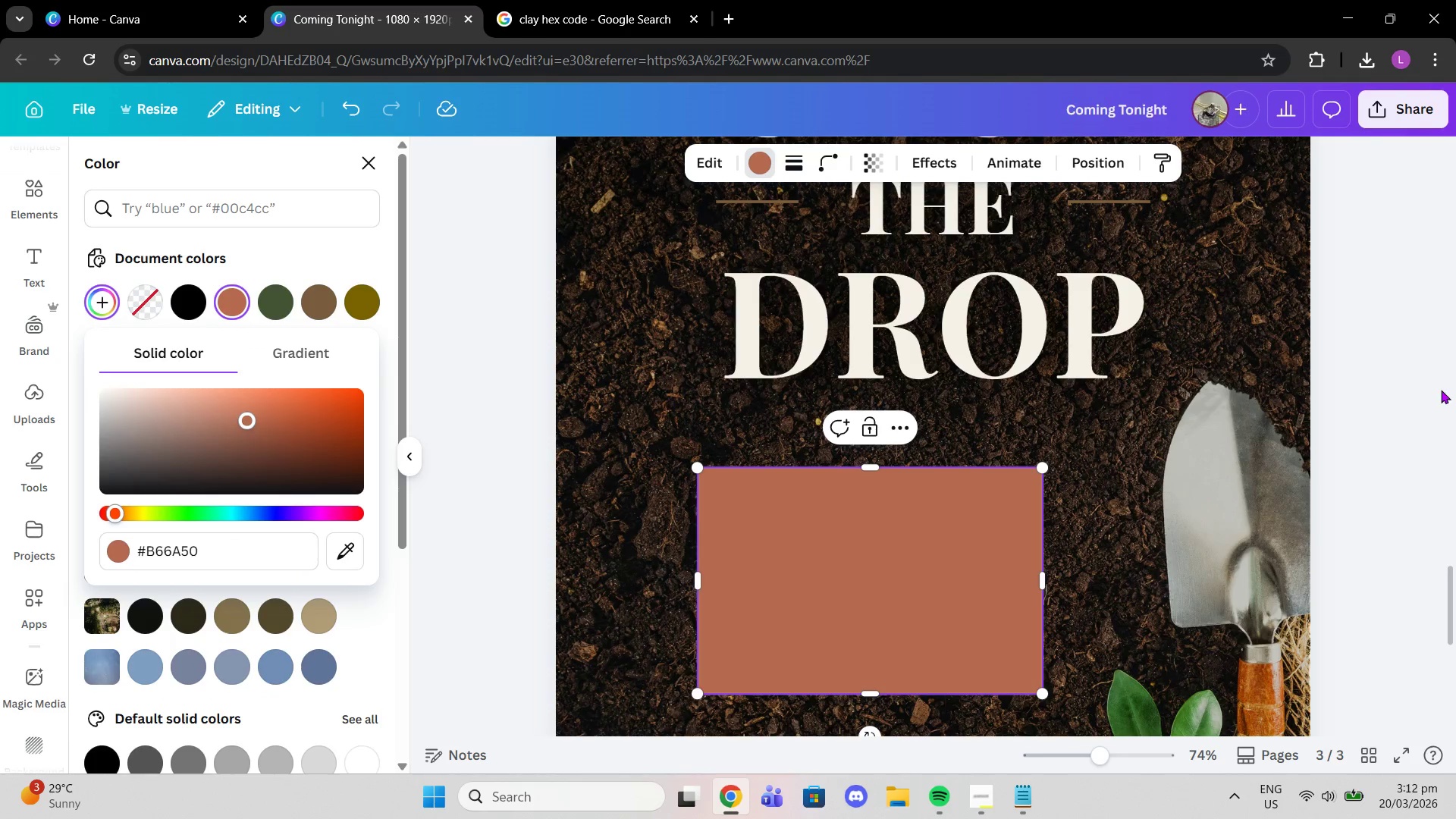 
double_click([1440, 389])
 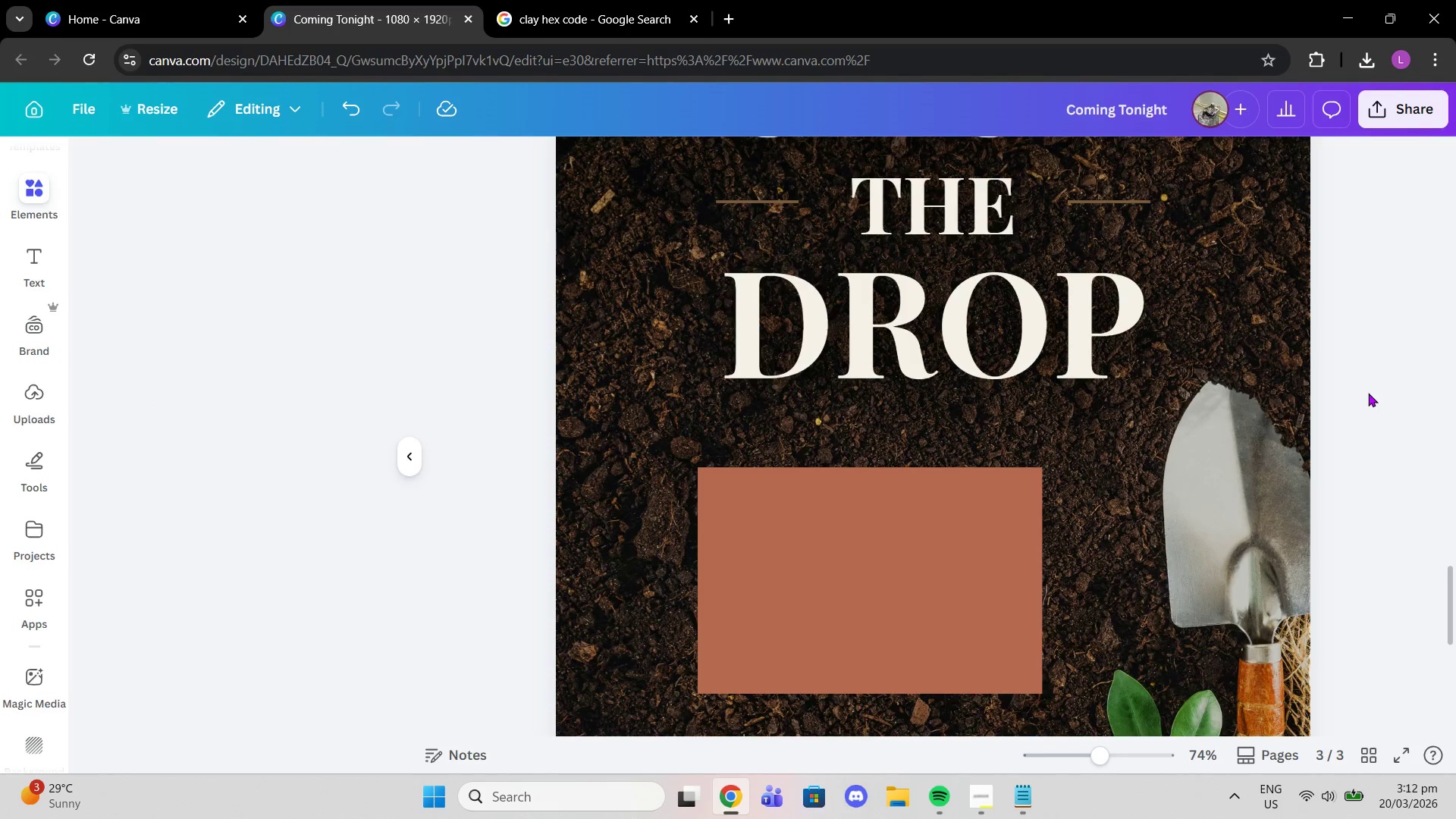 
scroll: coordinate [1141, 418], scroll_direction: up, amount: 13.0
 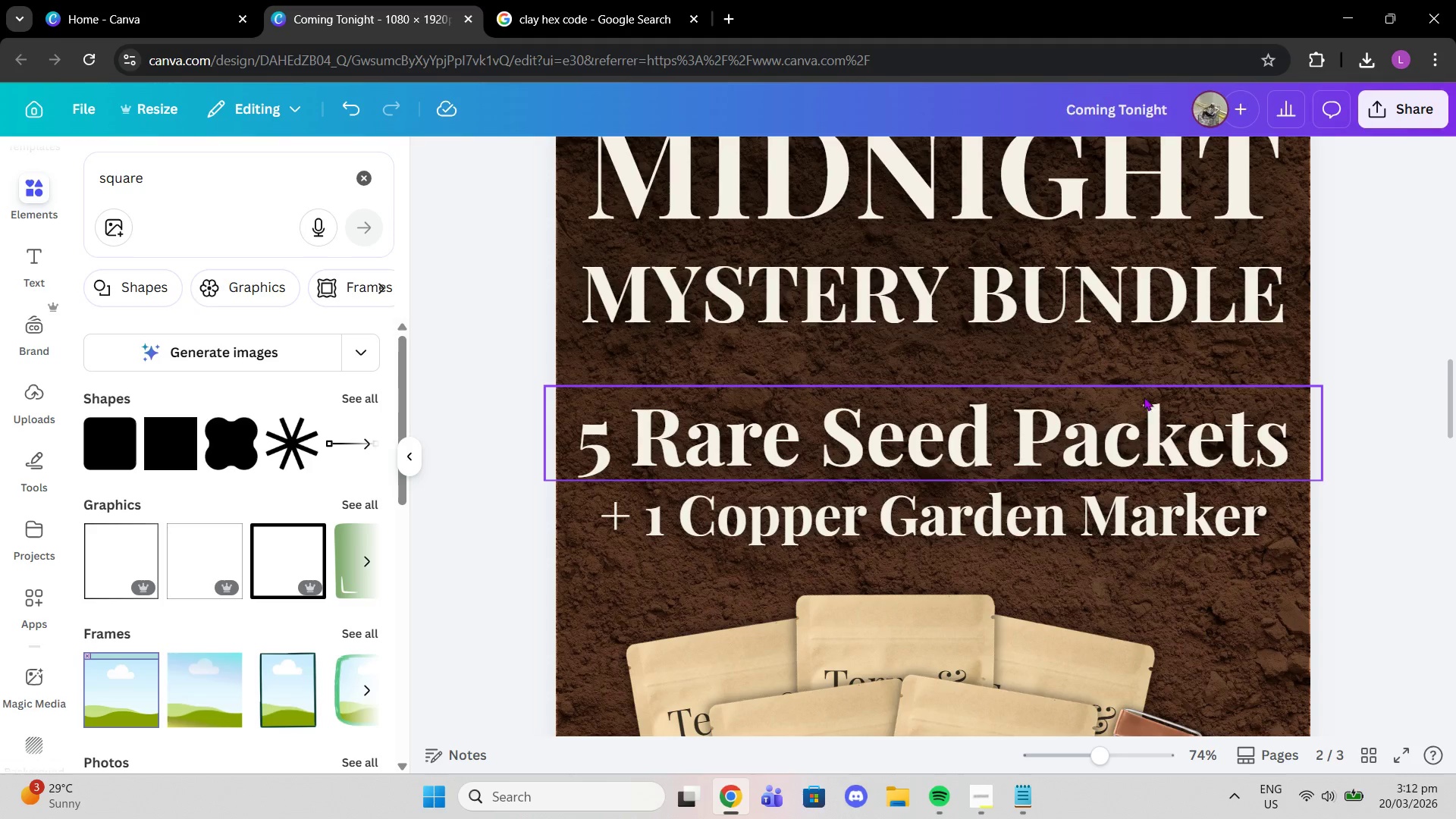 
scroll: coordinate [1164, 386], scroll_direction: down, amount: 3.0
 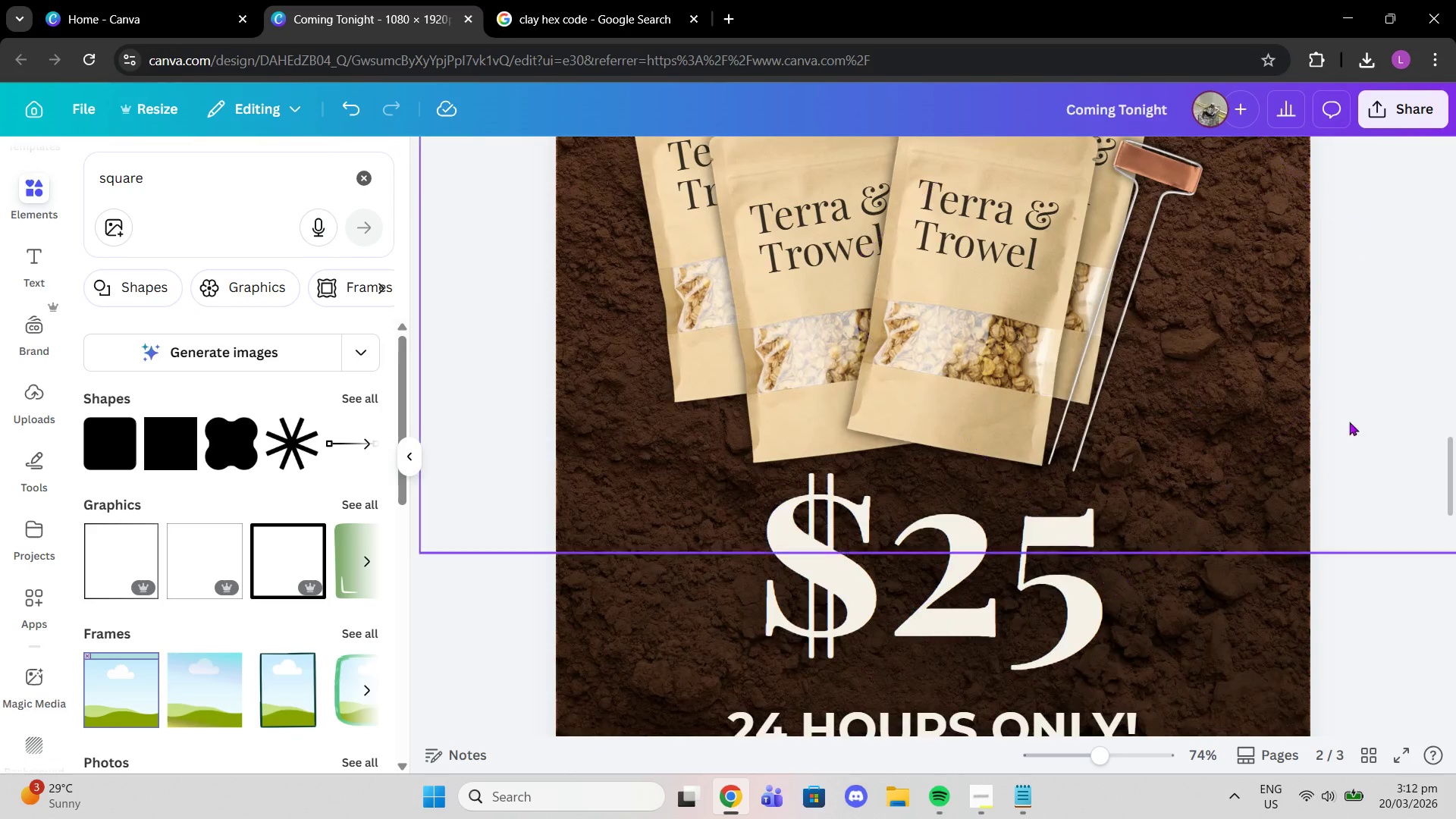 
scroll: coordinate [1360, 421], scroll_direction: up, amount: 2.0
 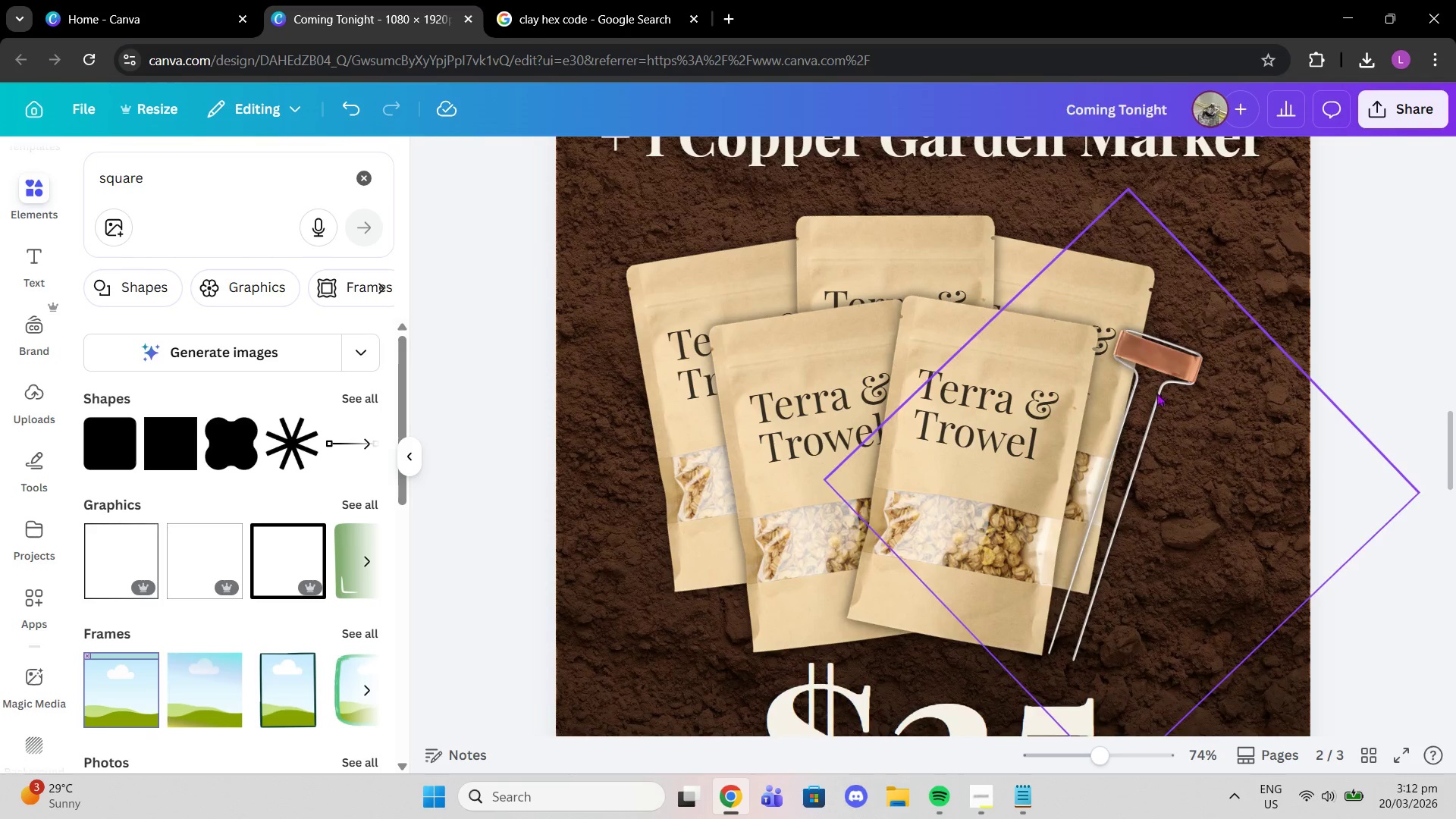 
left_click([1155, 393])
 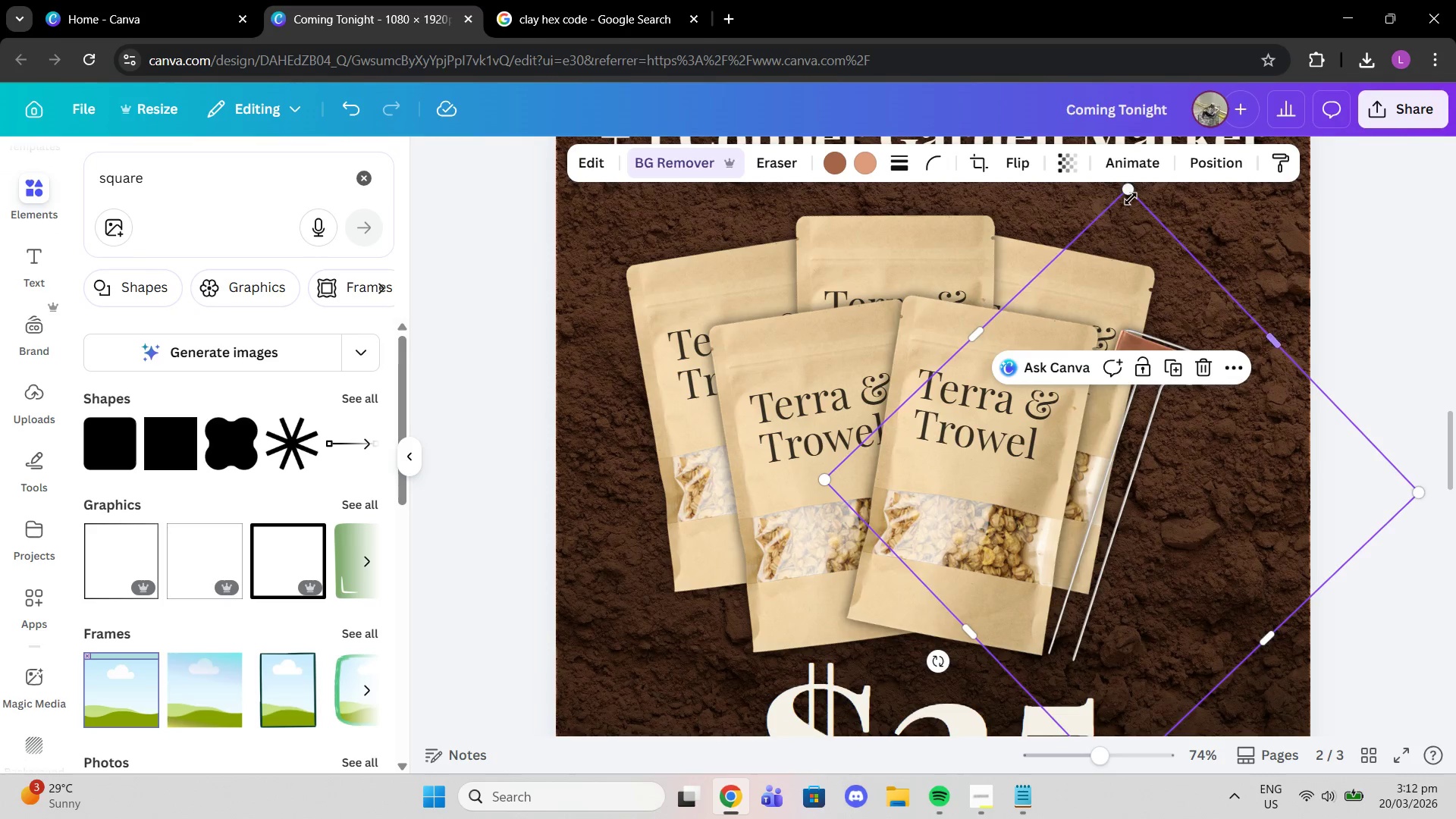 
left_click_drag(start_coordinate=[1125, 188], to_coordinate=[1113, 132])
 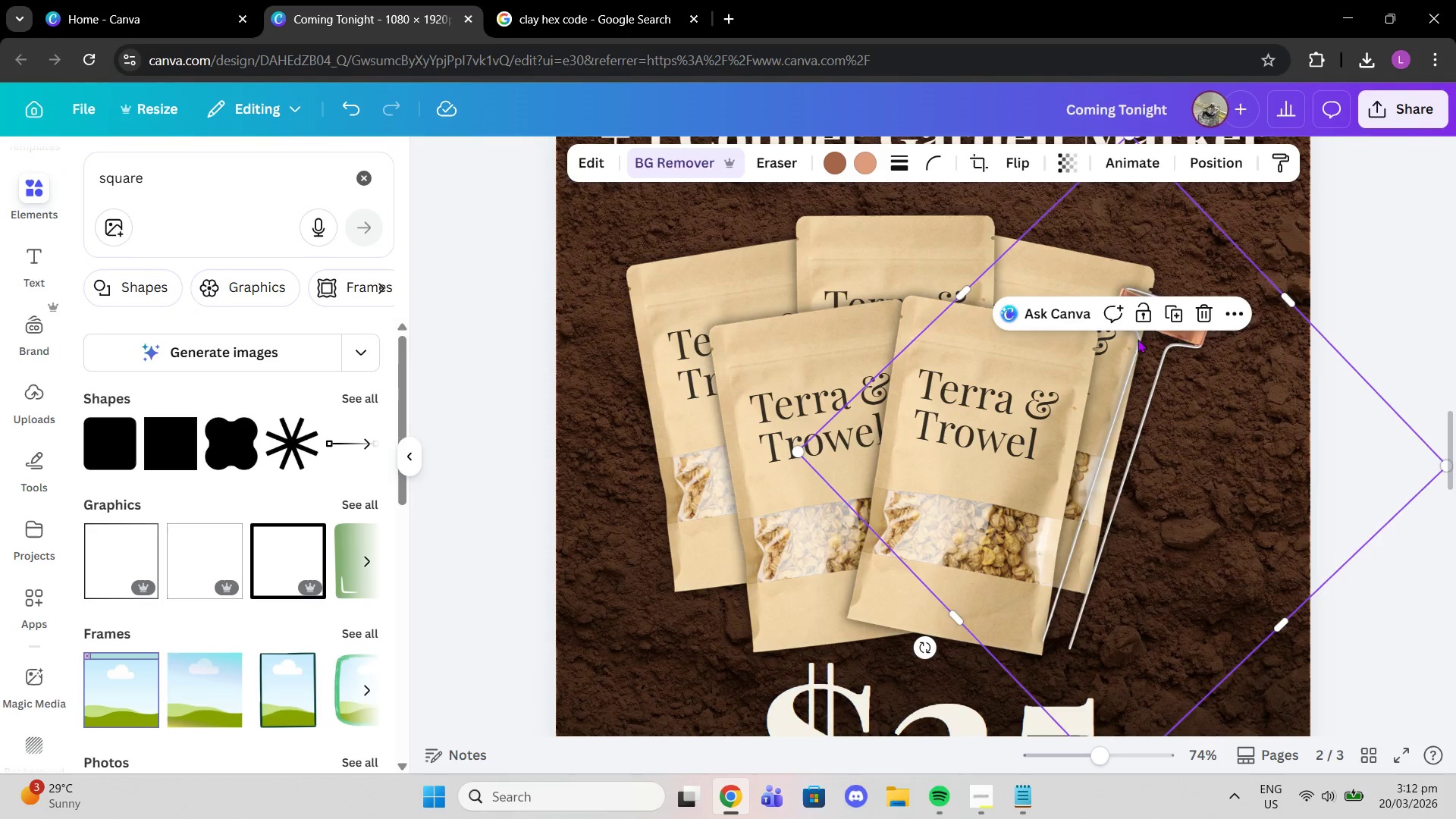 
left_click_drag(start_coordinate=[1147, 391], to_coordinate=[1154, 395])
 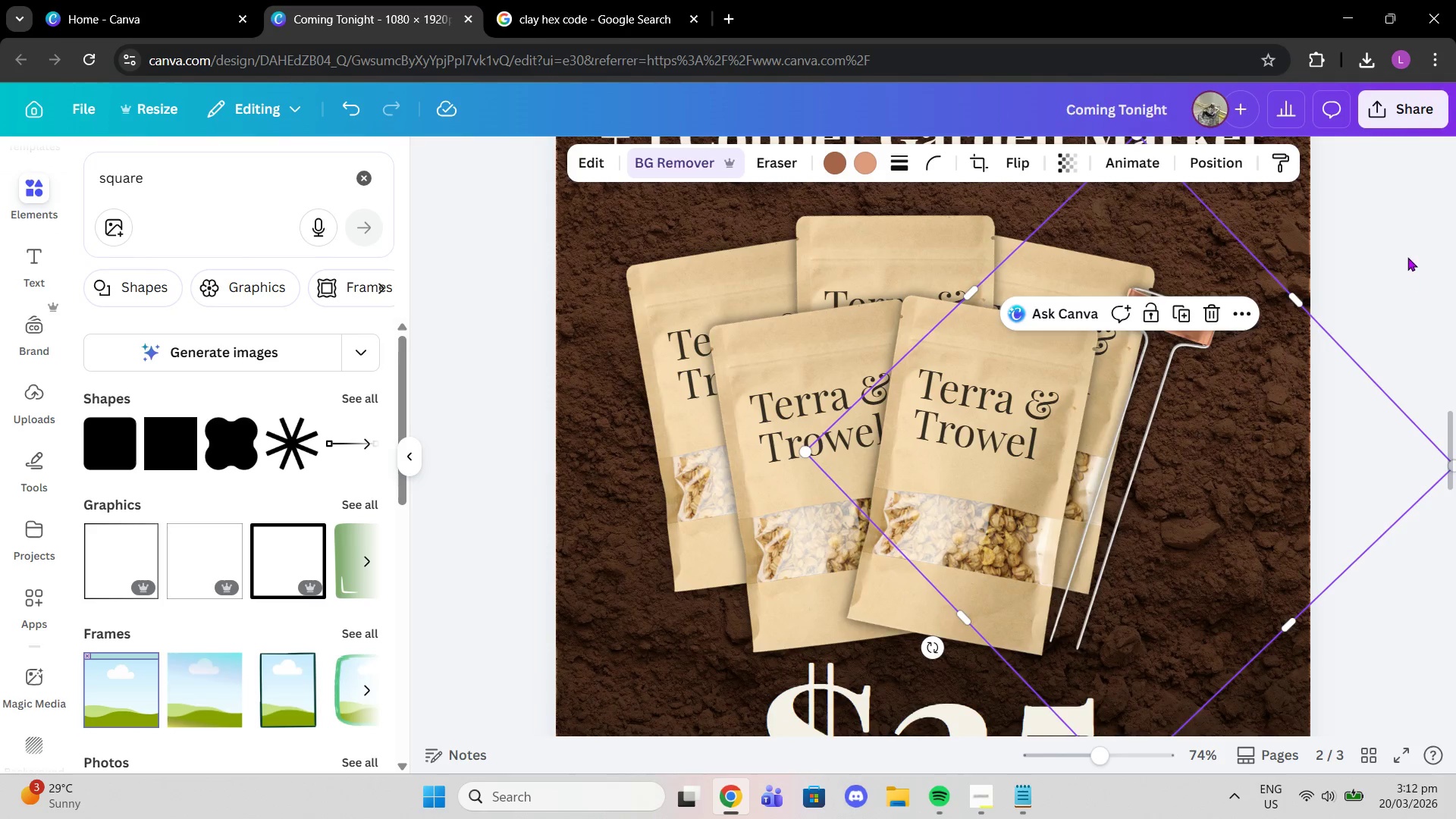 
left_click([1408, 257])
 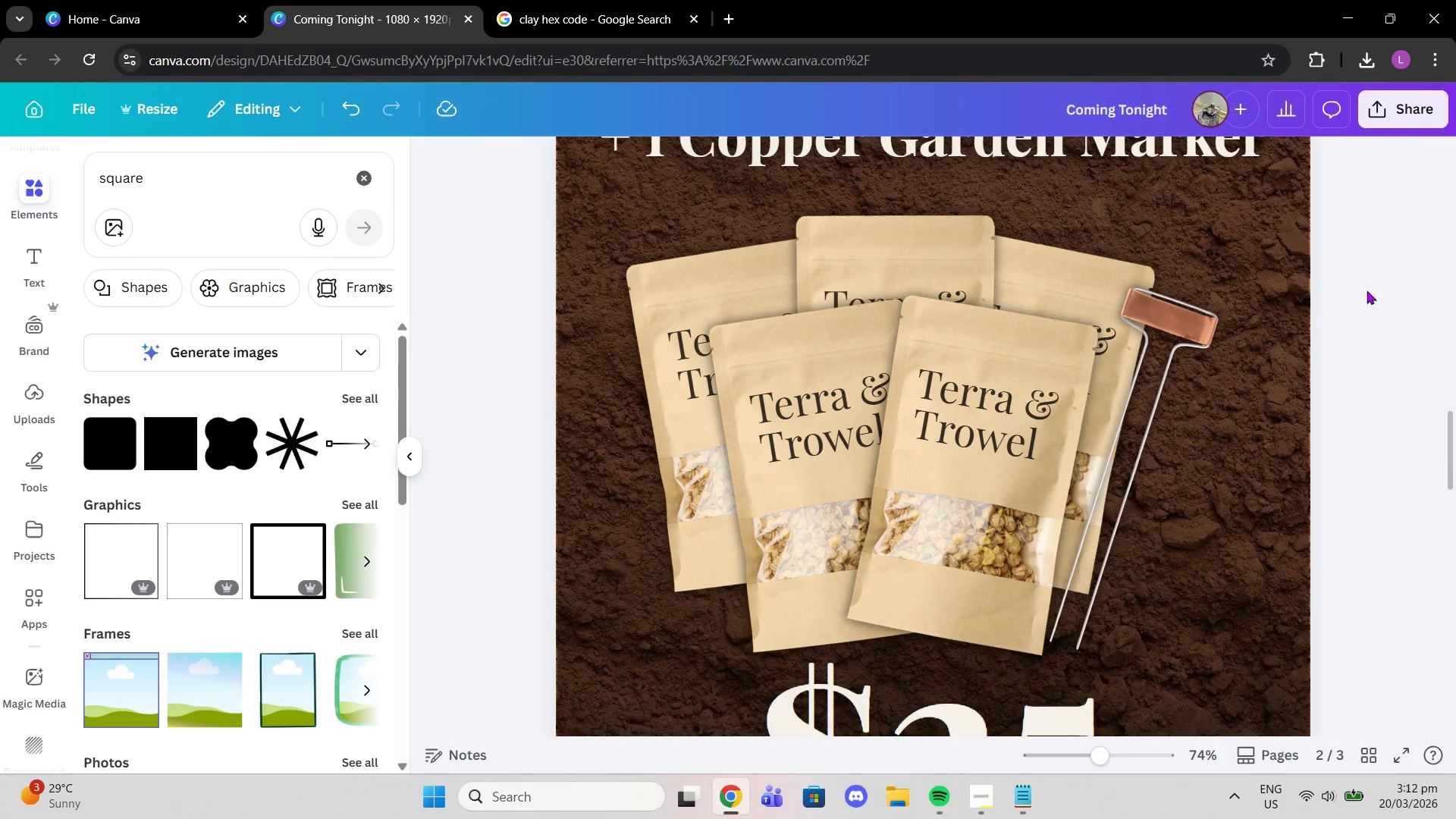 
scroll: coordinate [1100, 695], scroll_direction: up, amount: 3.0
 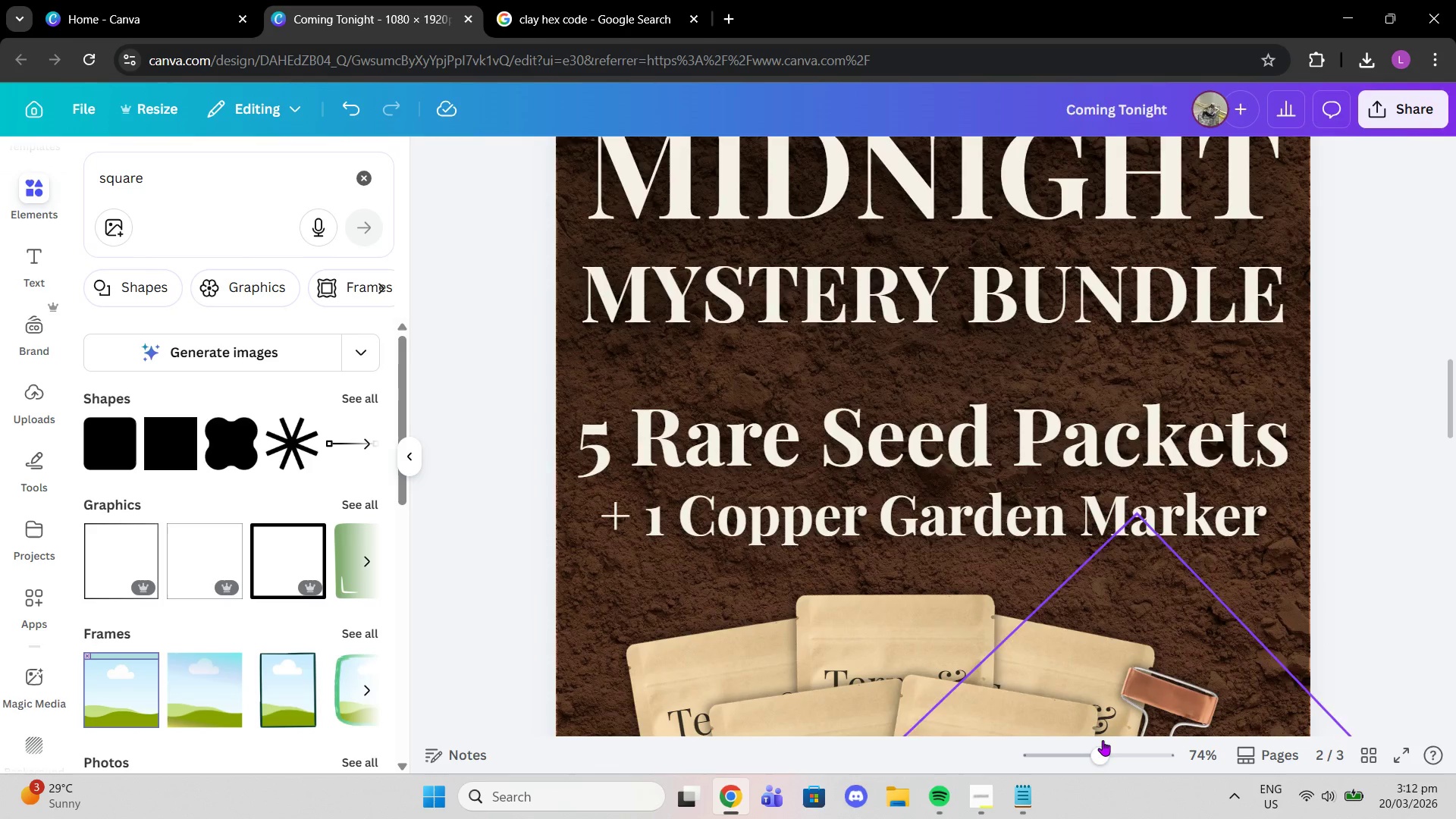 
left_click_drag(start_coordinate=[1100, 752], to_coordinate=[1081, 751])
 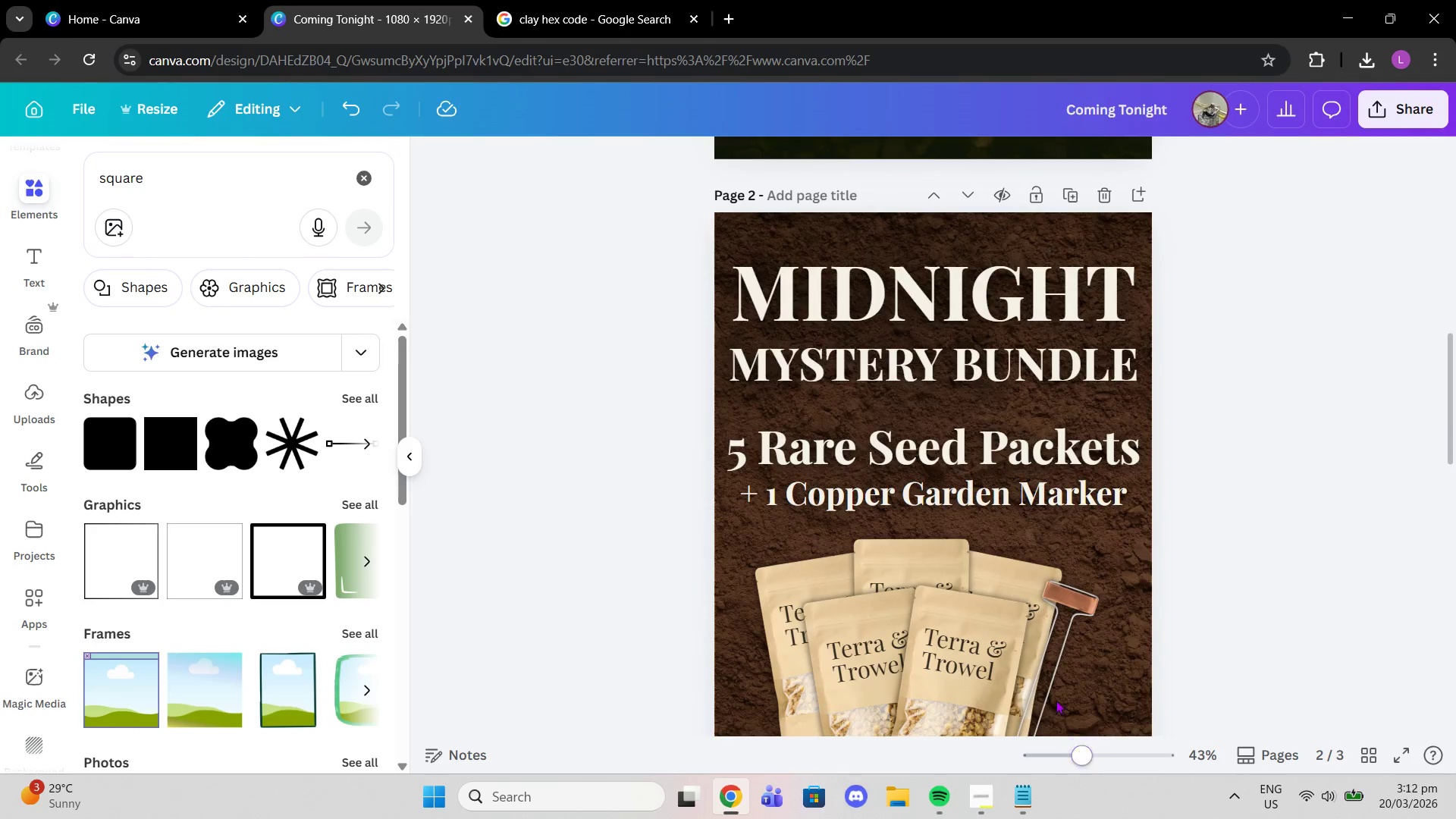 
scroll: coordinate [1050, 651], scroll_direction: down, amount: 1.0
 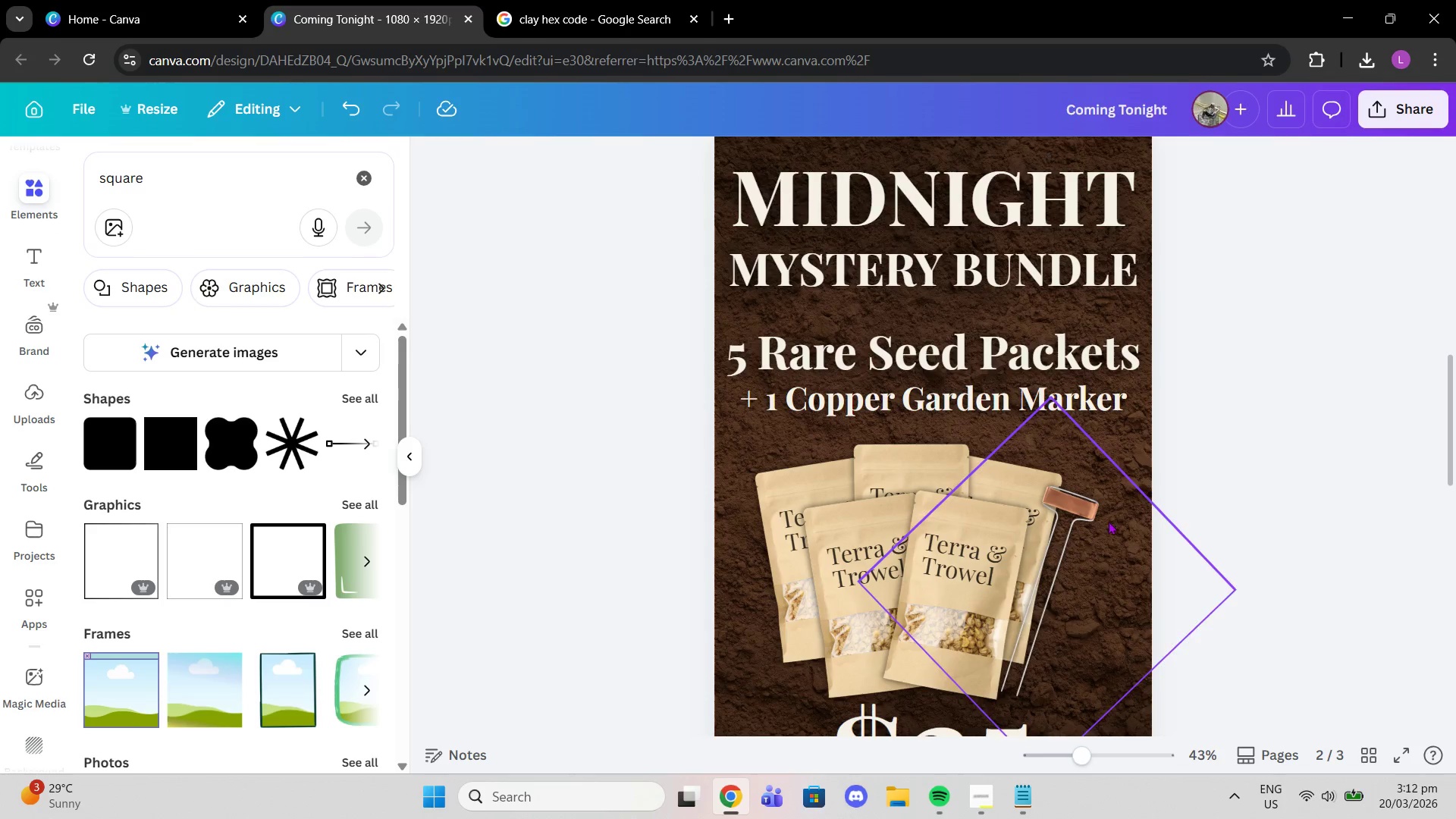 
left_click([1273, 466])
 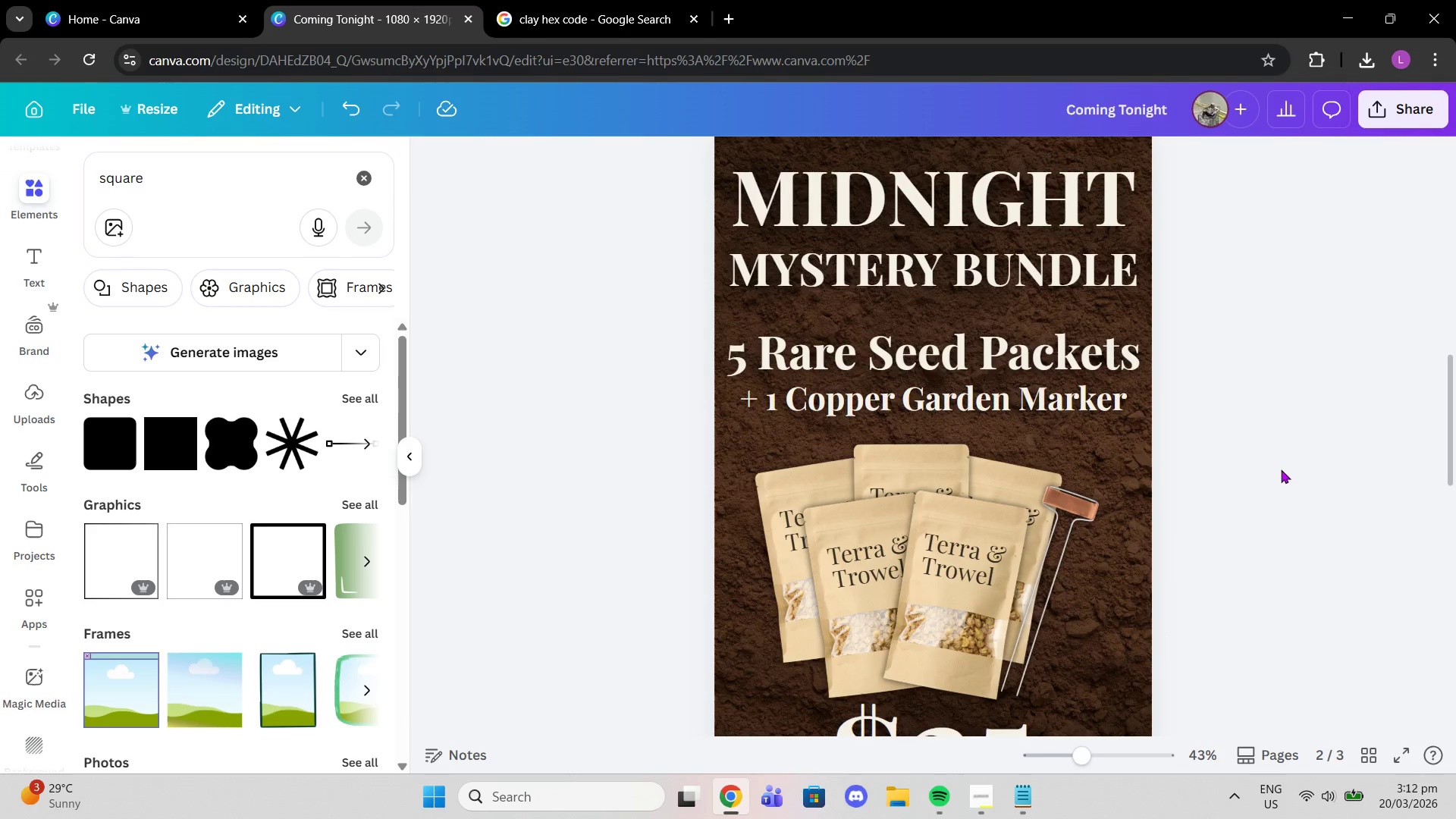 
scroll: coordinate [1281, 469], scroll_direction: down, amount: 1.0
 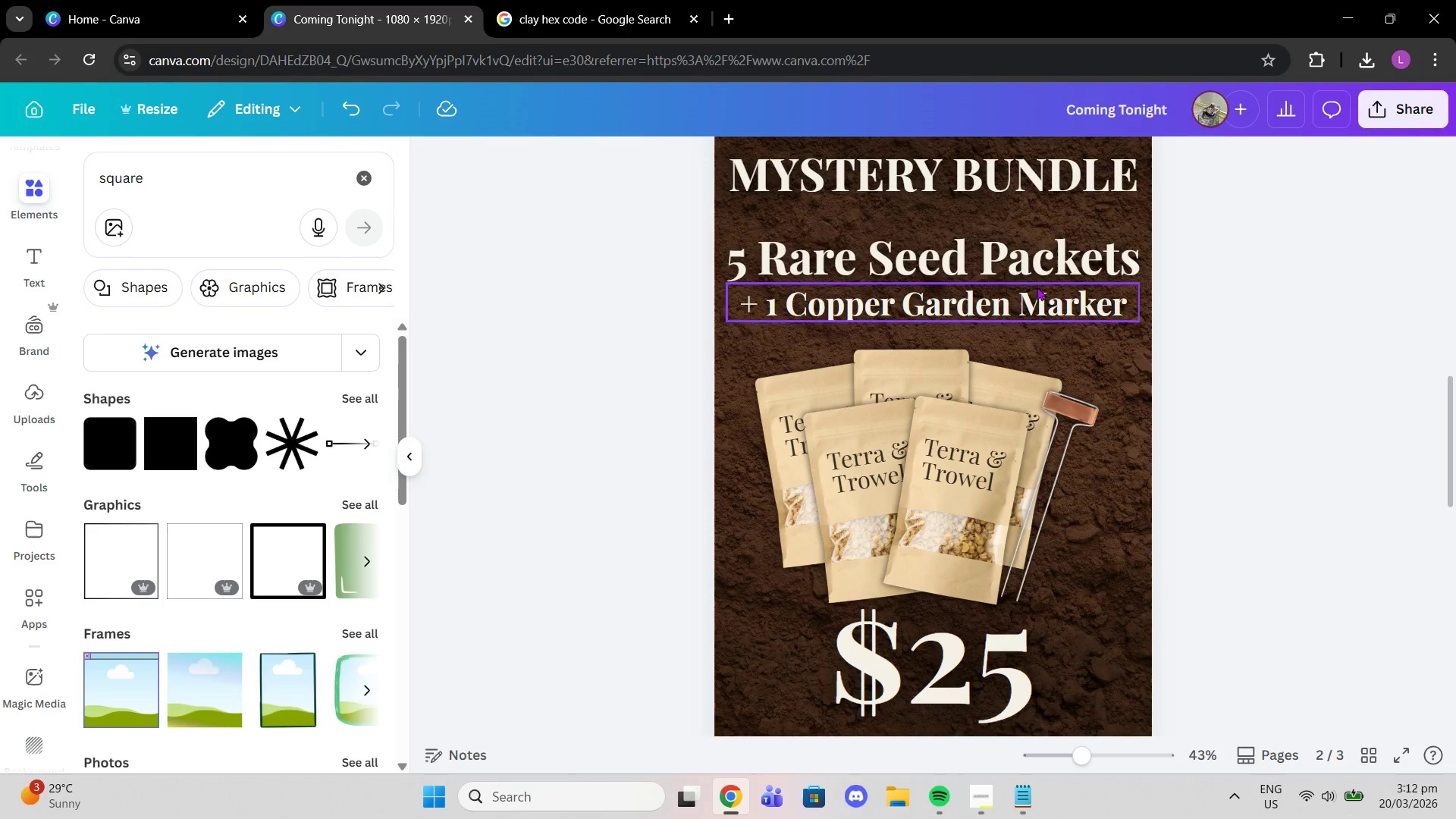 
left_click_drag(start_coordinate=[1013, 265], to_coordinate=[1013, 271])
 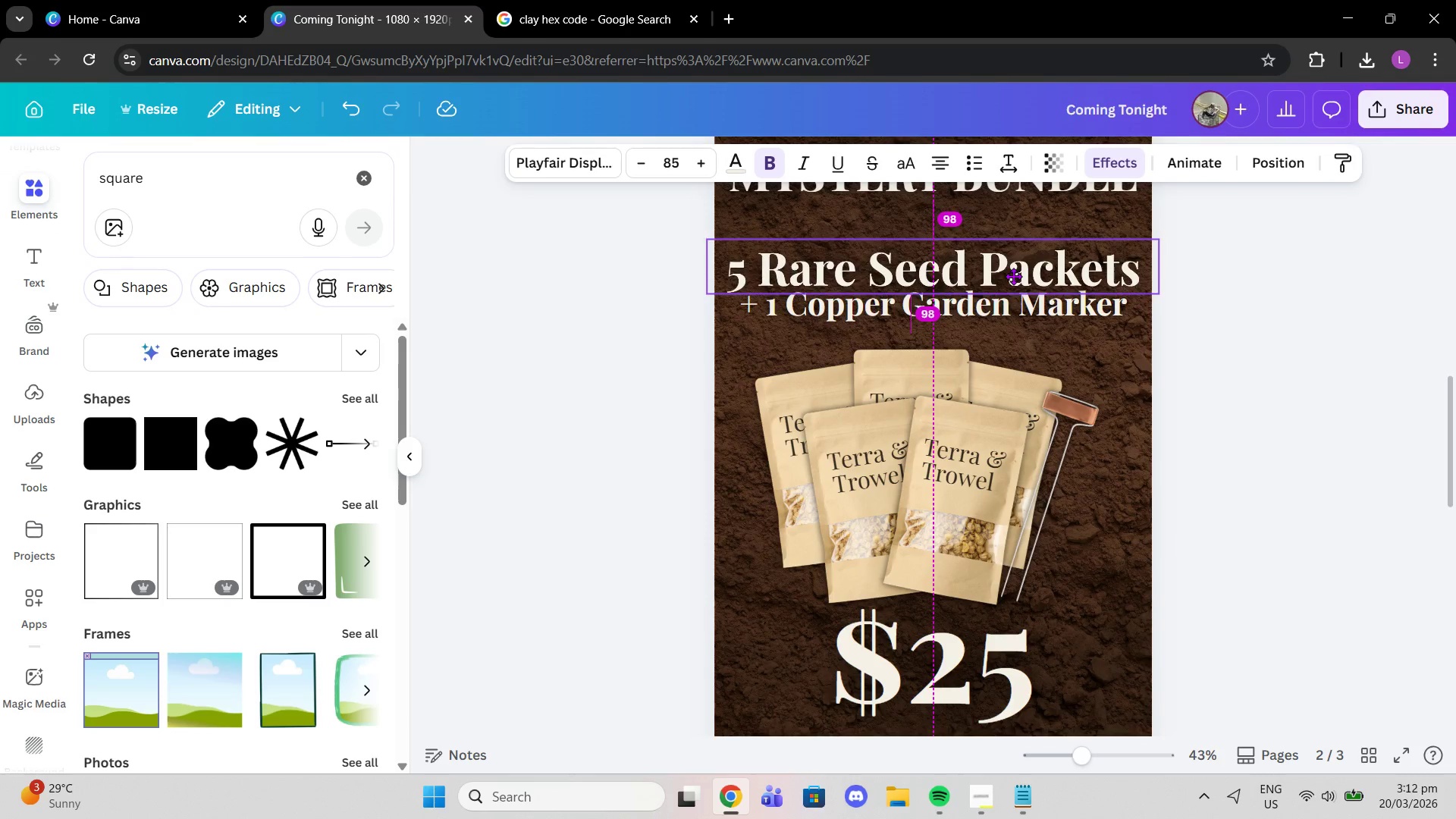 
left_click([1263, 300])
 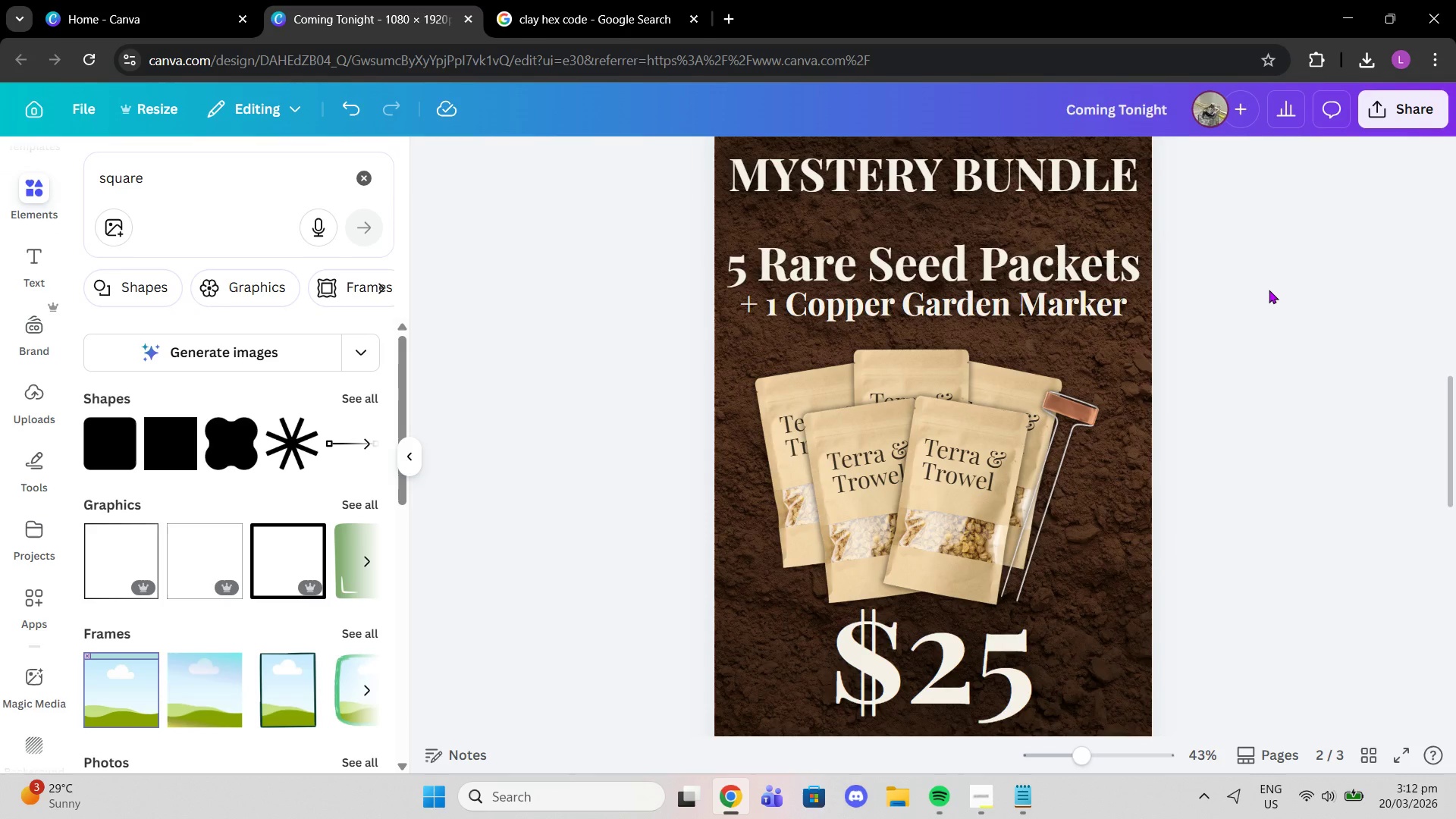 
scroll: coordinate [1156, 306], scroll_direction: up, amount: 8.0
 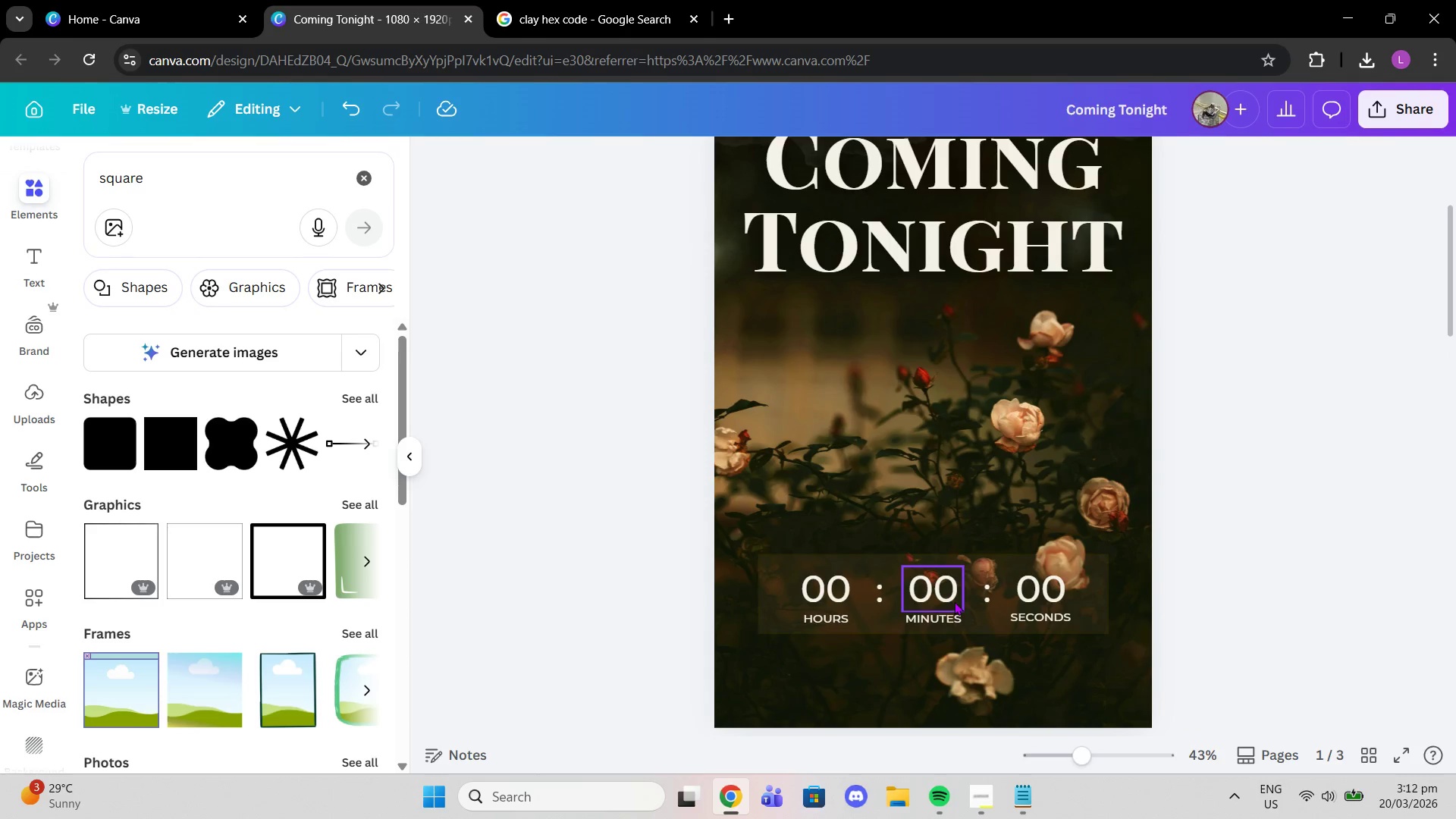 
left_click([990, 579])
 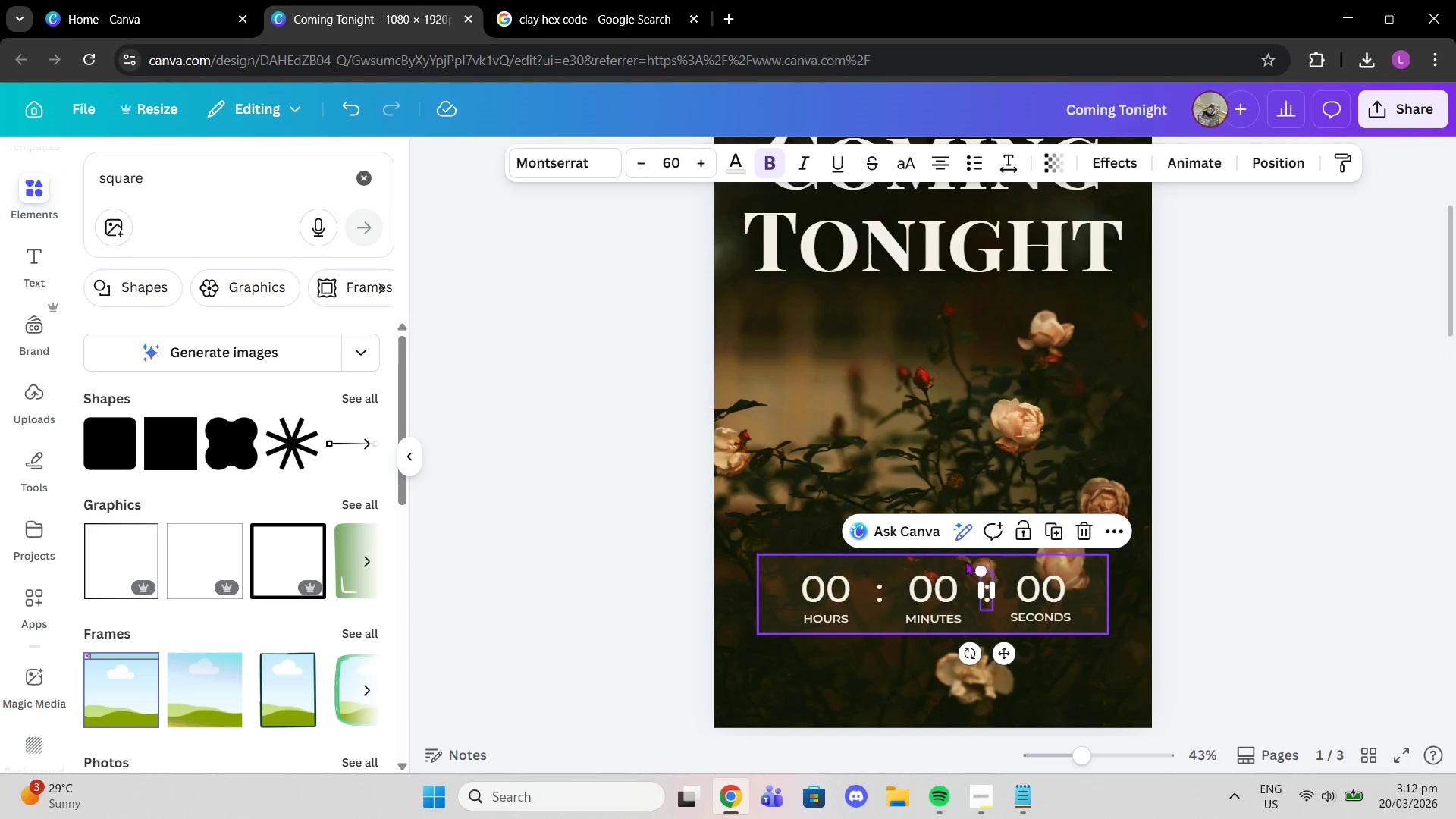 
left_click([965, 561])
 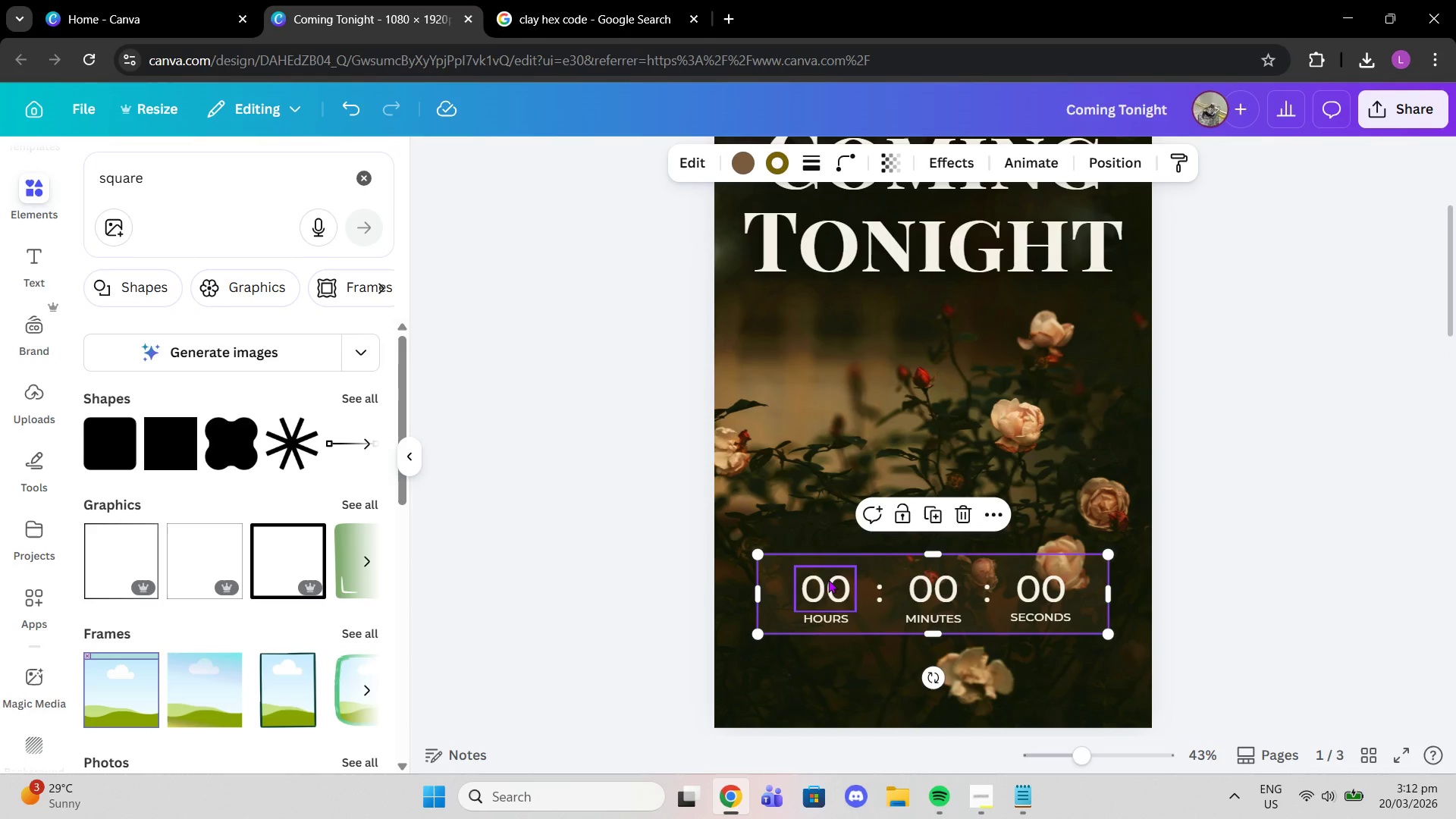 
left_click([828, 579])
 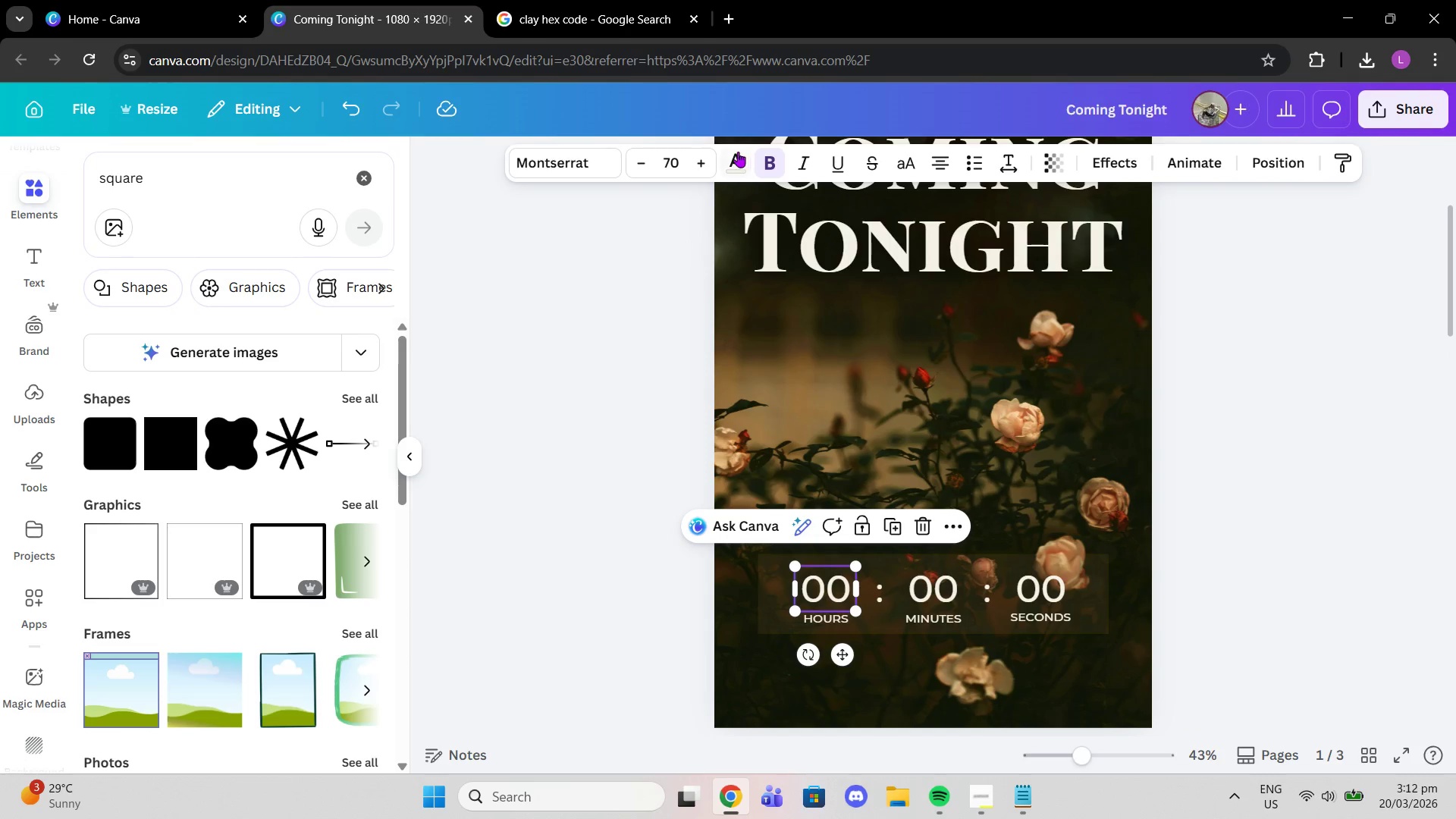 
left_click([732, 154])
 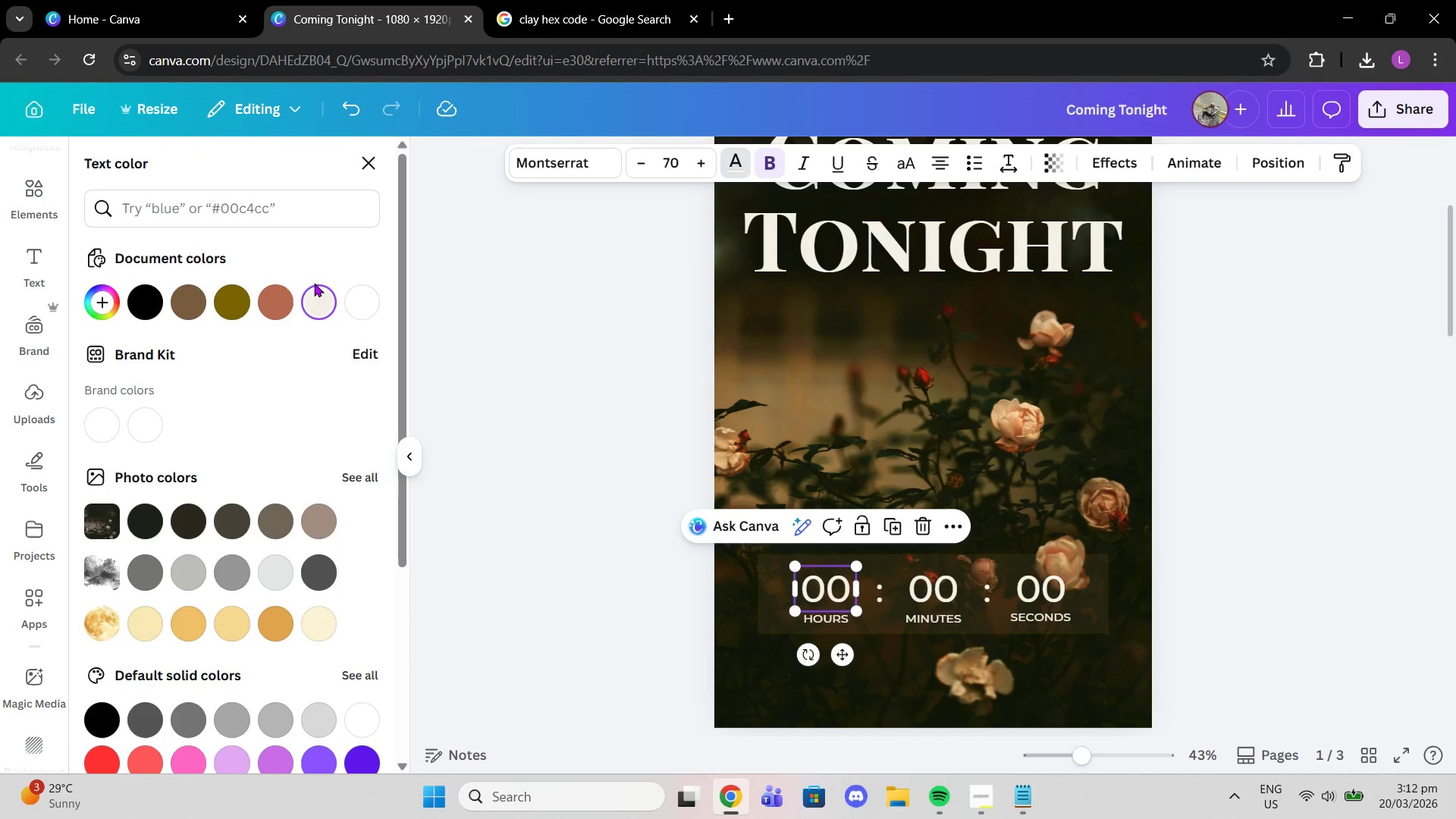 
mouse_move([312, 306])
 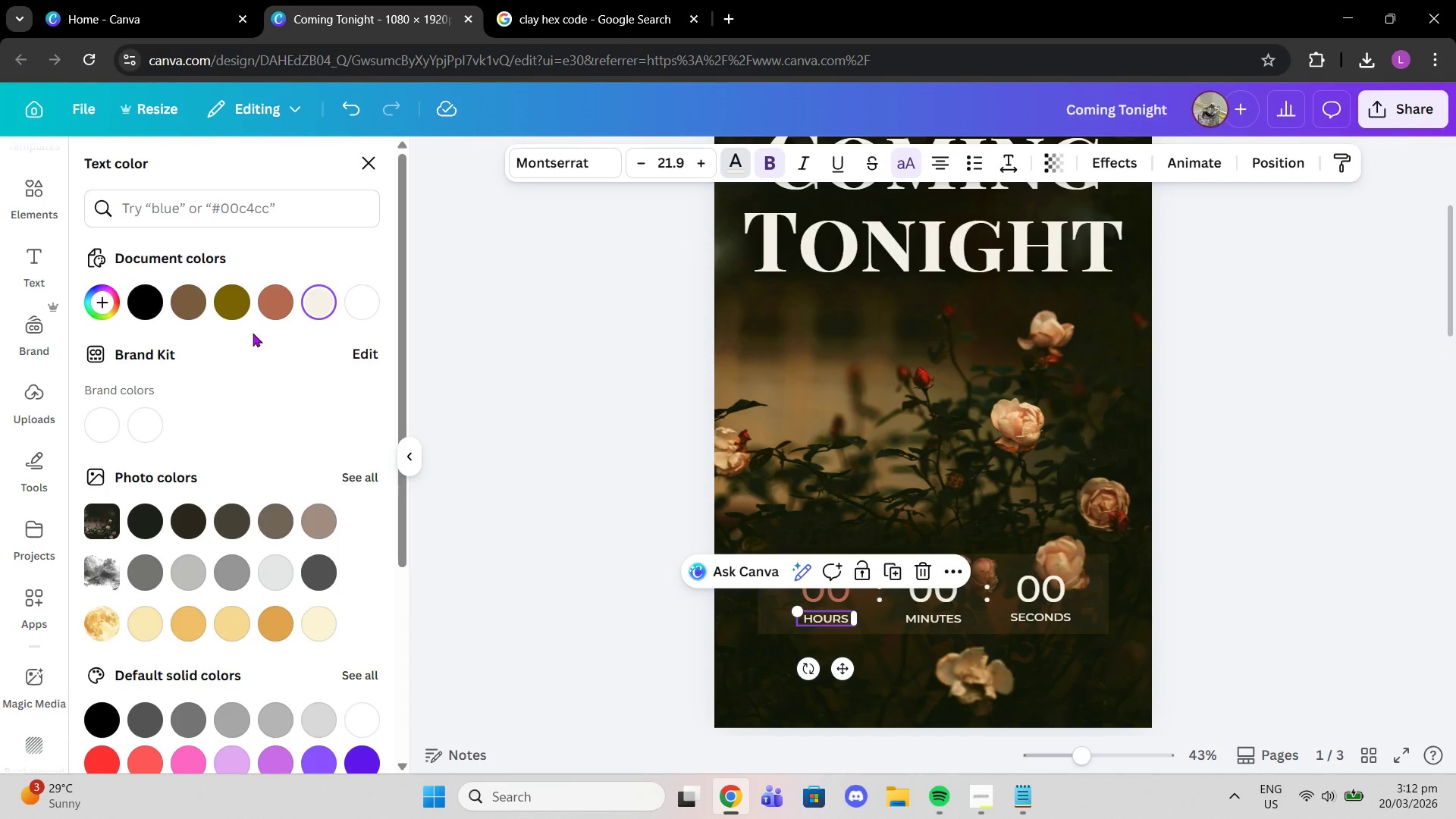 
left_click([286, 294])
 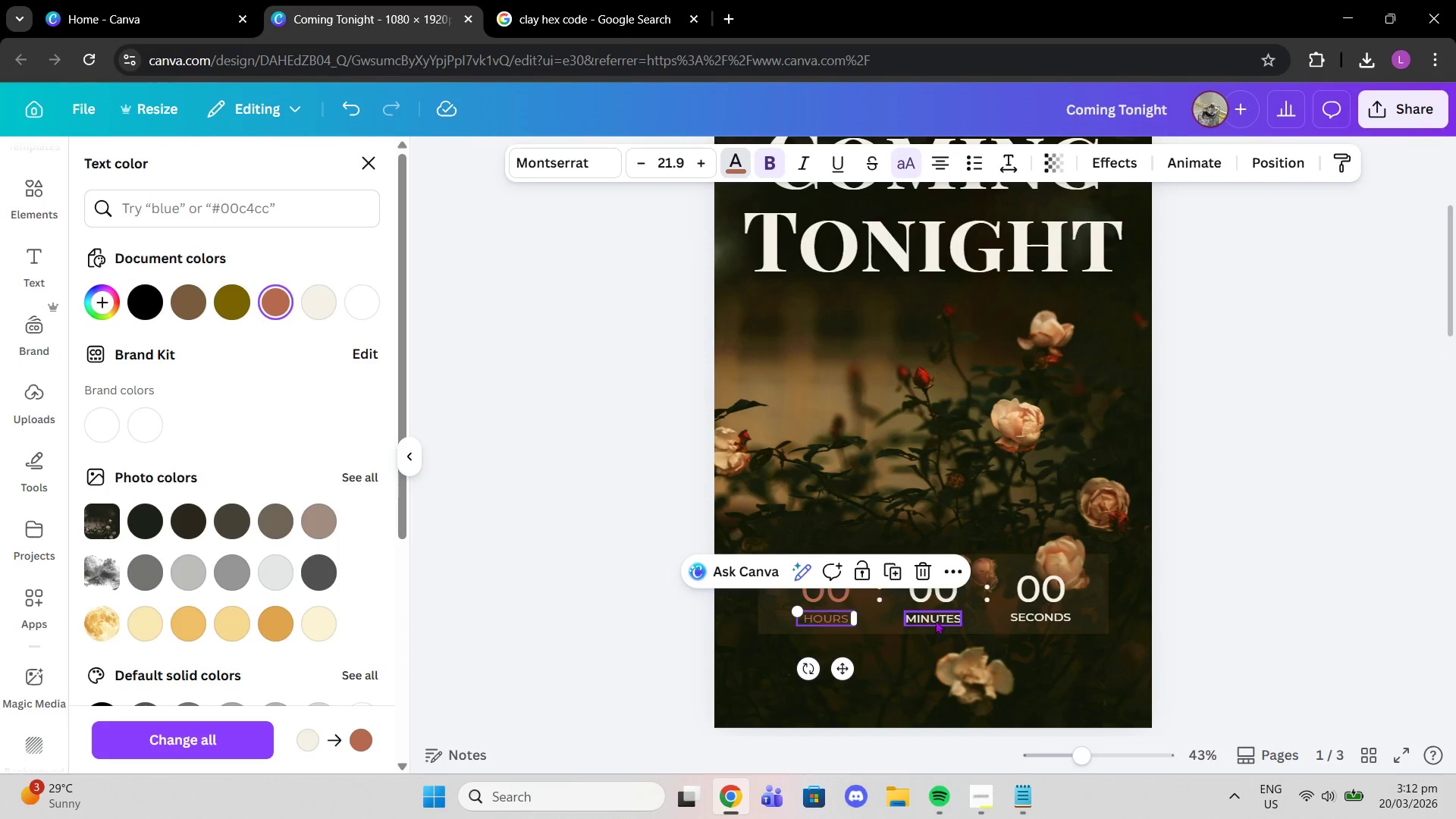 
left_click([940, 621])
 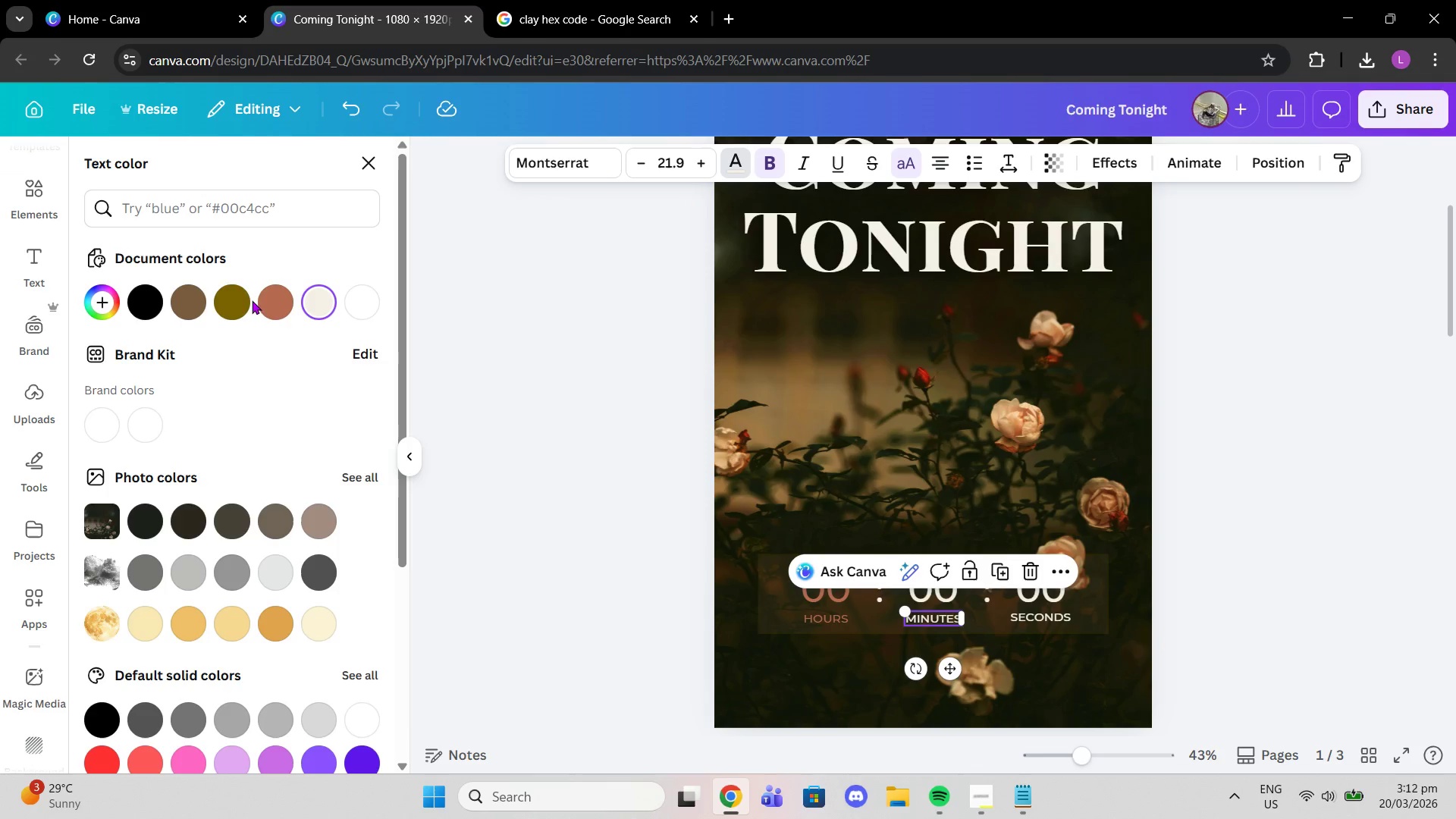 
double_click([264, 303])
 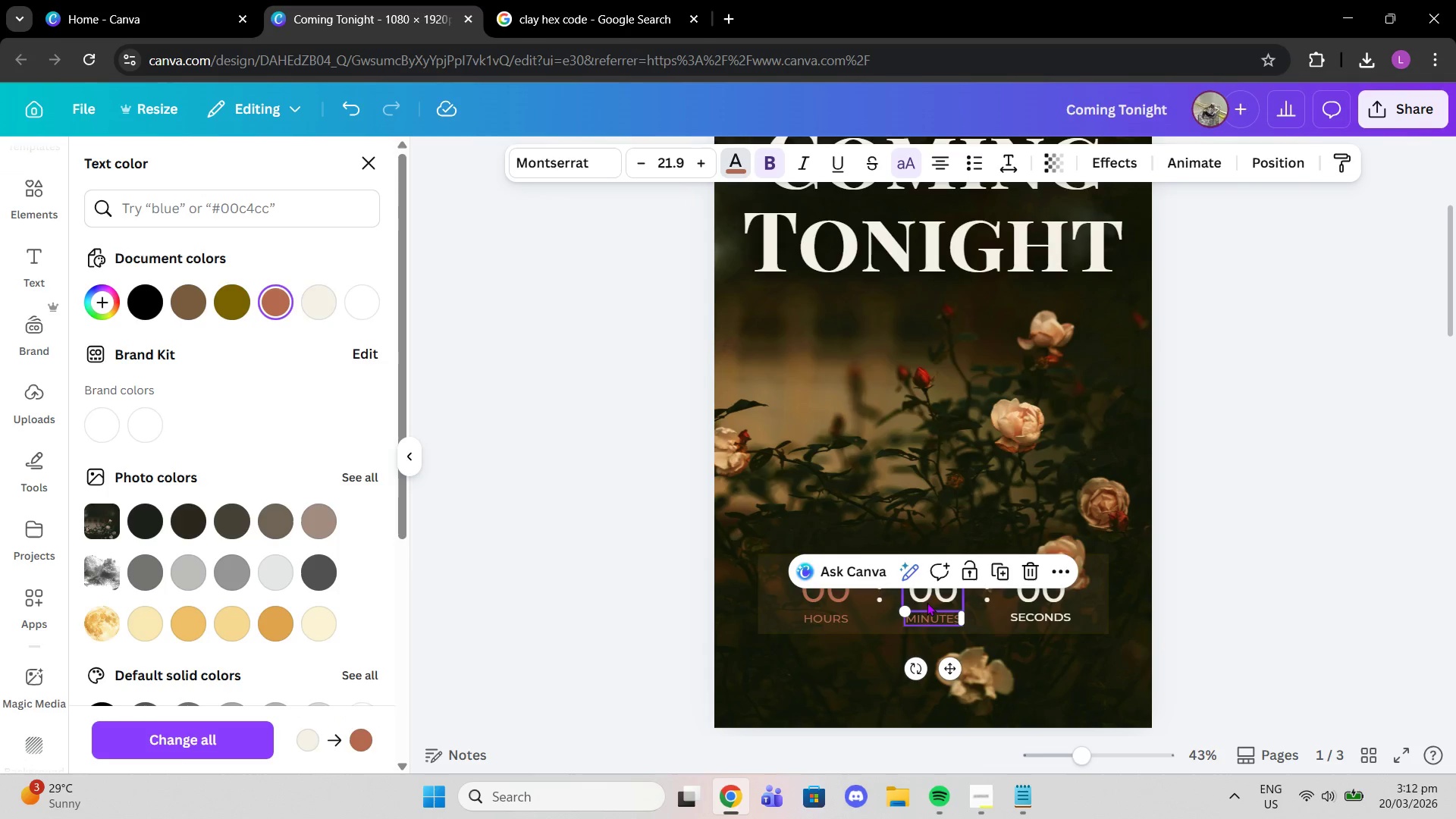 
left_click([924, 600])
 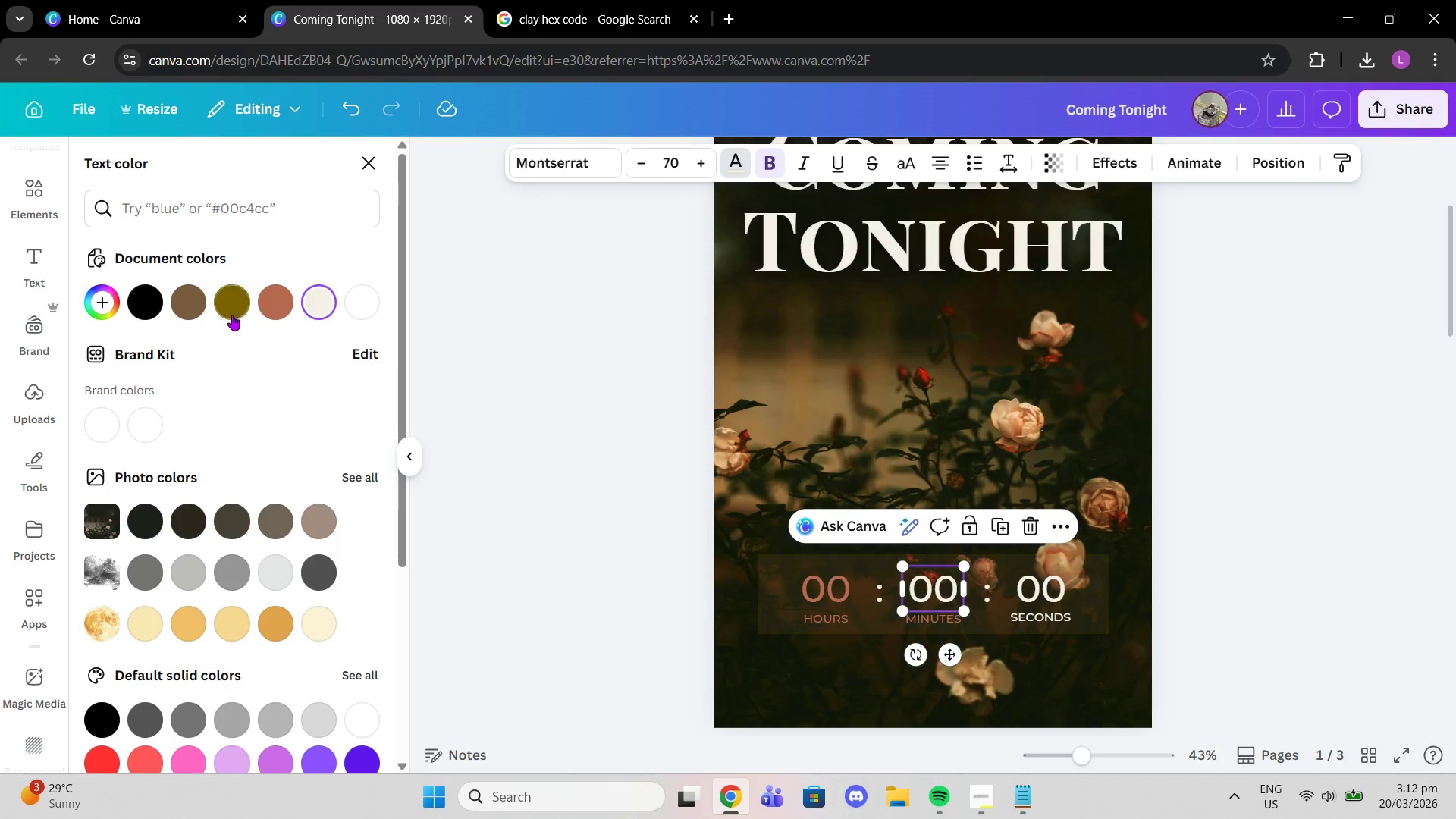 
left_click([272, 293])
 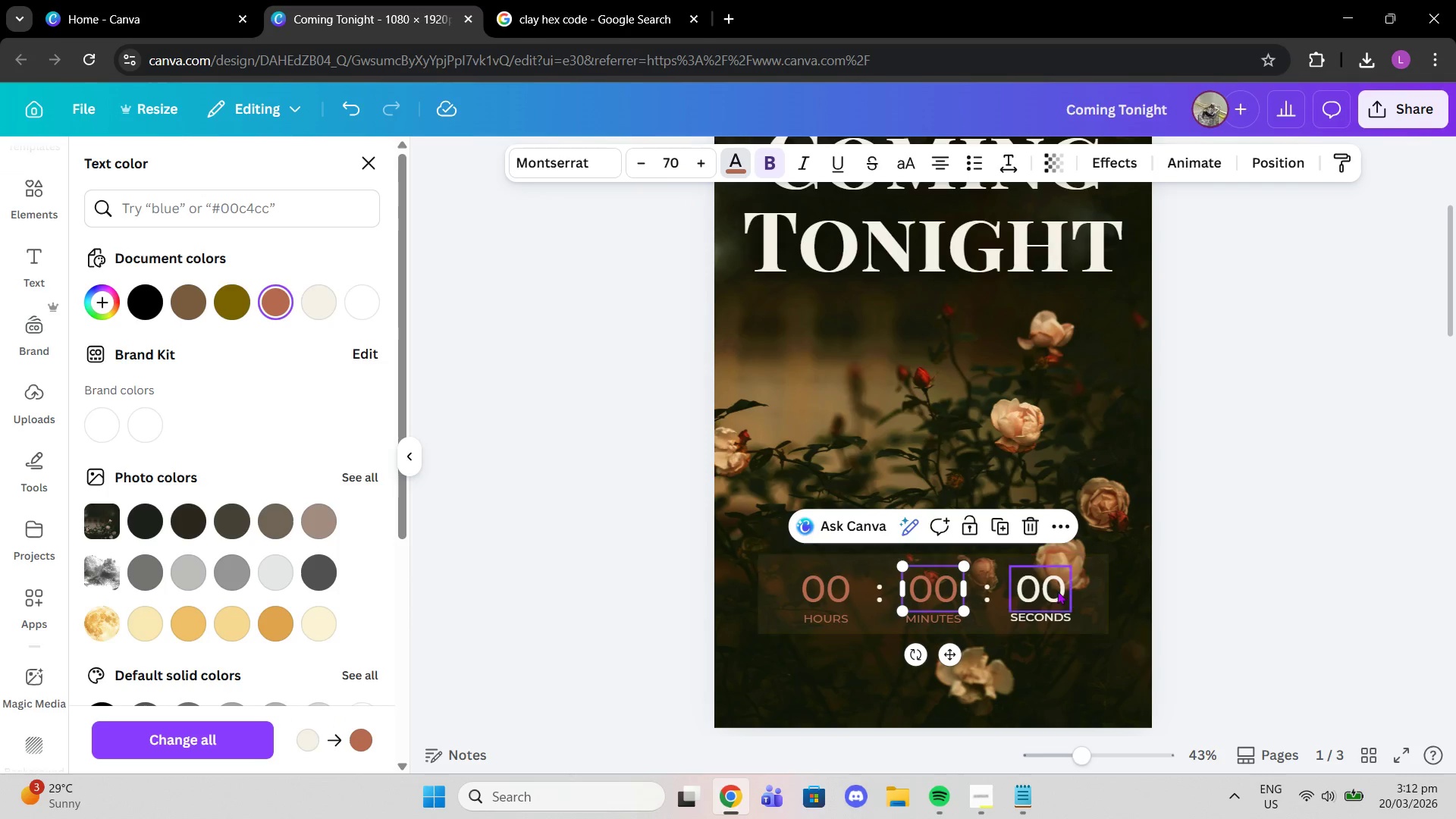 
left_click([1050, 589])
 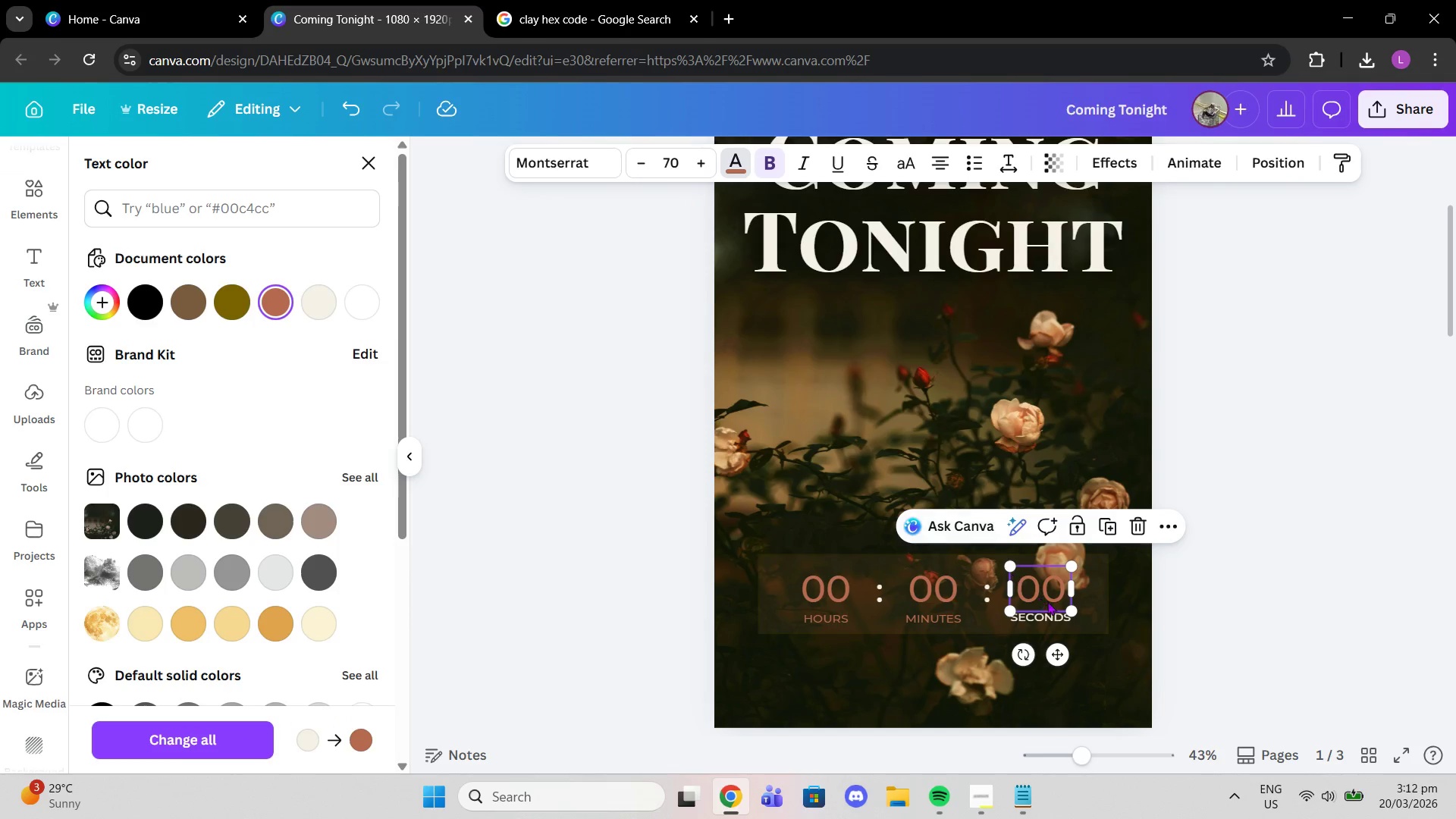 
left_click([1046, 622])
 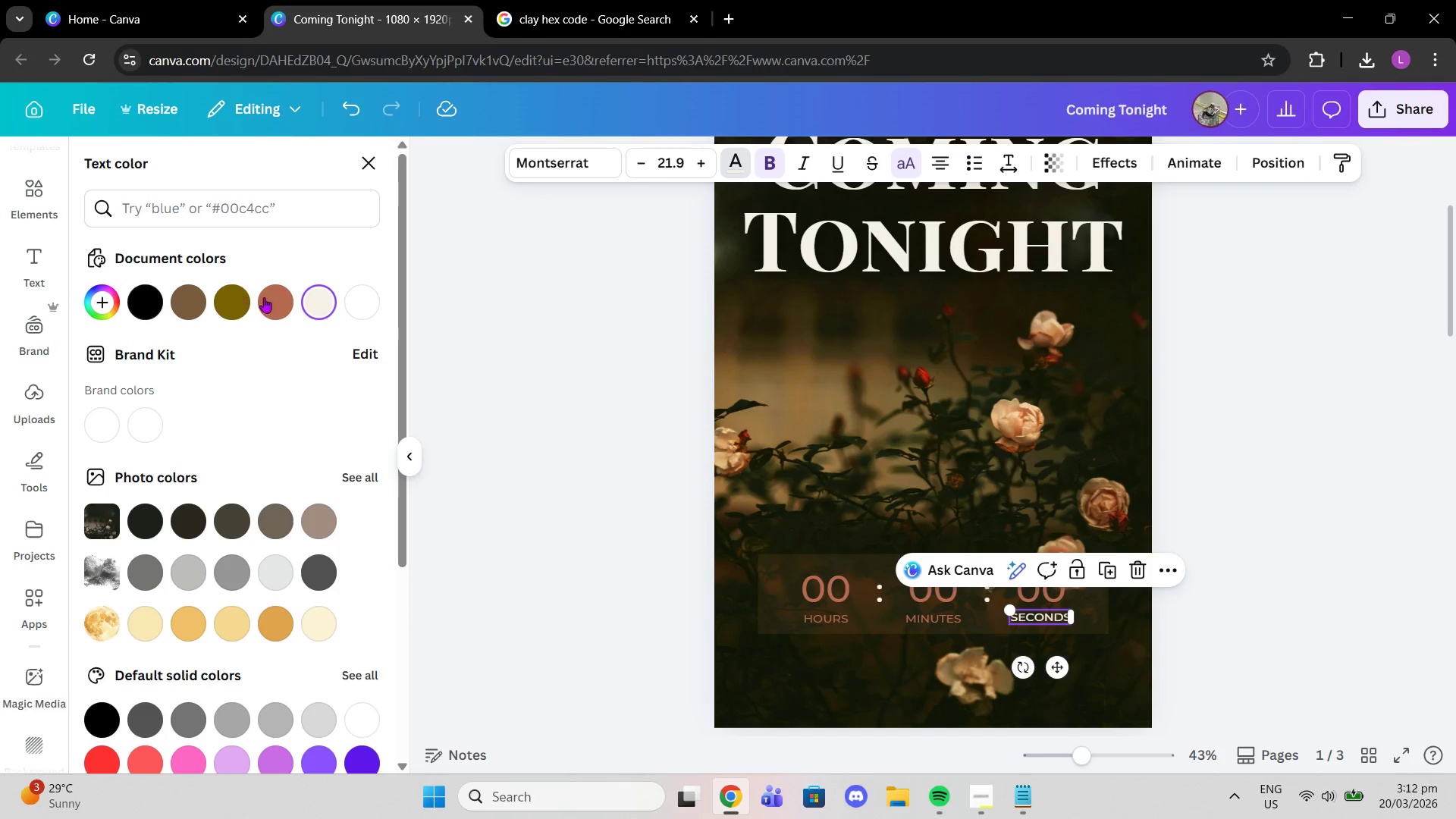 
left_click([269, 300])
 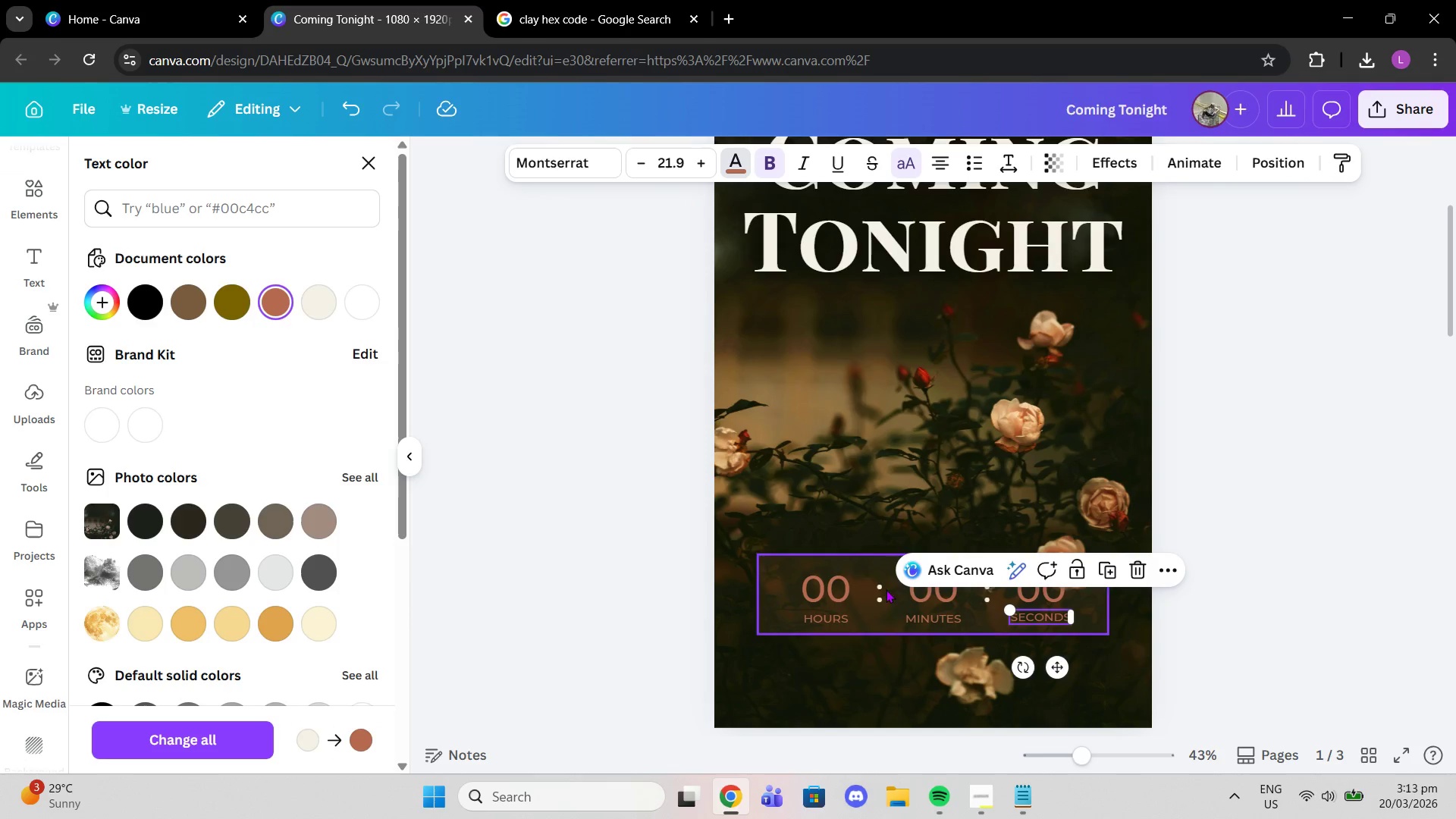 
left_click([878, 589])
 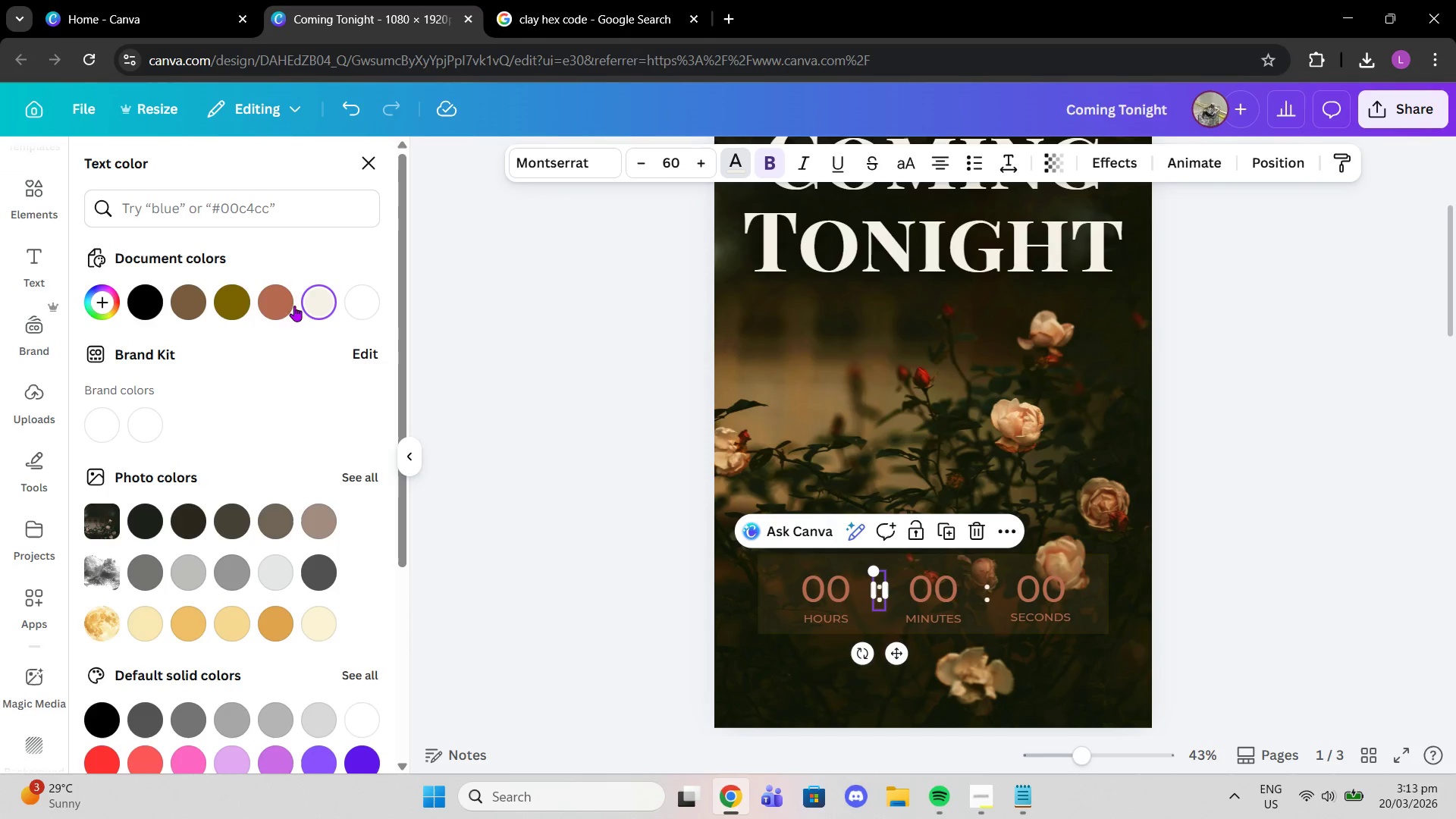 
left_click([283, 303])
 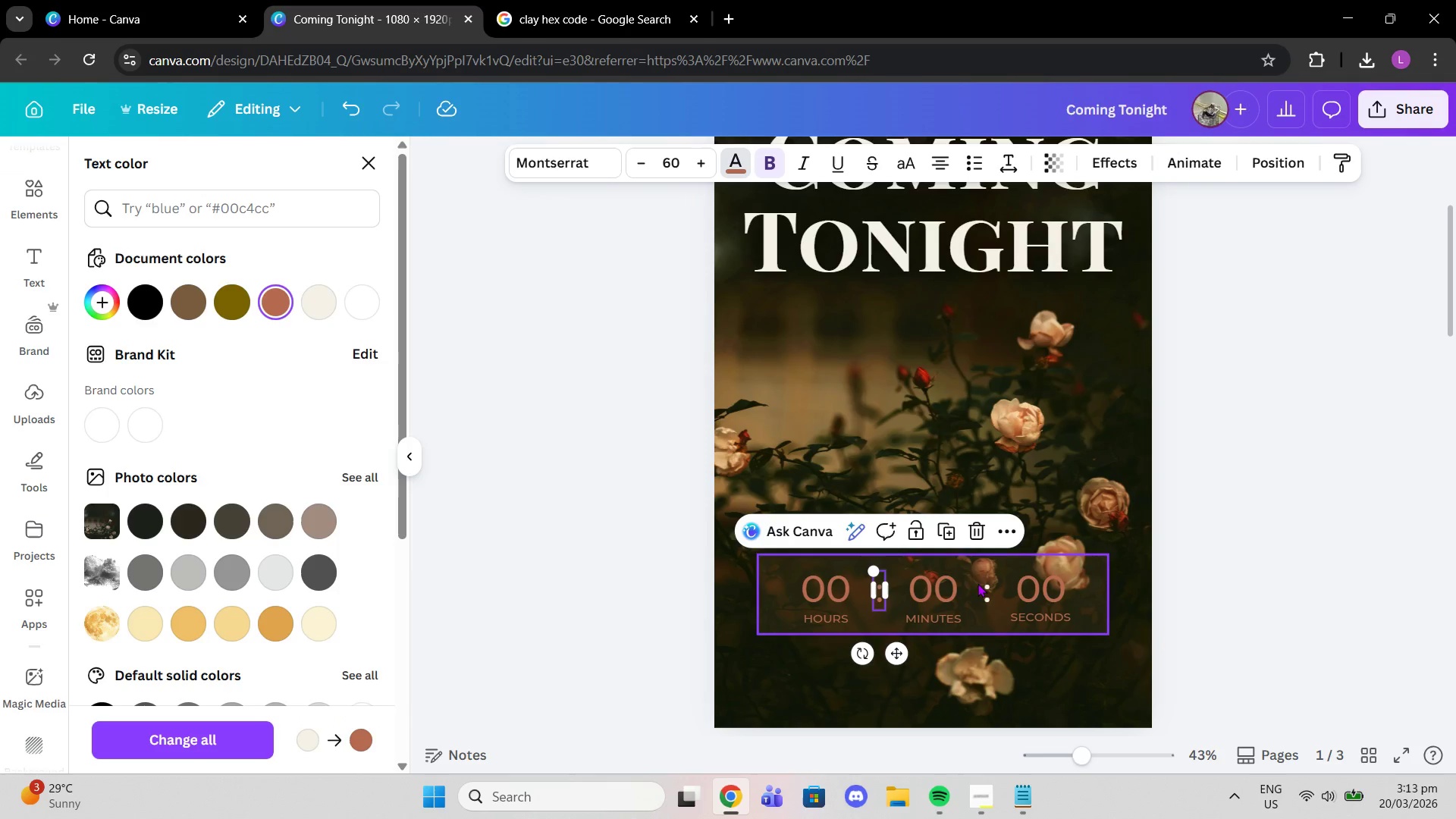 
left_click([987, 587])
 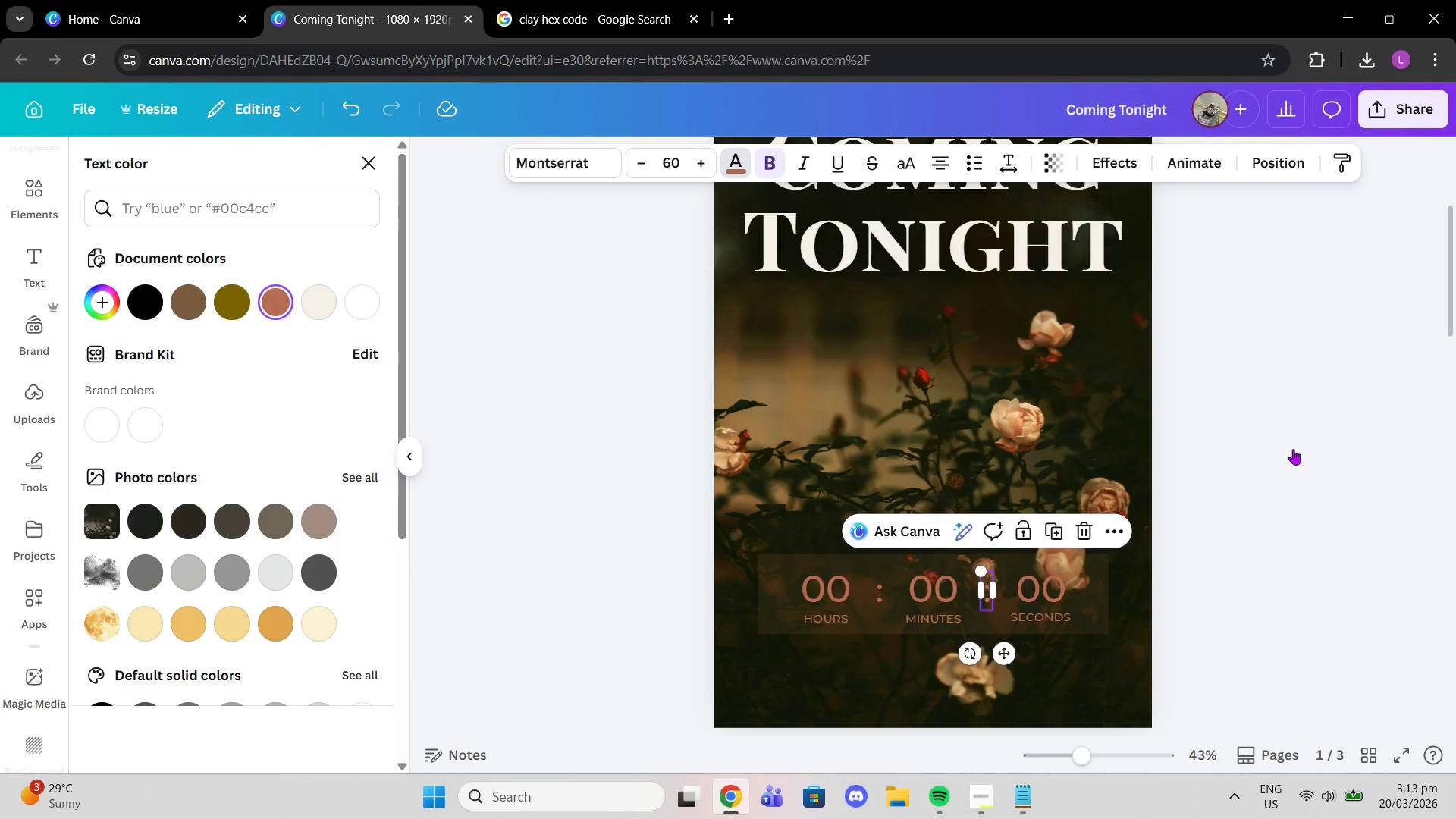 
double_click([1271, 442])
 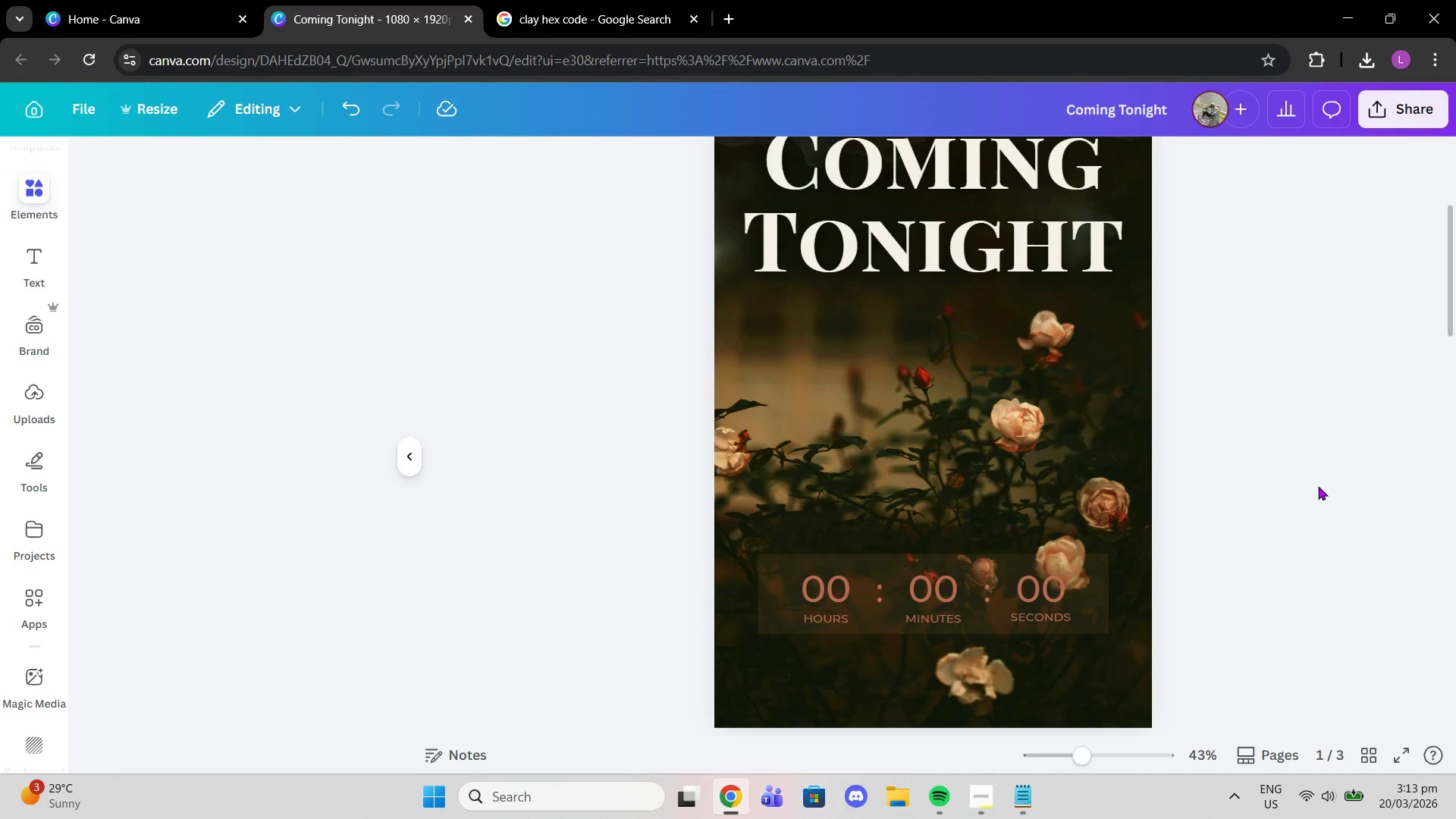 
scroll: coordinate [1332, 538], scroll_direction: down, amount: 14.0
 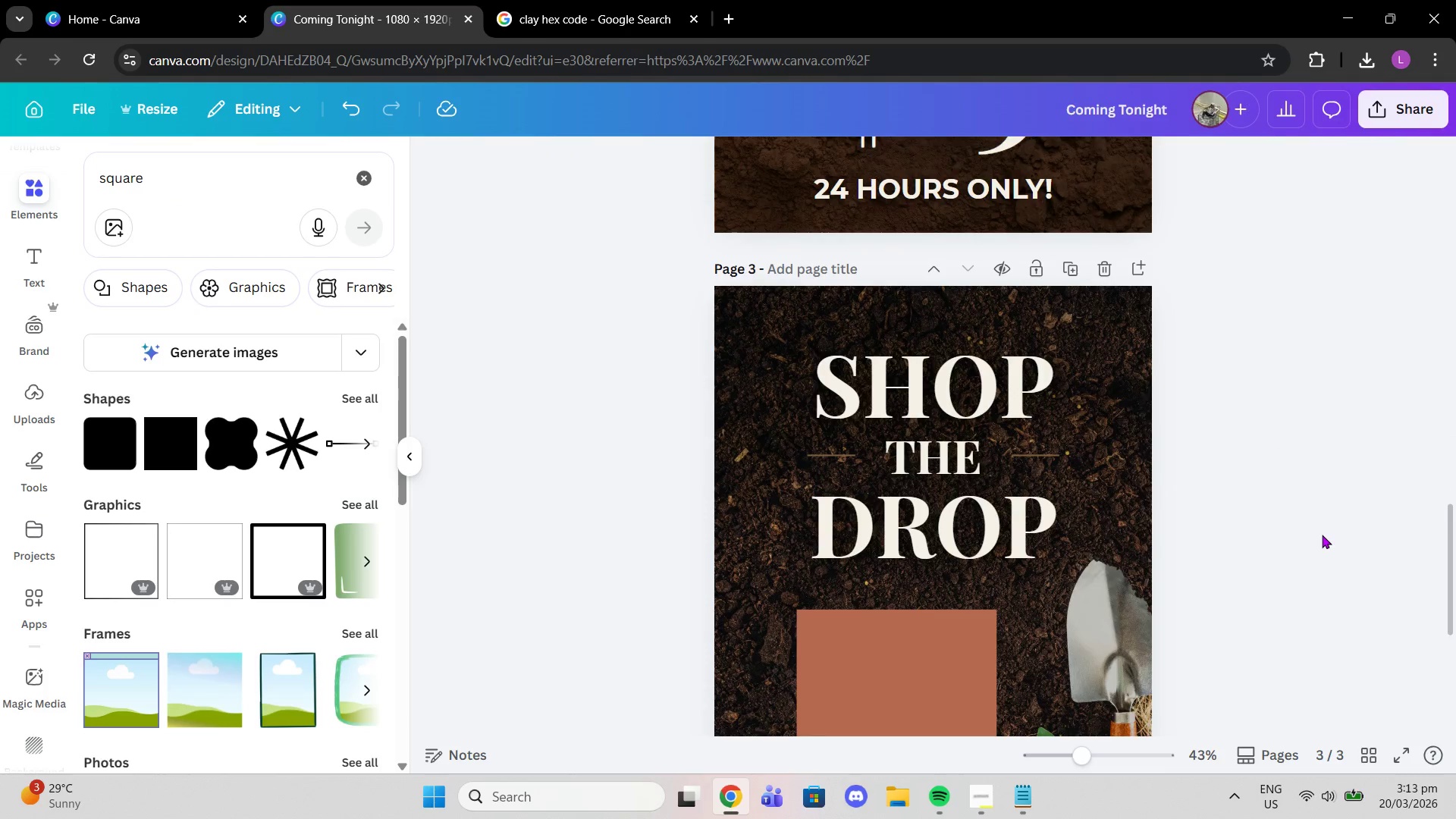 
scroll: coordinate [1302, 516], scroll_direction: up, amount: 7.0
 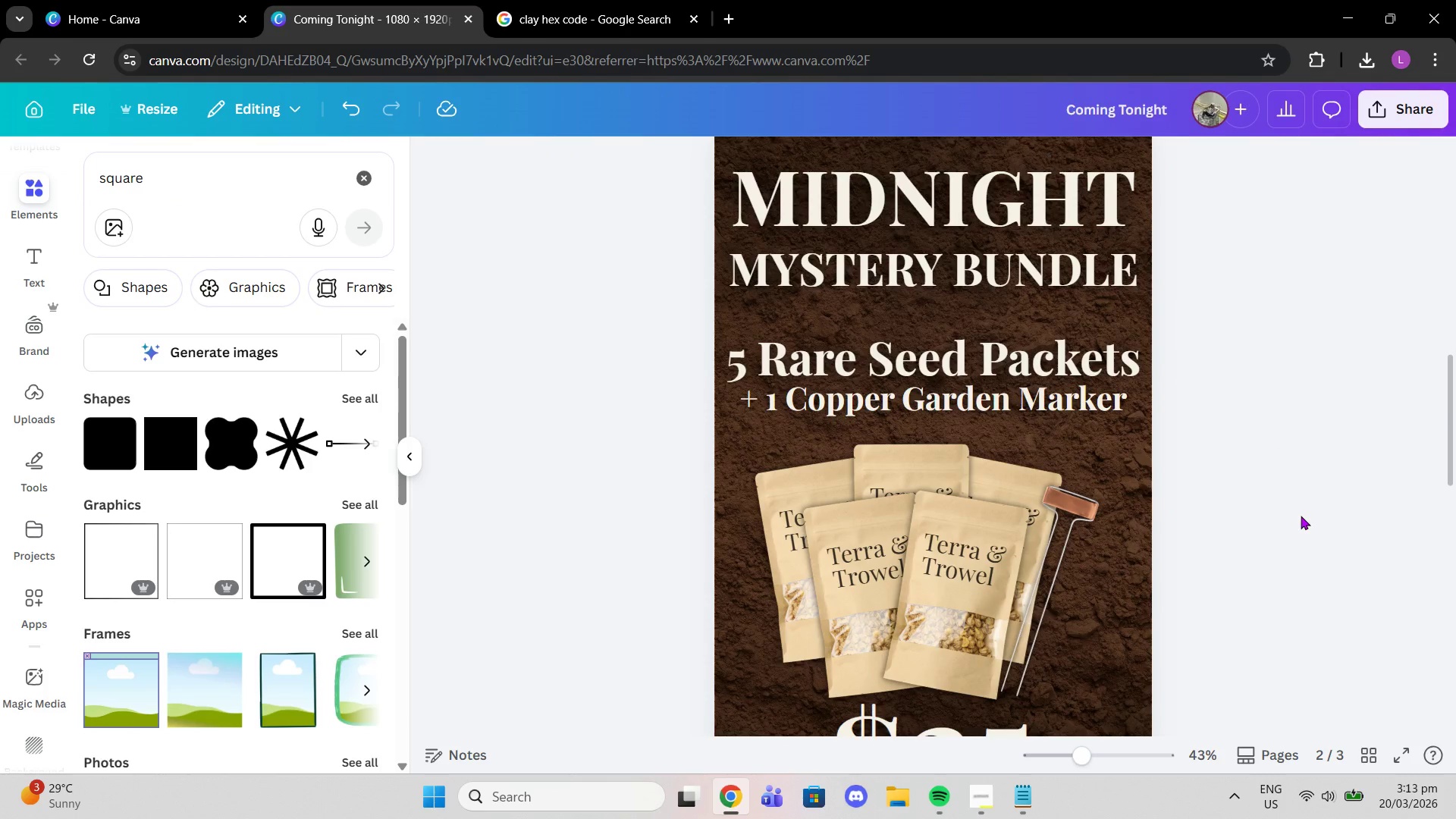 
scroll: coordinate [1301, 516], scroll_direction: down, amount: 4.0
 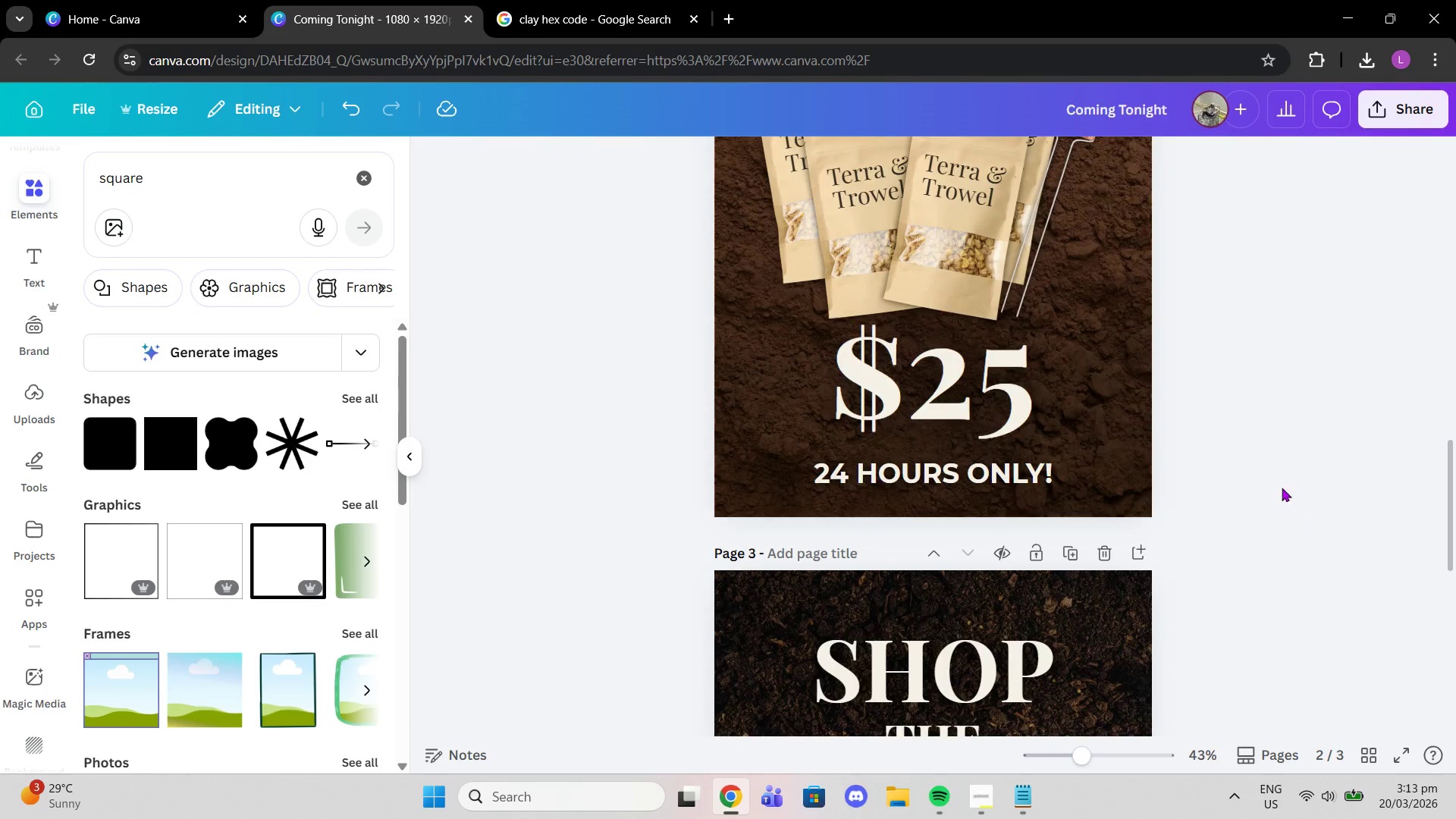 
scroll: coordinate [1279, 487], scroll_direction: up, amount: 3.0
 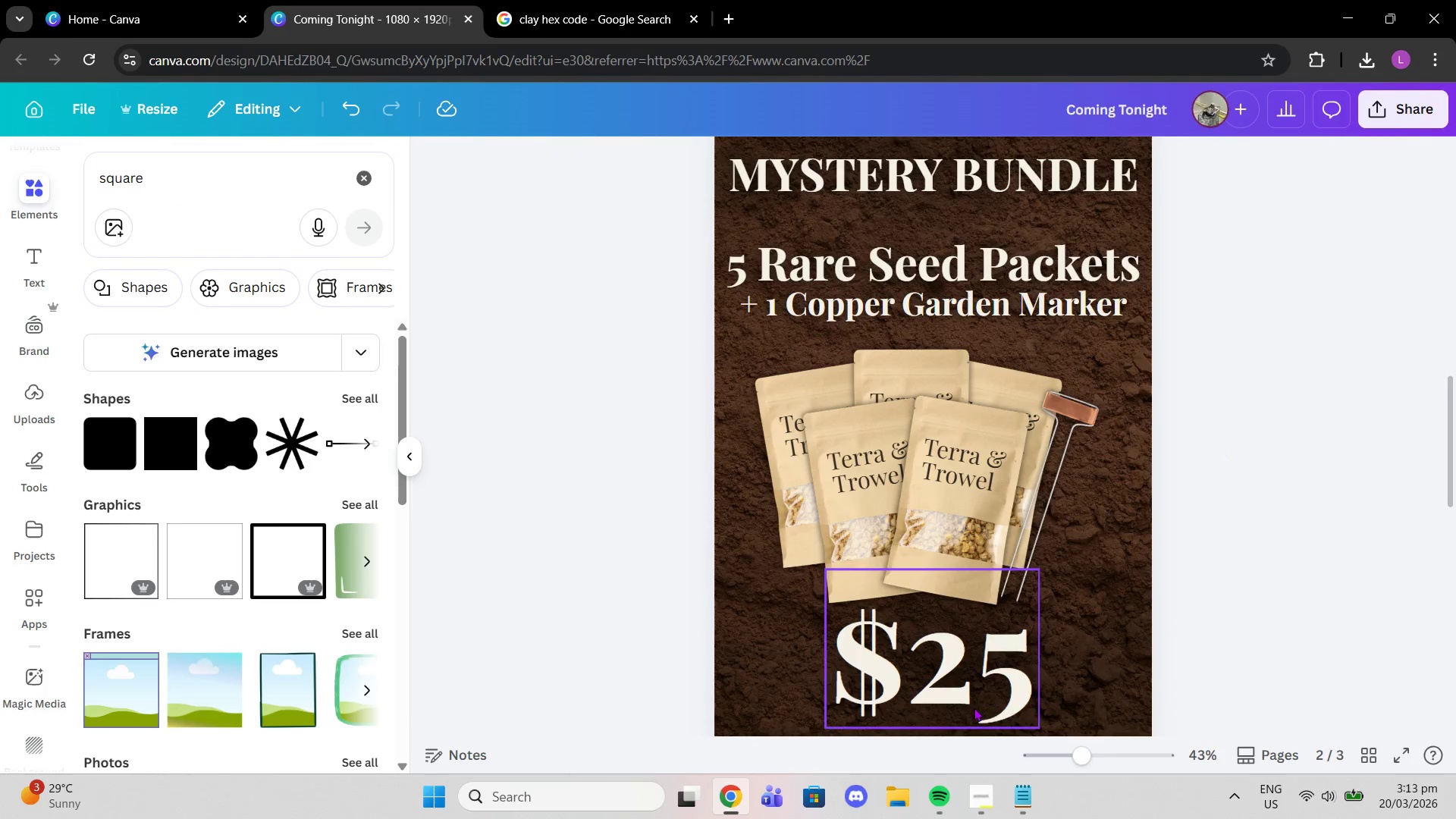 
scroll: coordinate [968, 629], scroll_direction: down, amount: 2.0
 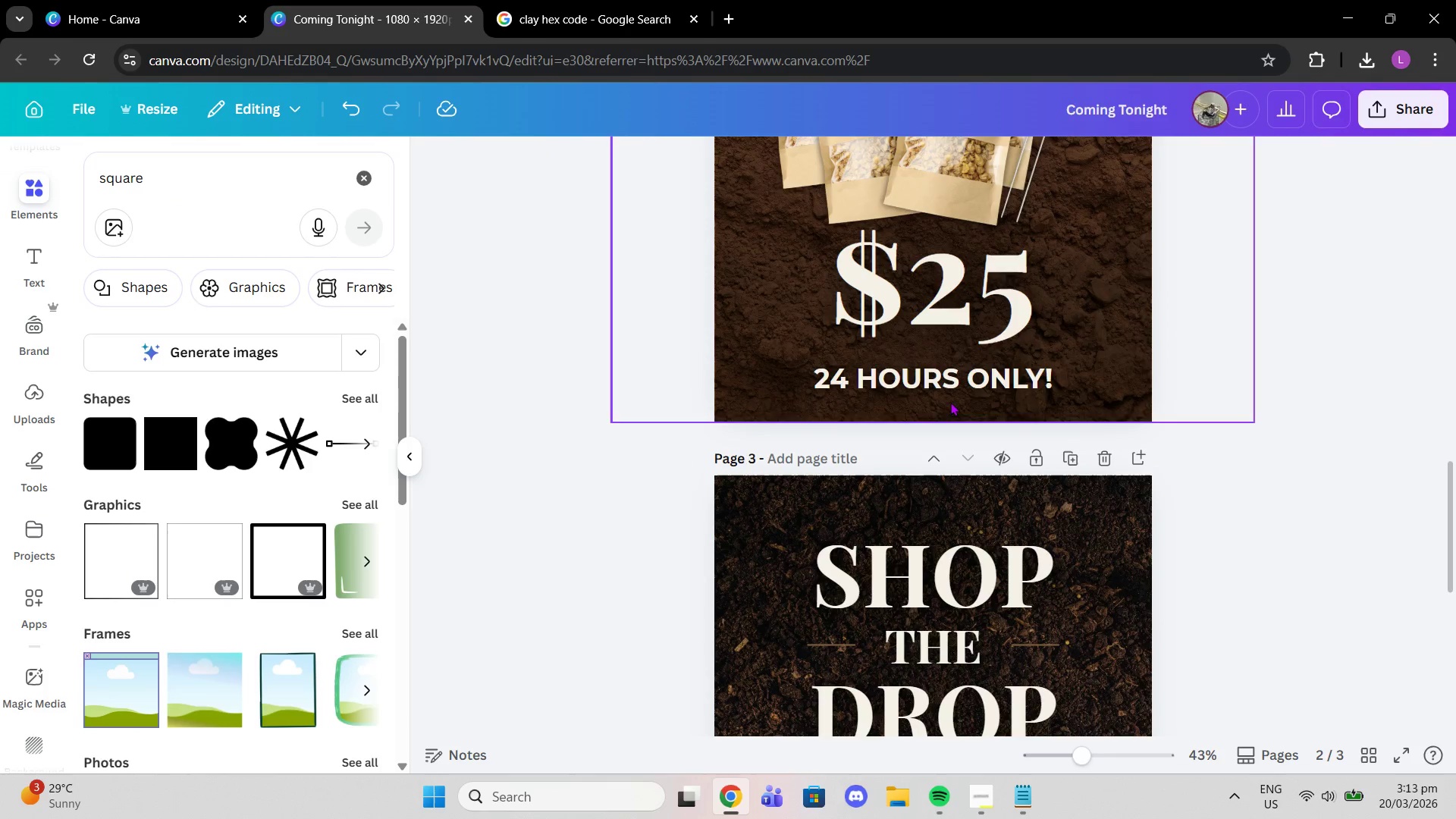 
scroll: coordinate [935, 353], scroll_direction: up, amount: 1.0
 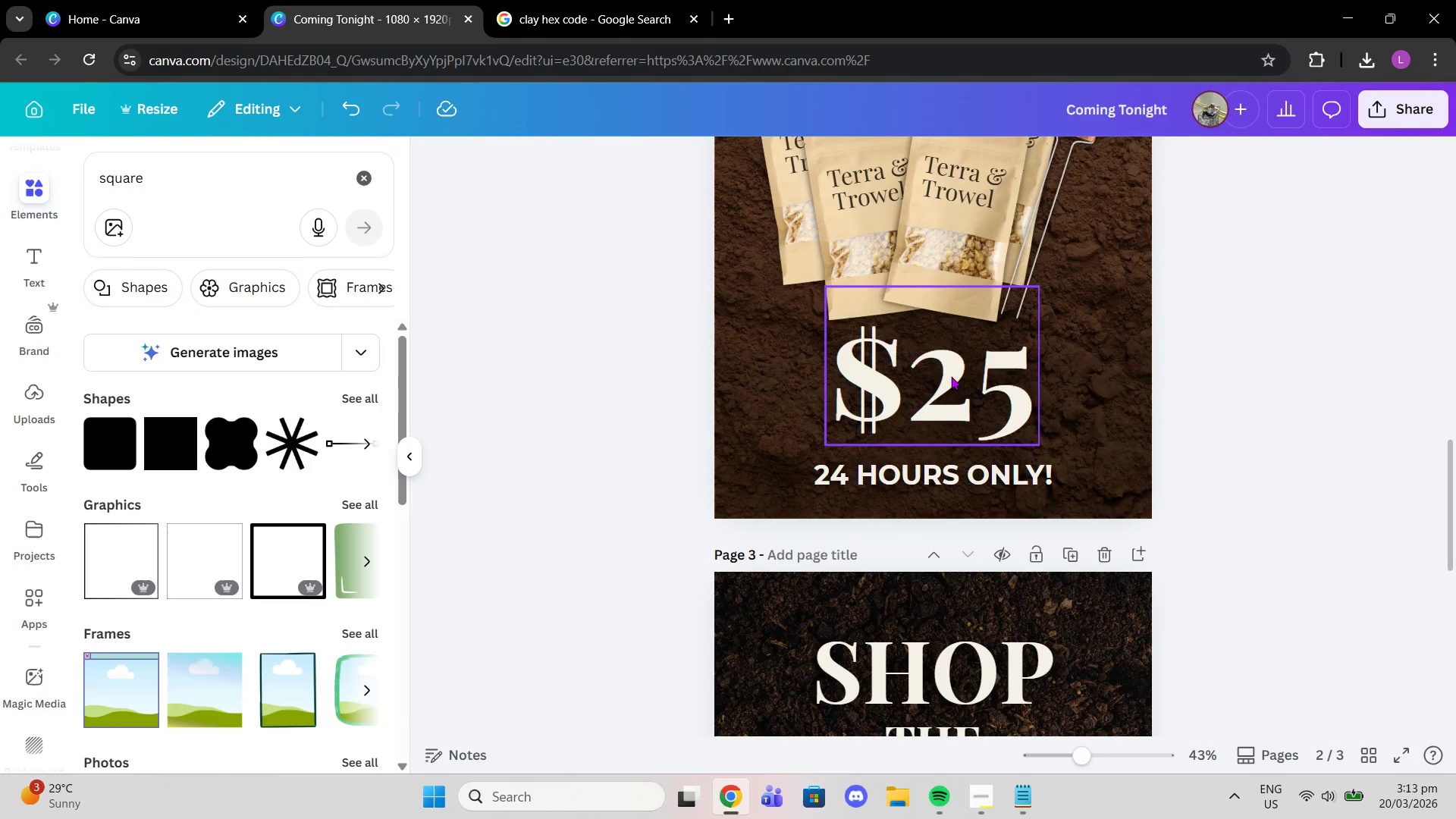 
left_click_drag(start_coordinate=[951, 376], to_coordinate=[952, 384])
 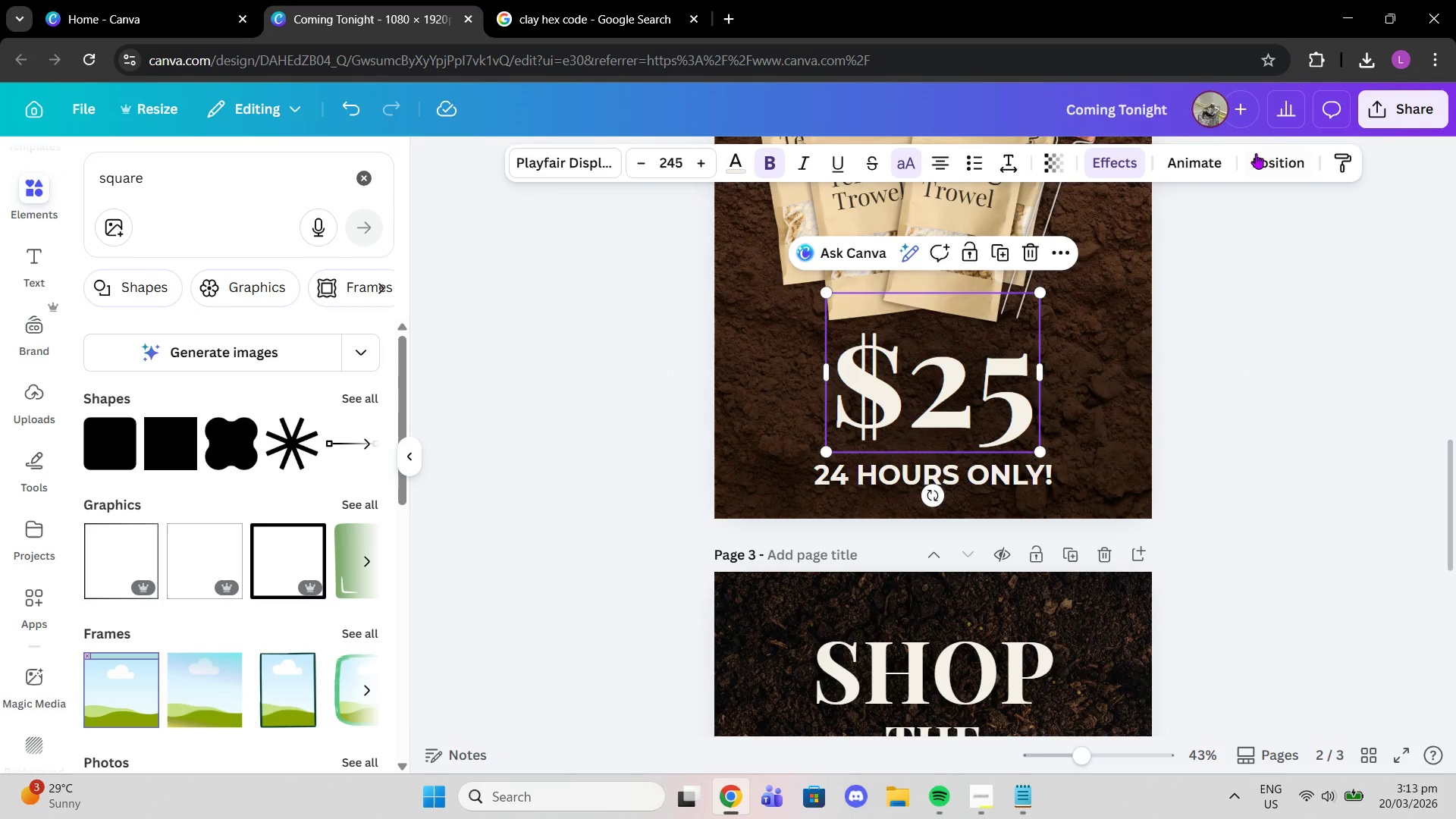 
left_click([1257, 153])
 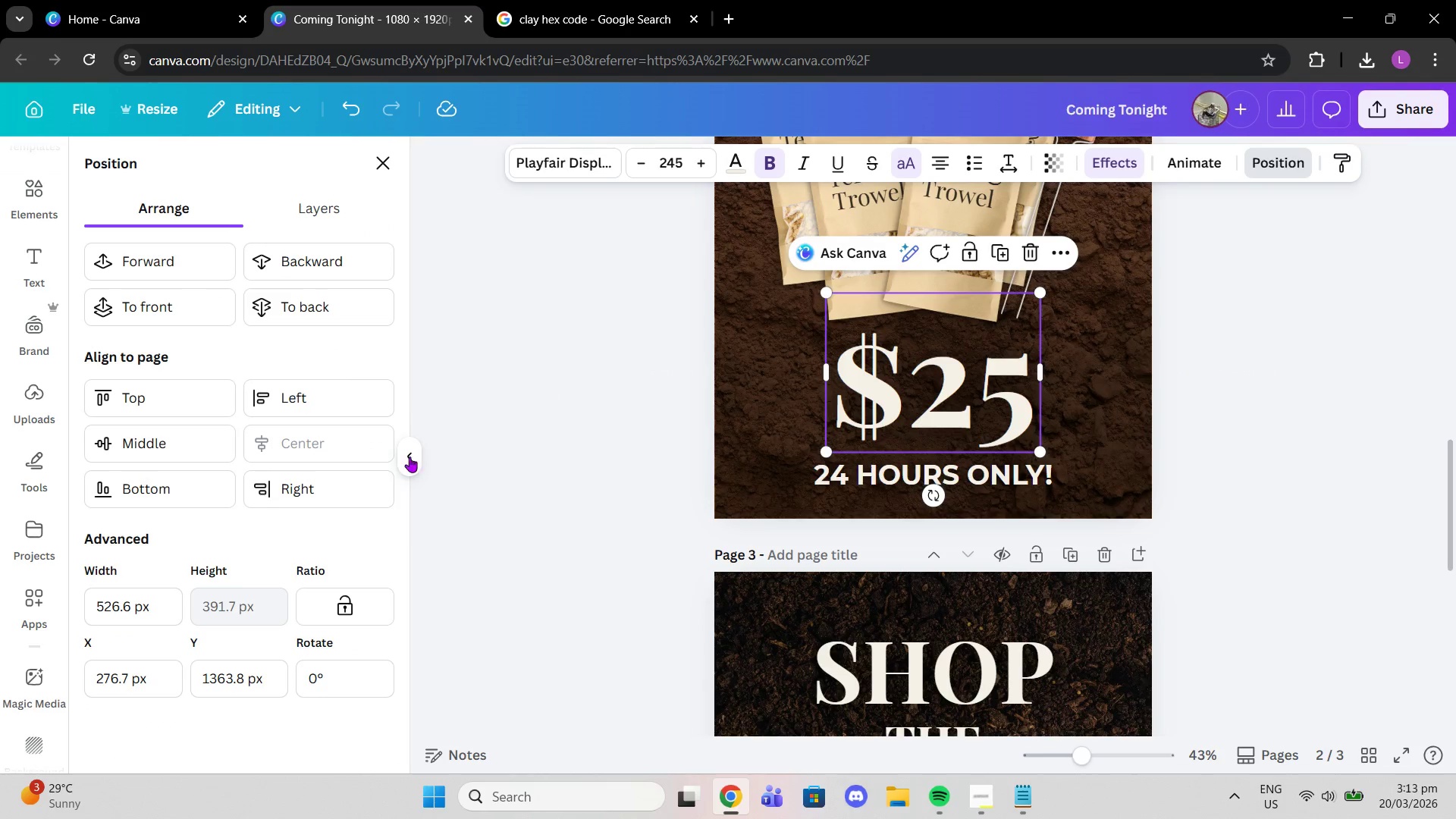 
left_click([509, 440])
 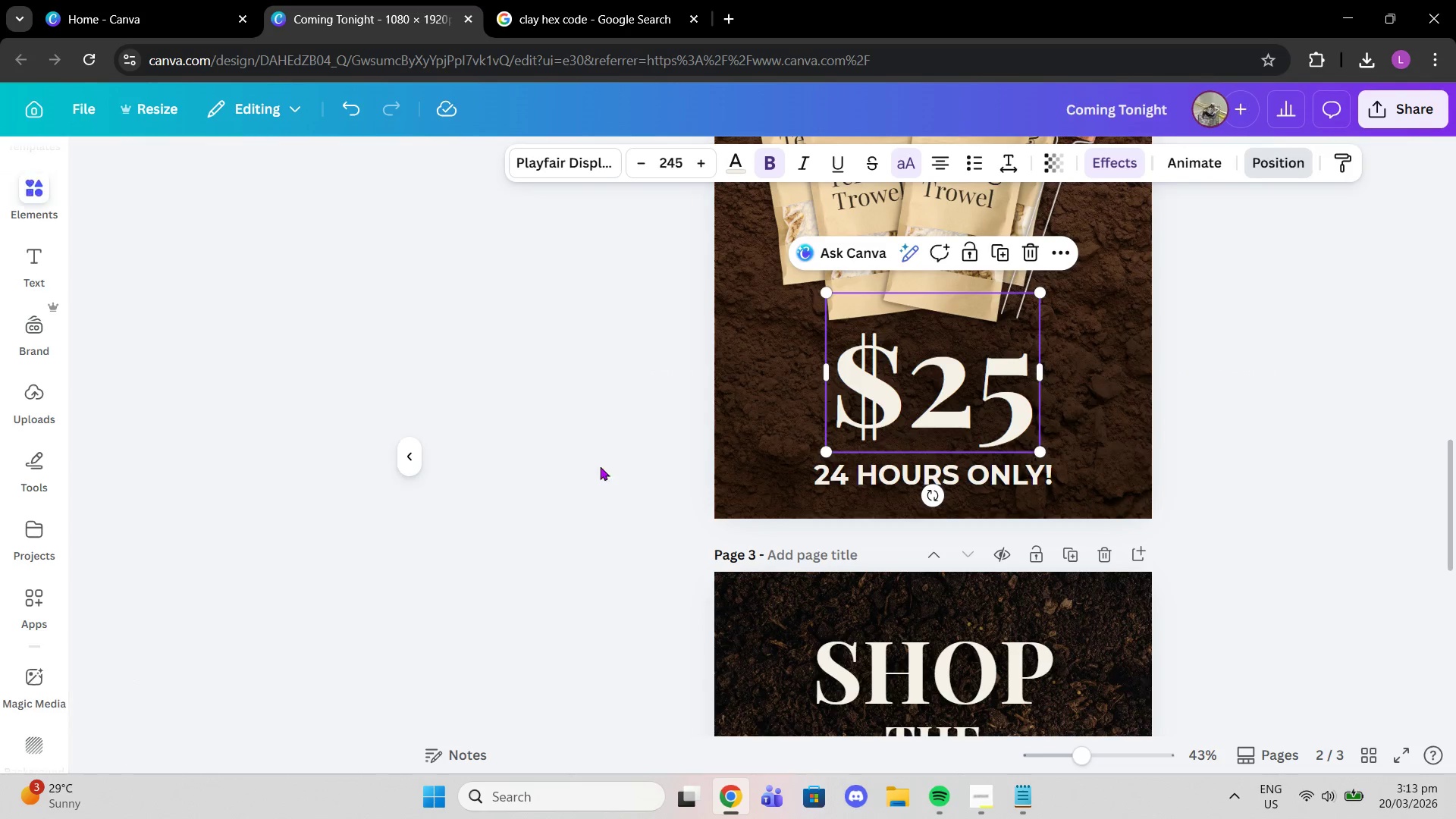 
scroll: coordinate [1156, 554], scroll_direction: down, amount: 5.0
 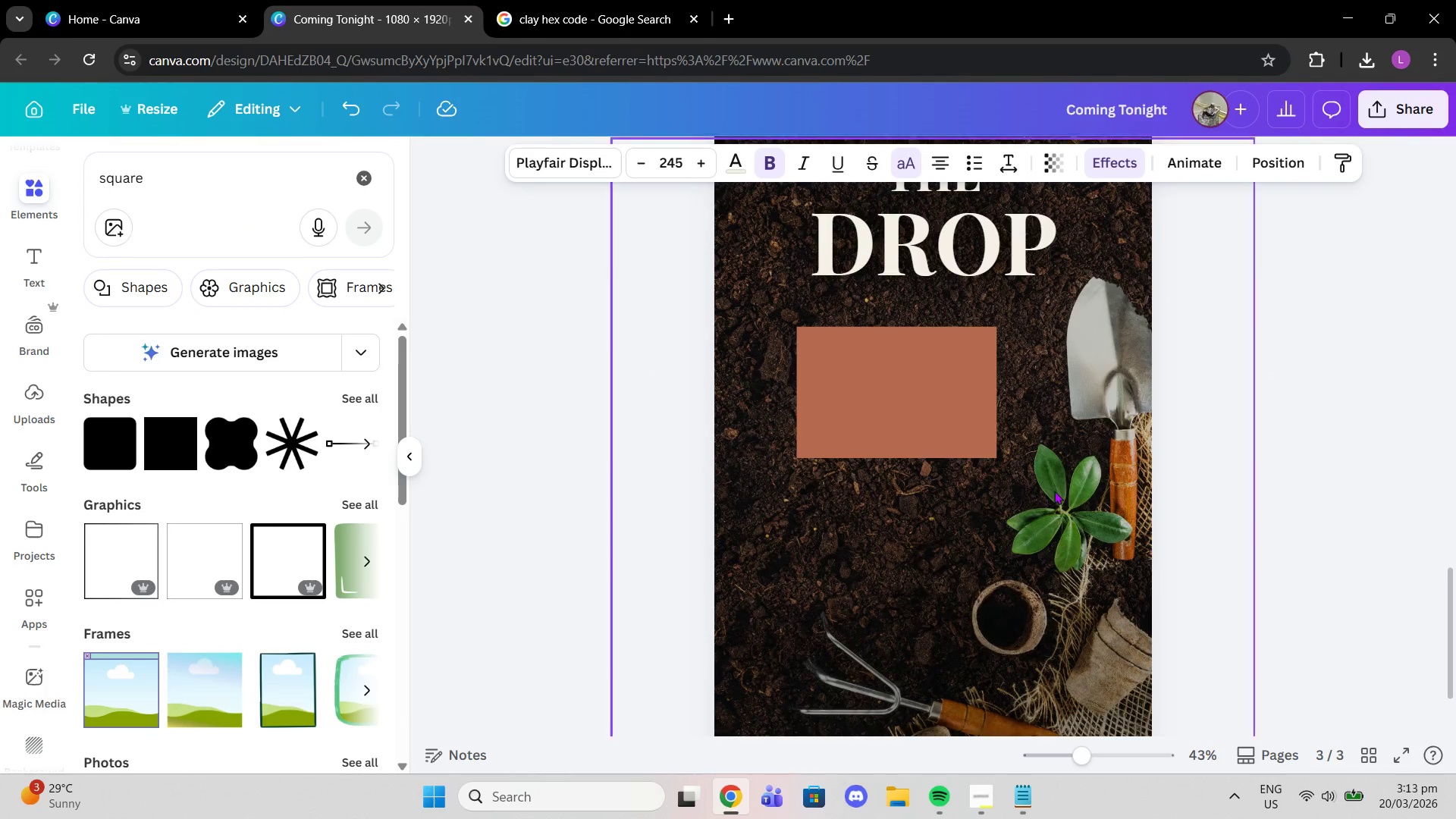 
left_click([880, 424])
 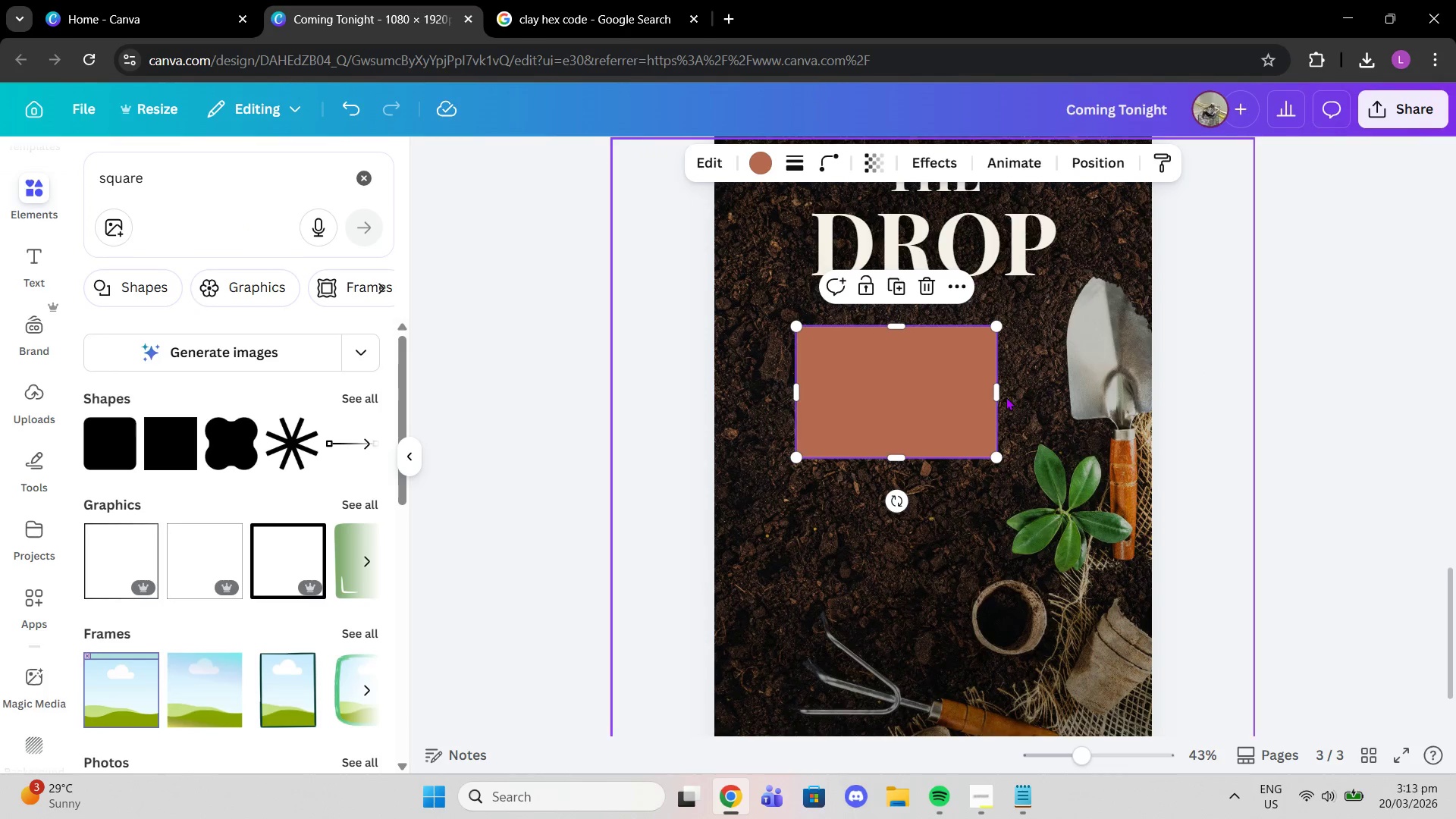 
left_click_drag(start_coordinate=[998, 393], to_coordinate=[1058, 391])
 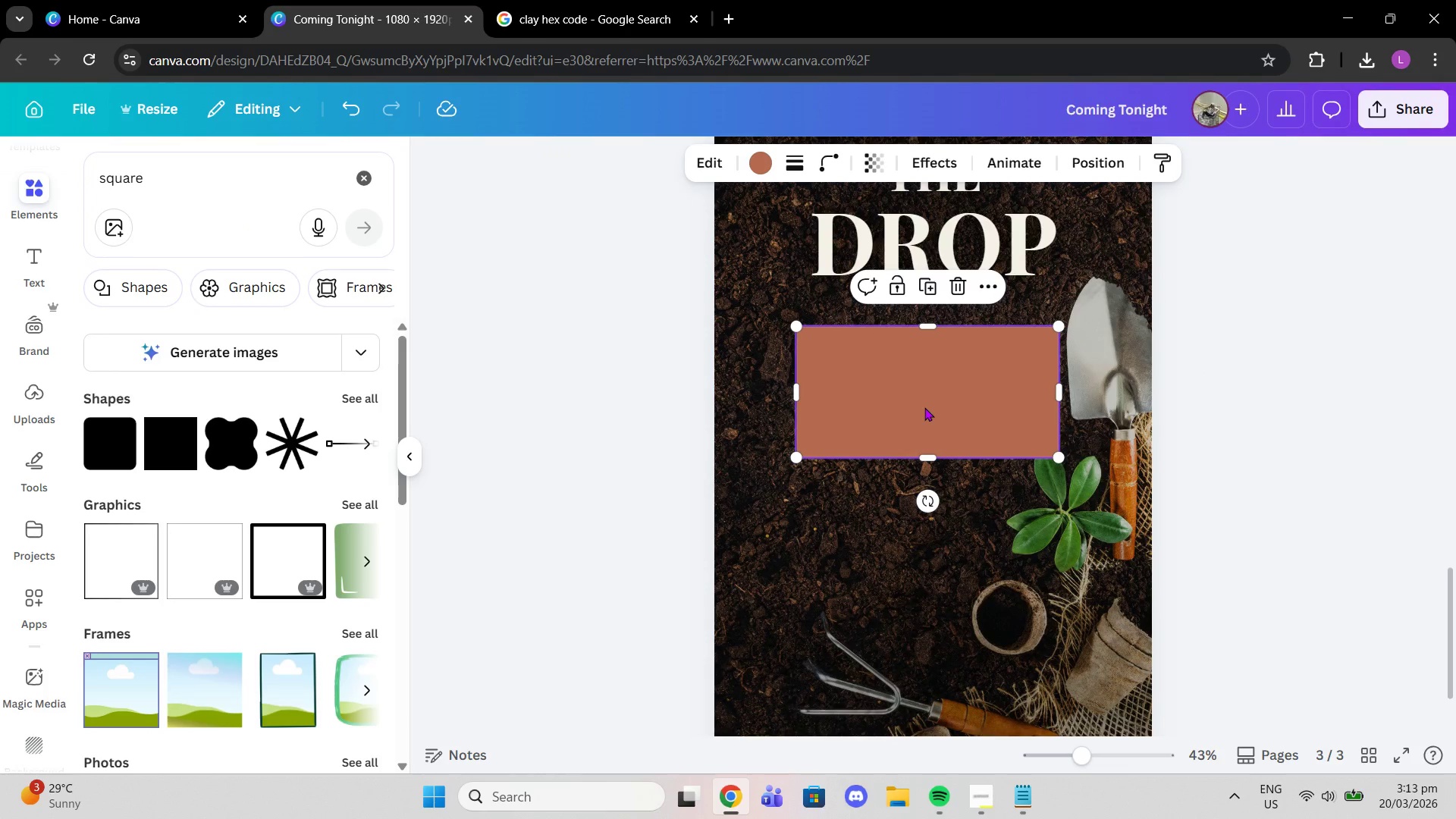 
scroll: coordinate [923, 413], scroll_direction: up, amount: 1.0
 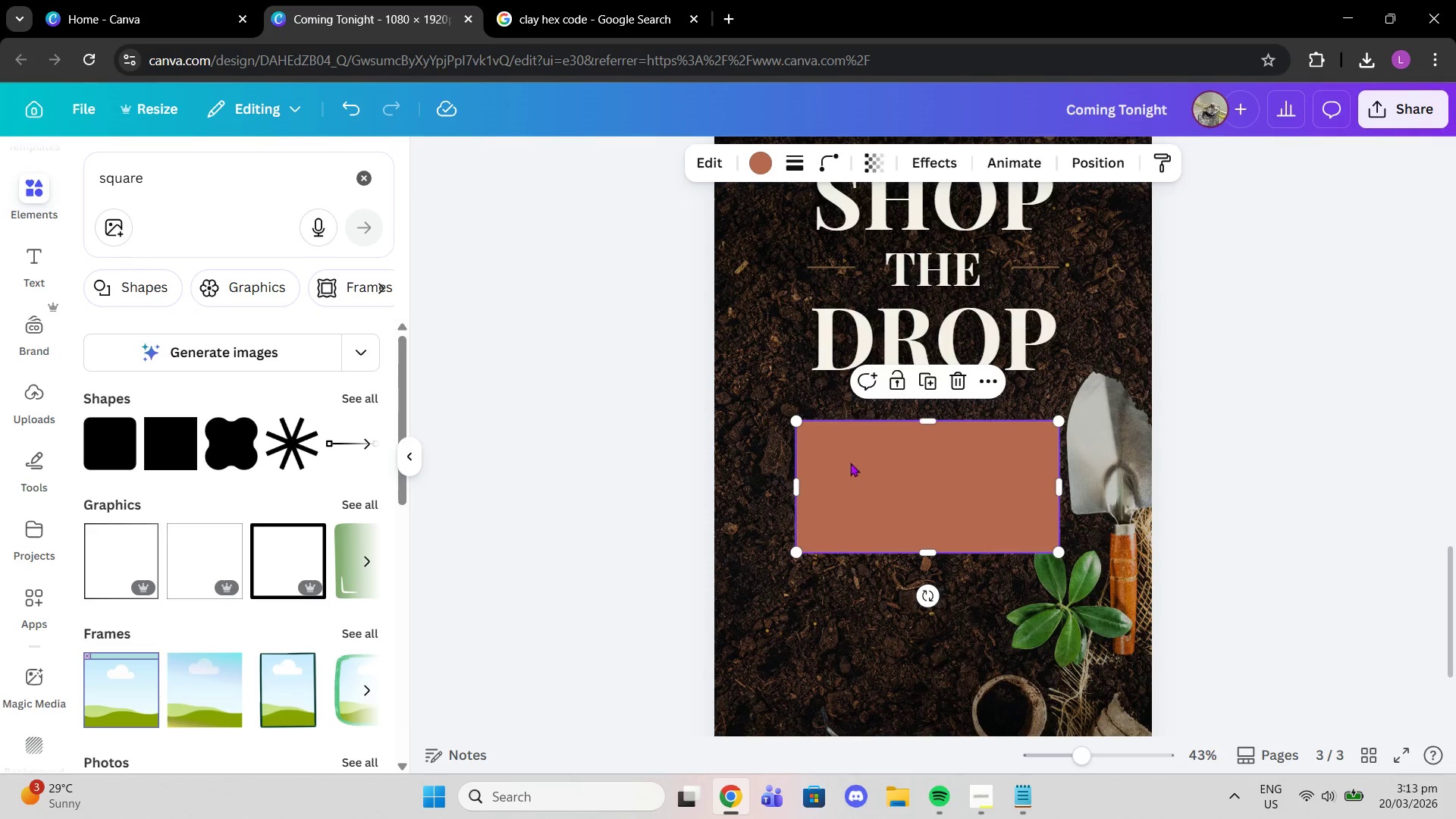 
left_click_drag(start_coordinate=[797, 479], to_coordinate=[805, 479])
 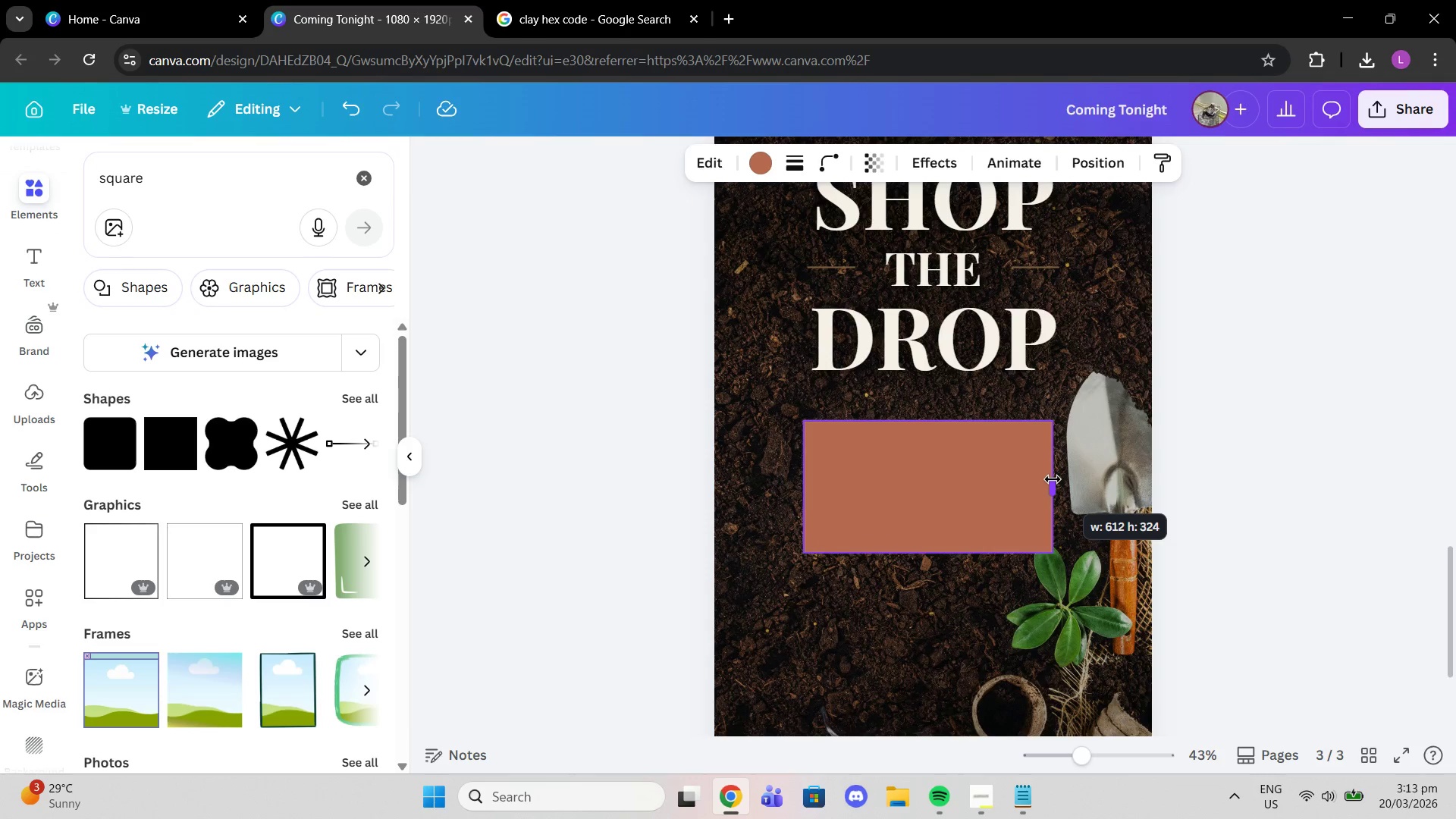 
left_click([1059, 479])
 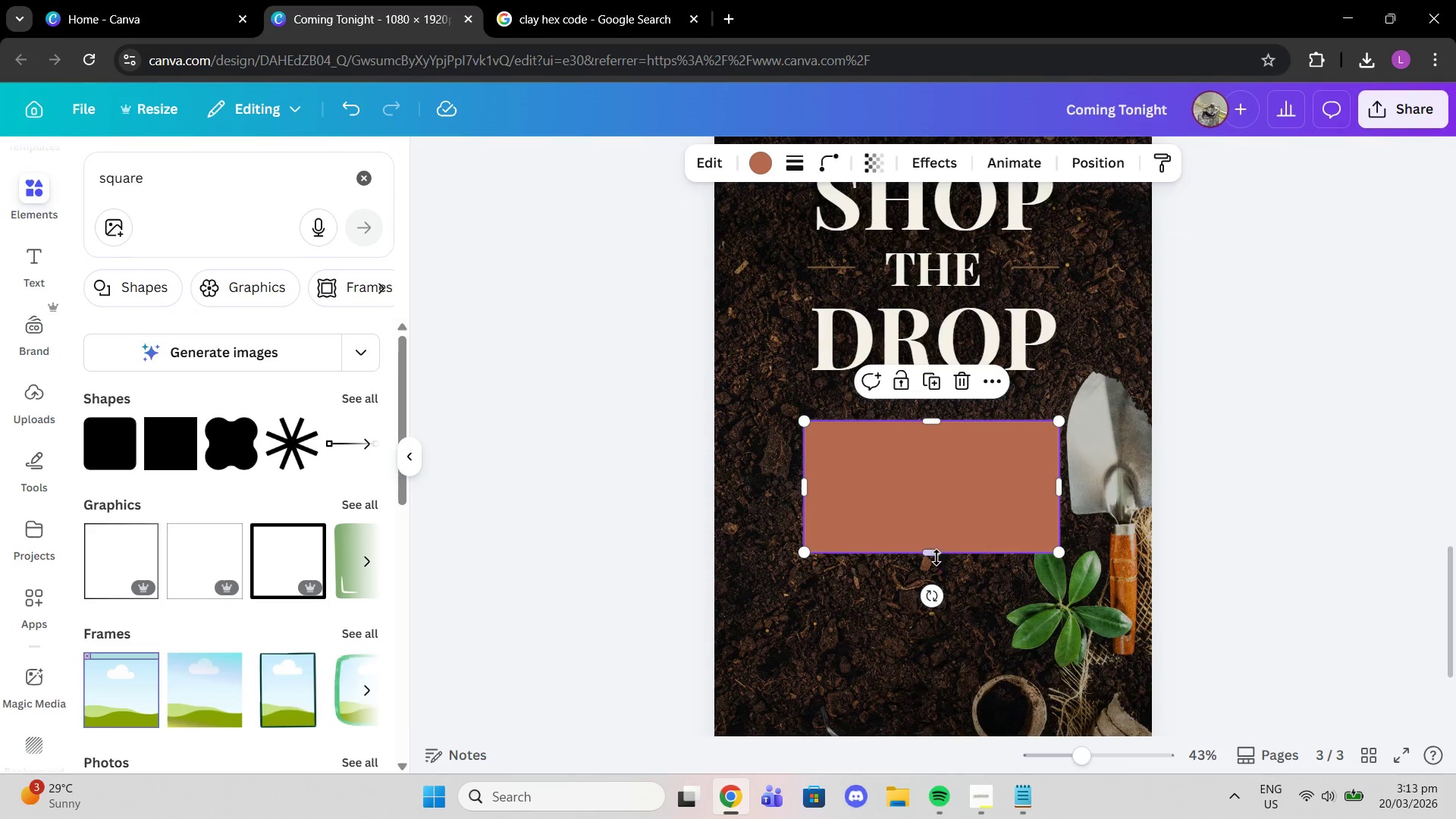 
left_click_drag(start_coordinate=[937, 557], to_coordinate=[946, 480])
 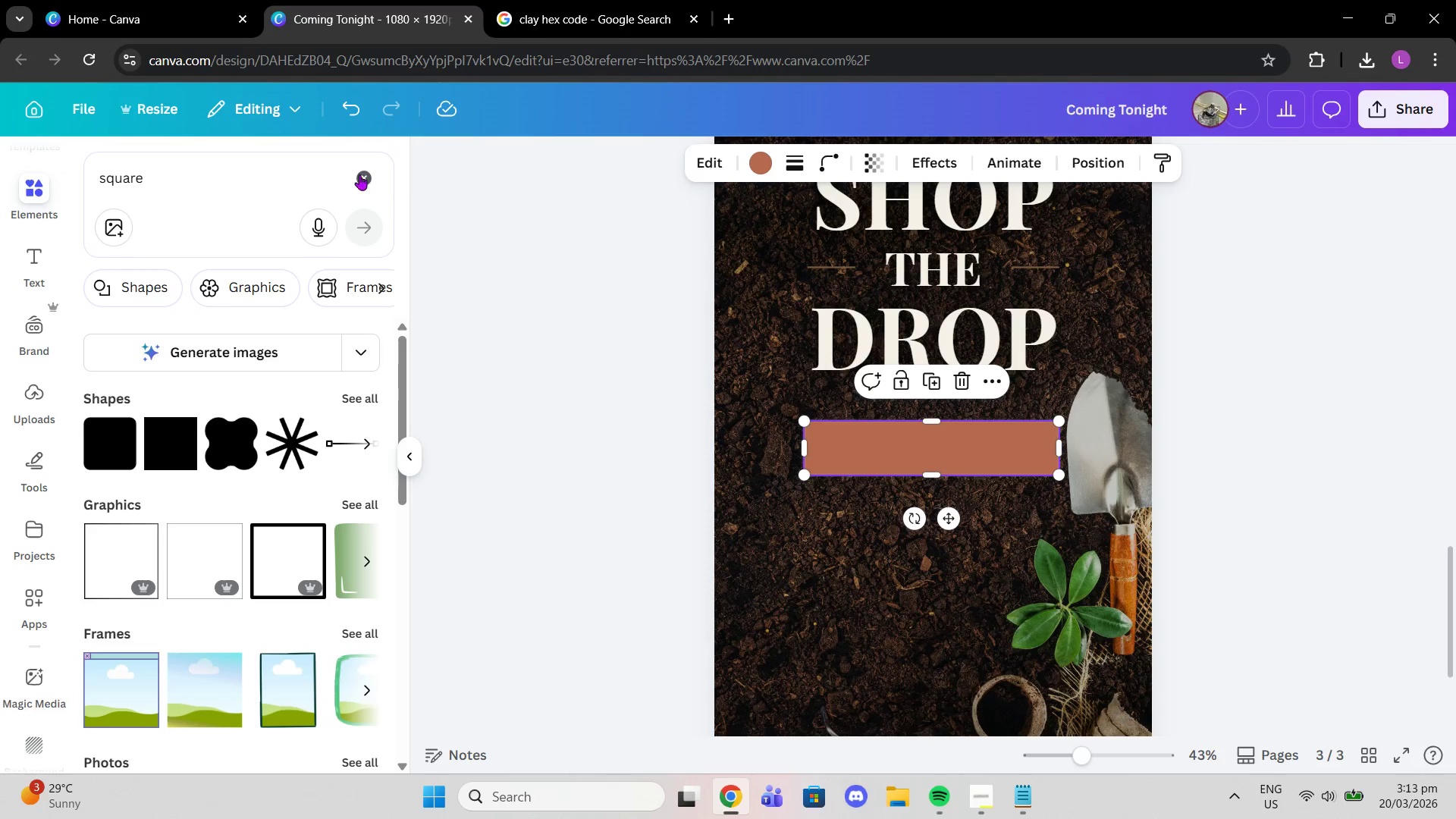 
left_click([359, 174])
 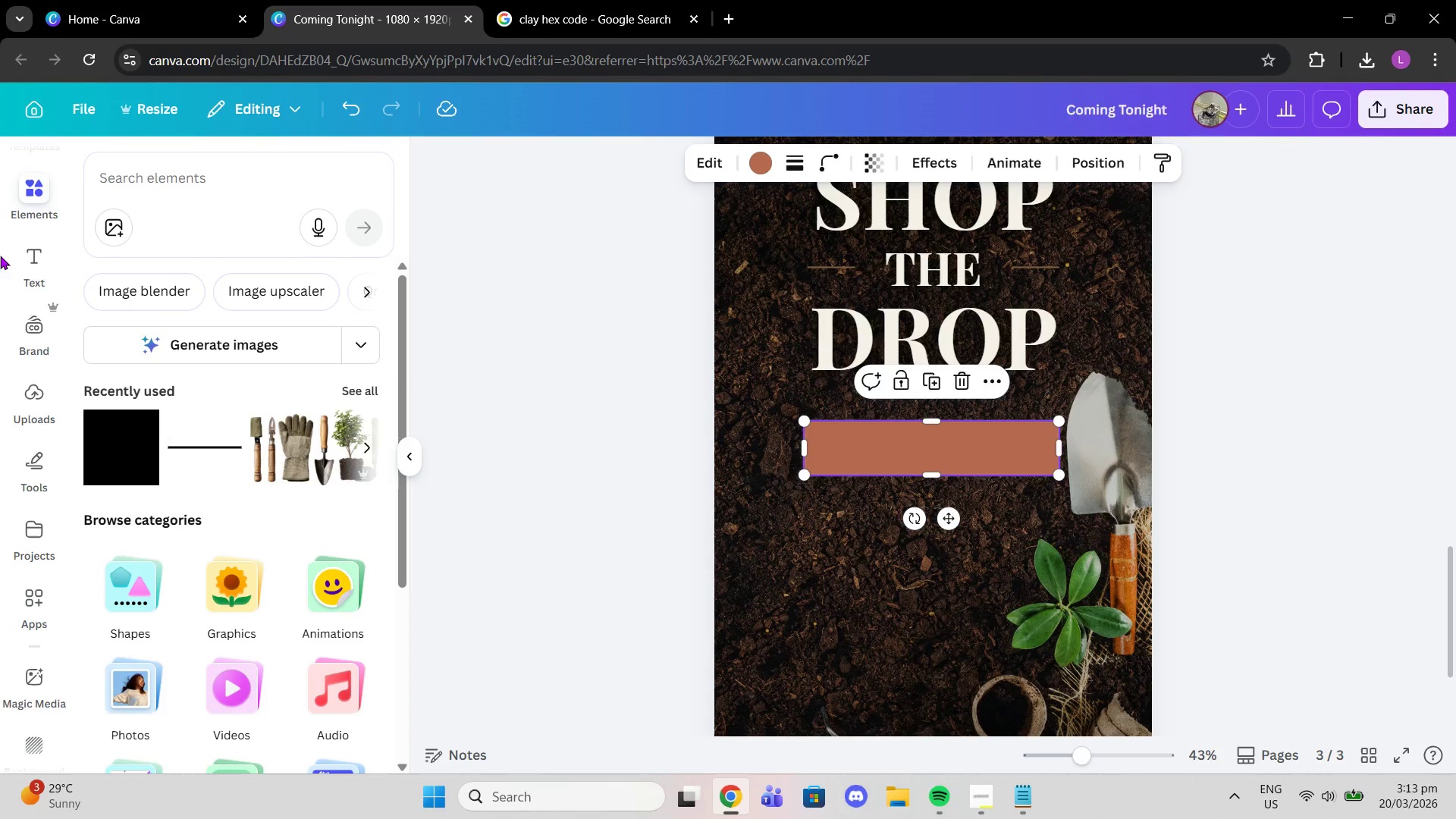 
double_click([33, 262])
 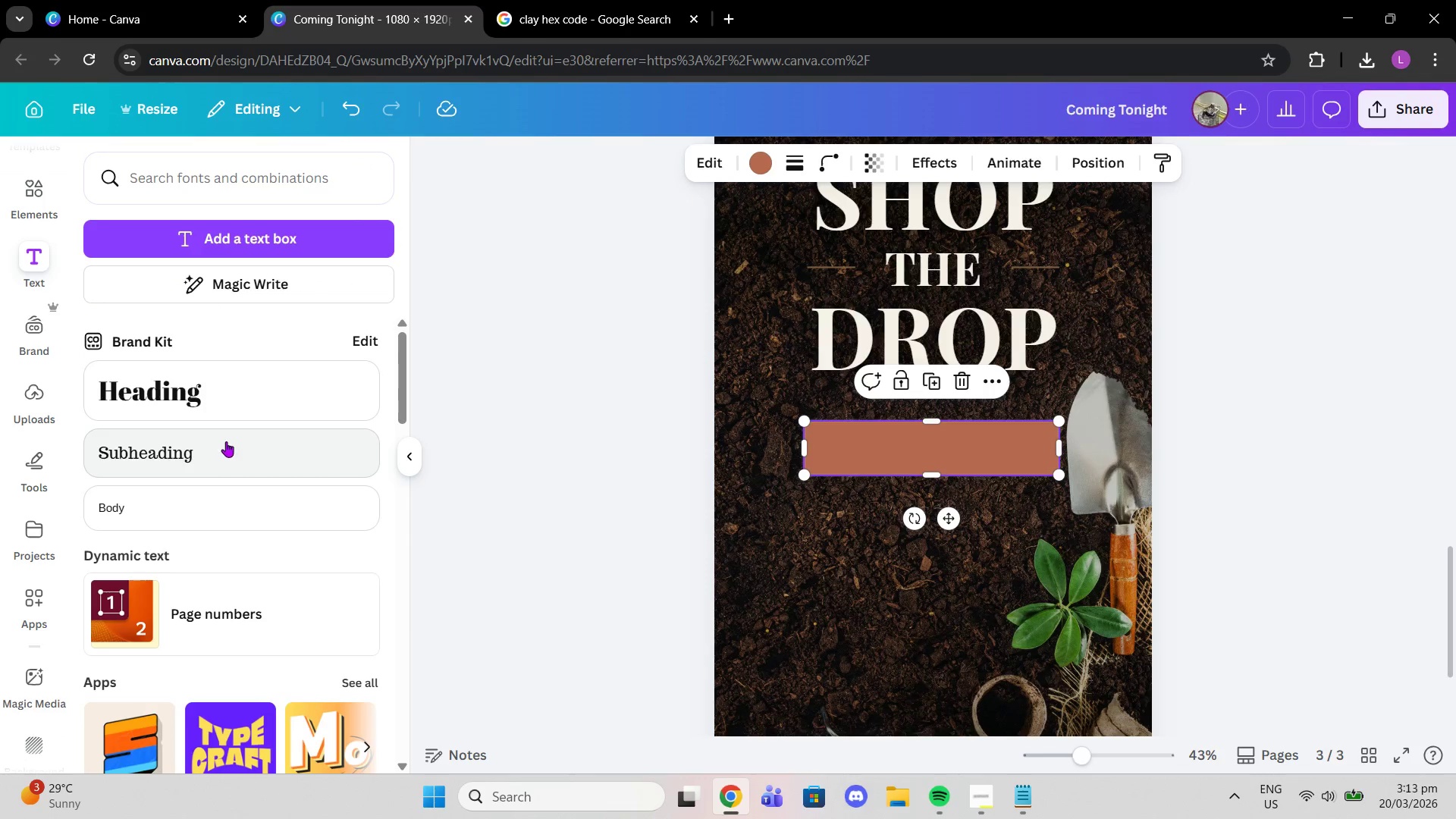 
left_click([218, 458])
 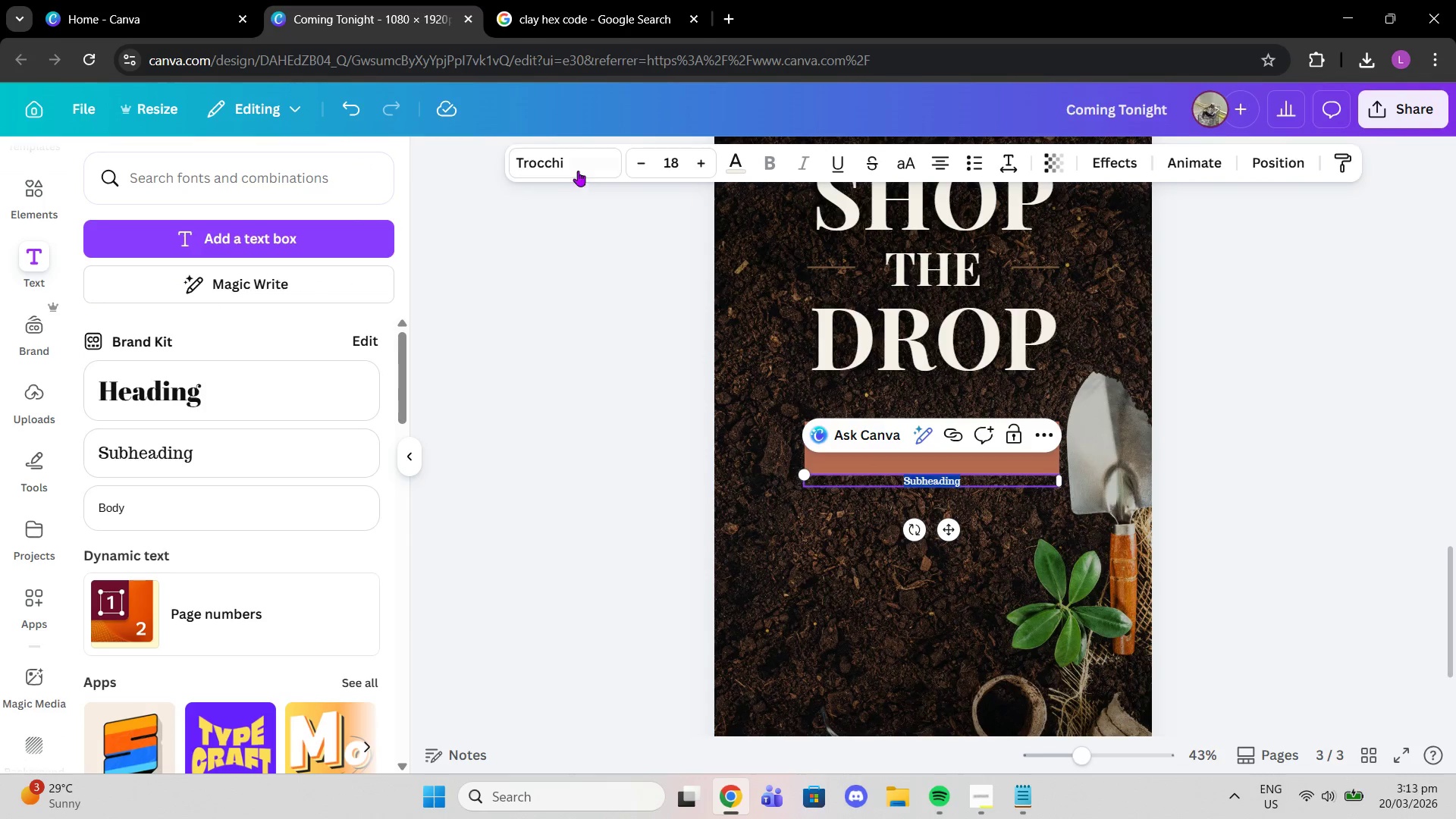 
left_click([566, 162])
 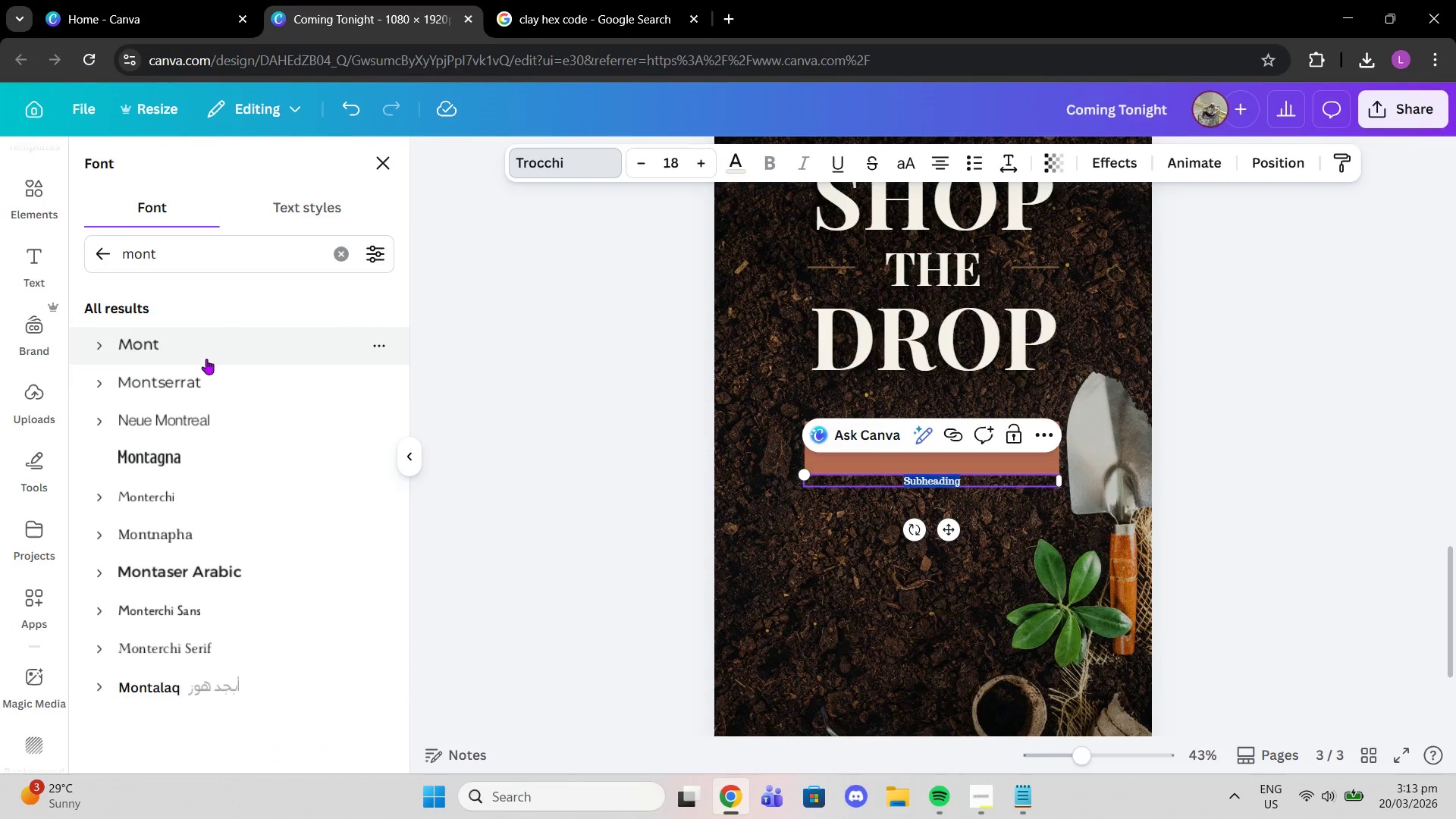 
left_click([202, 377])
 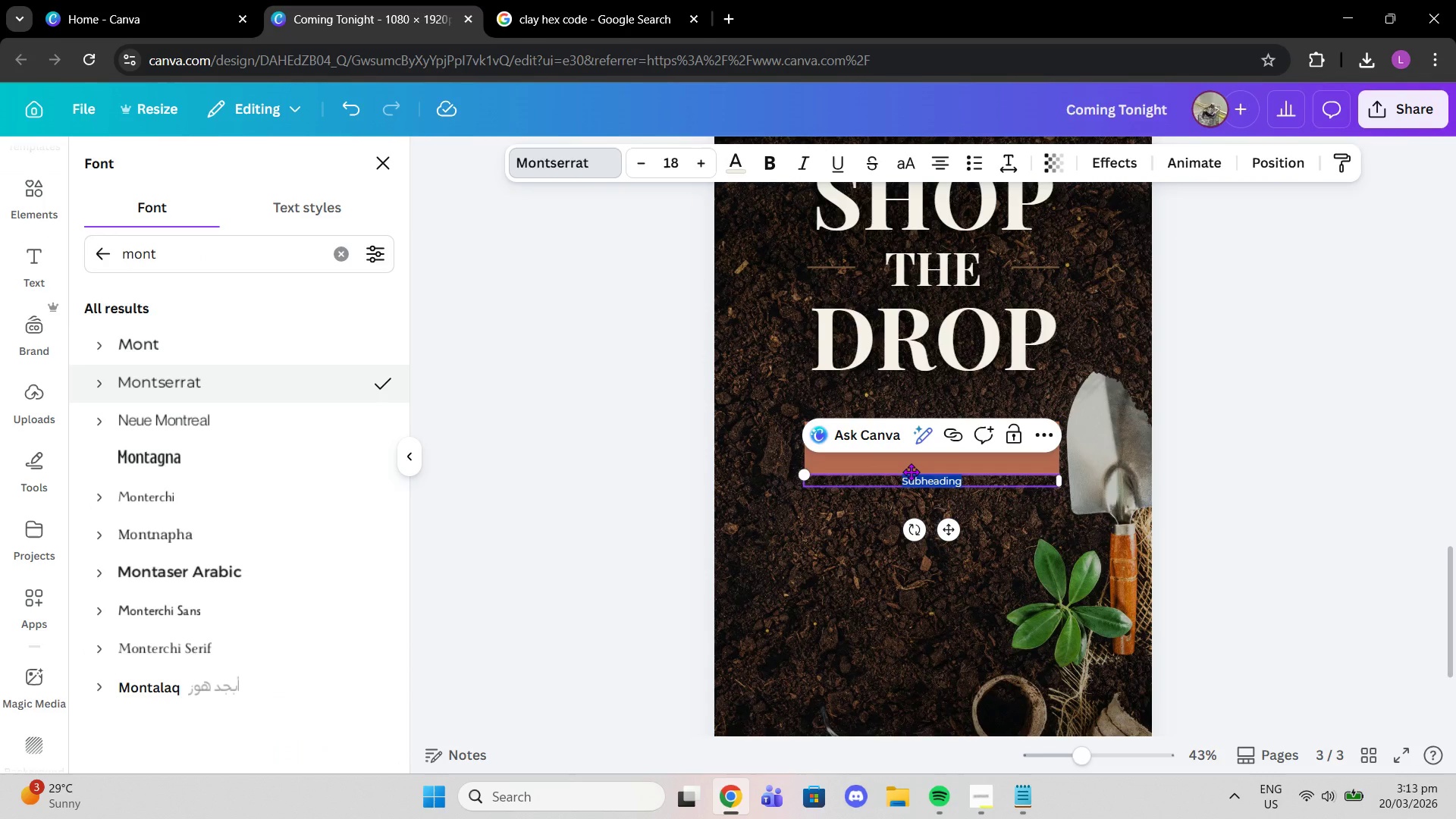 
type(24 hour flash sale)
 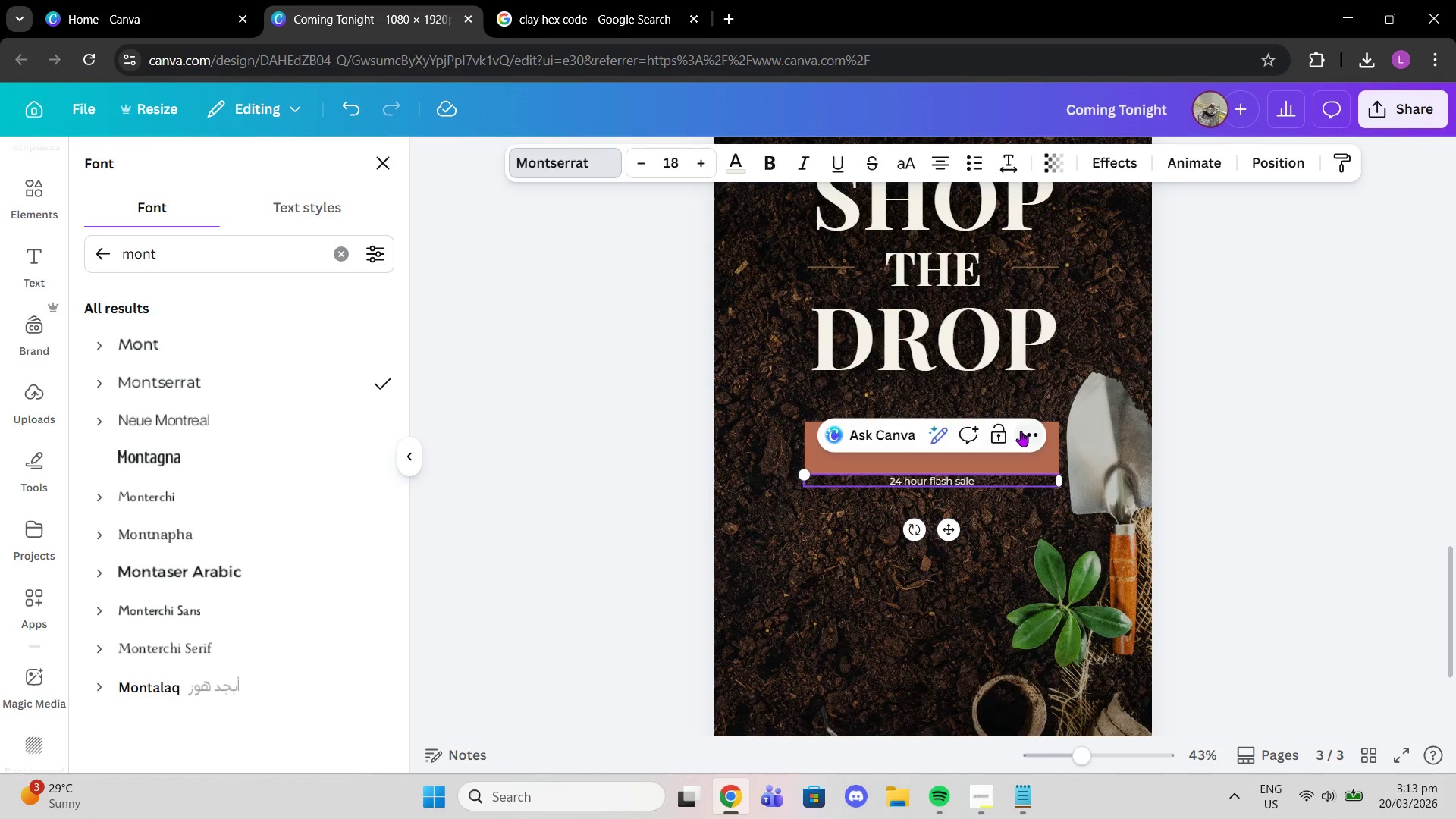 
hold_key(key=ControlLeft, duration=0.42)
 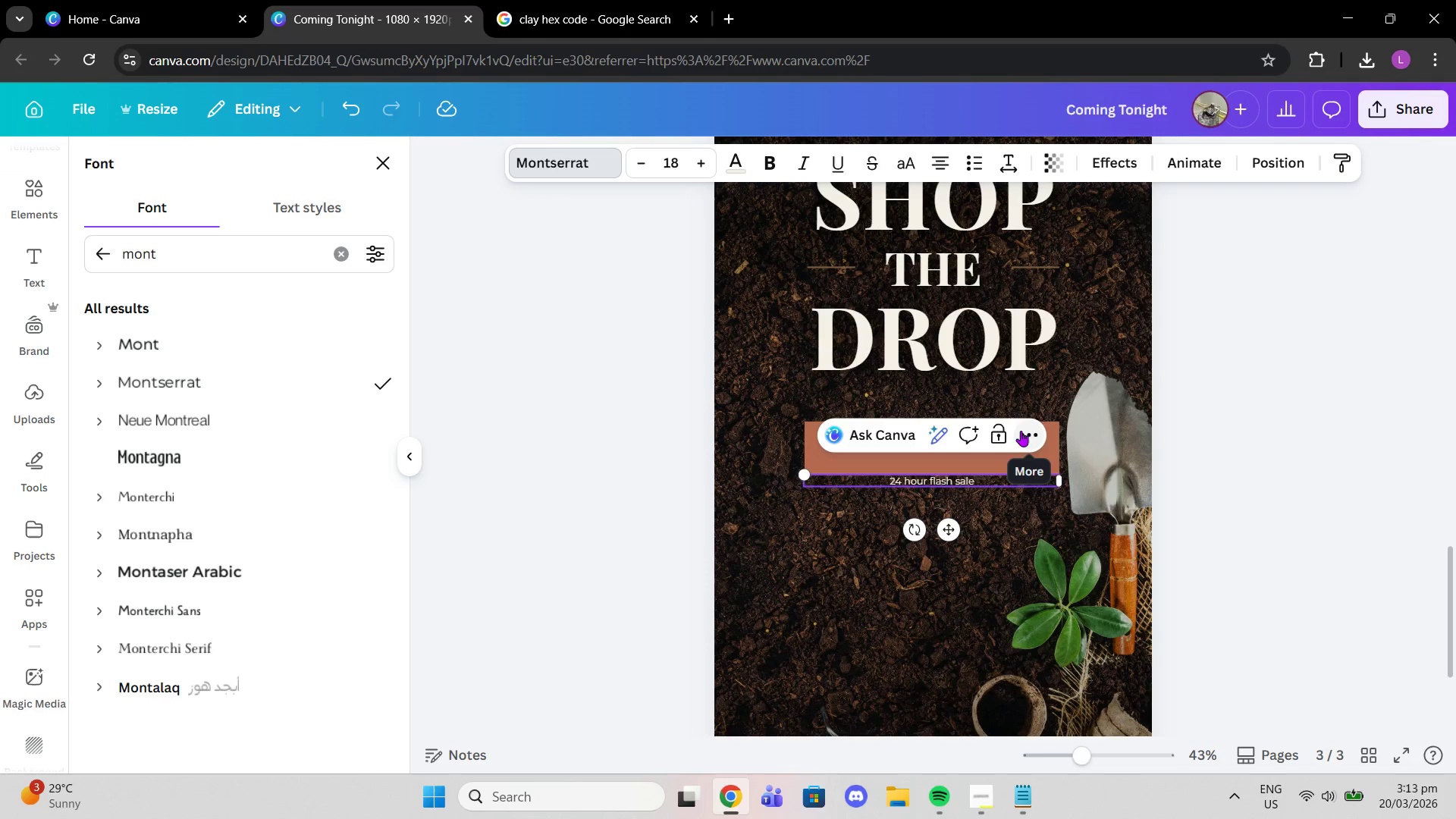 
key(Shift+1)
 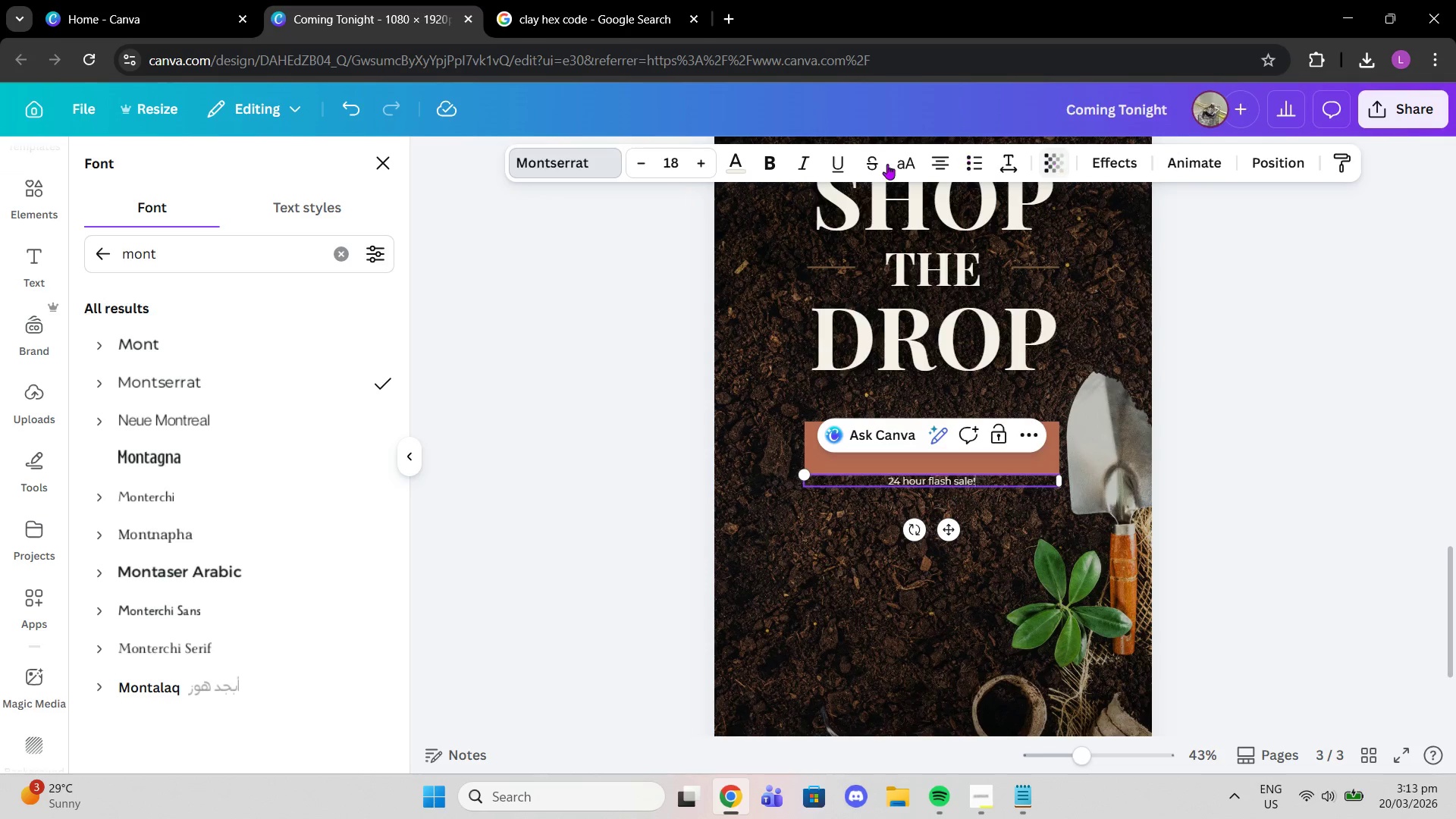 
left_click([898, 164])
 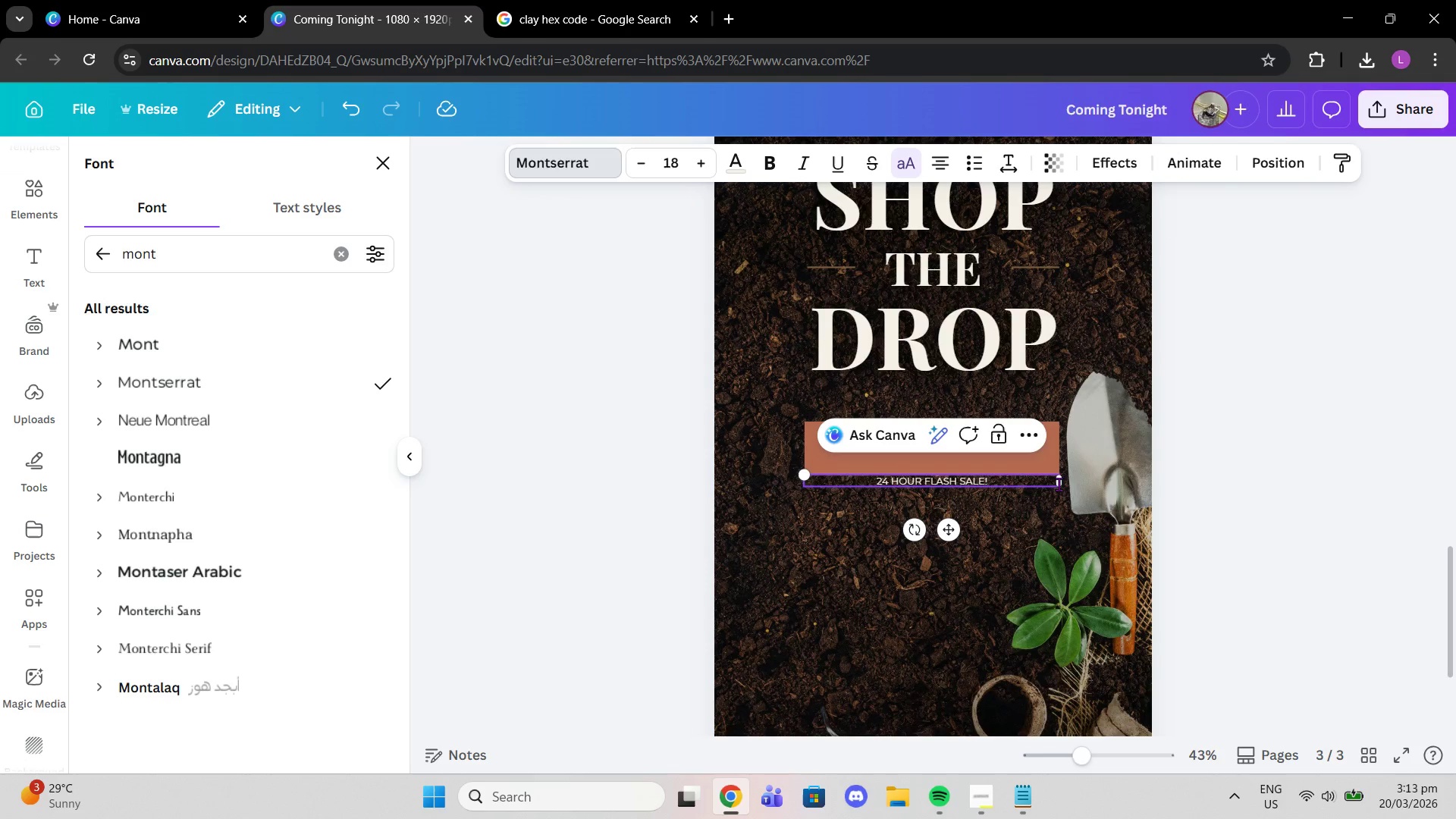 
left_click_drag(start_coordinate=[1060, 479], to_coordinate=[924, 474])
 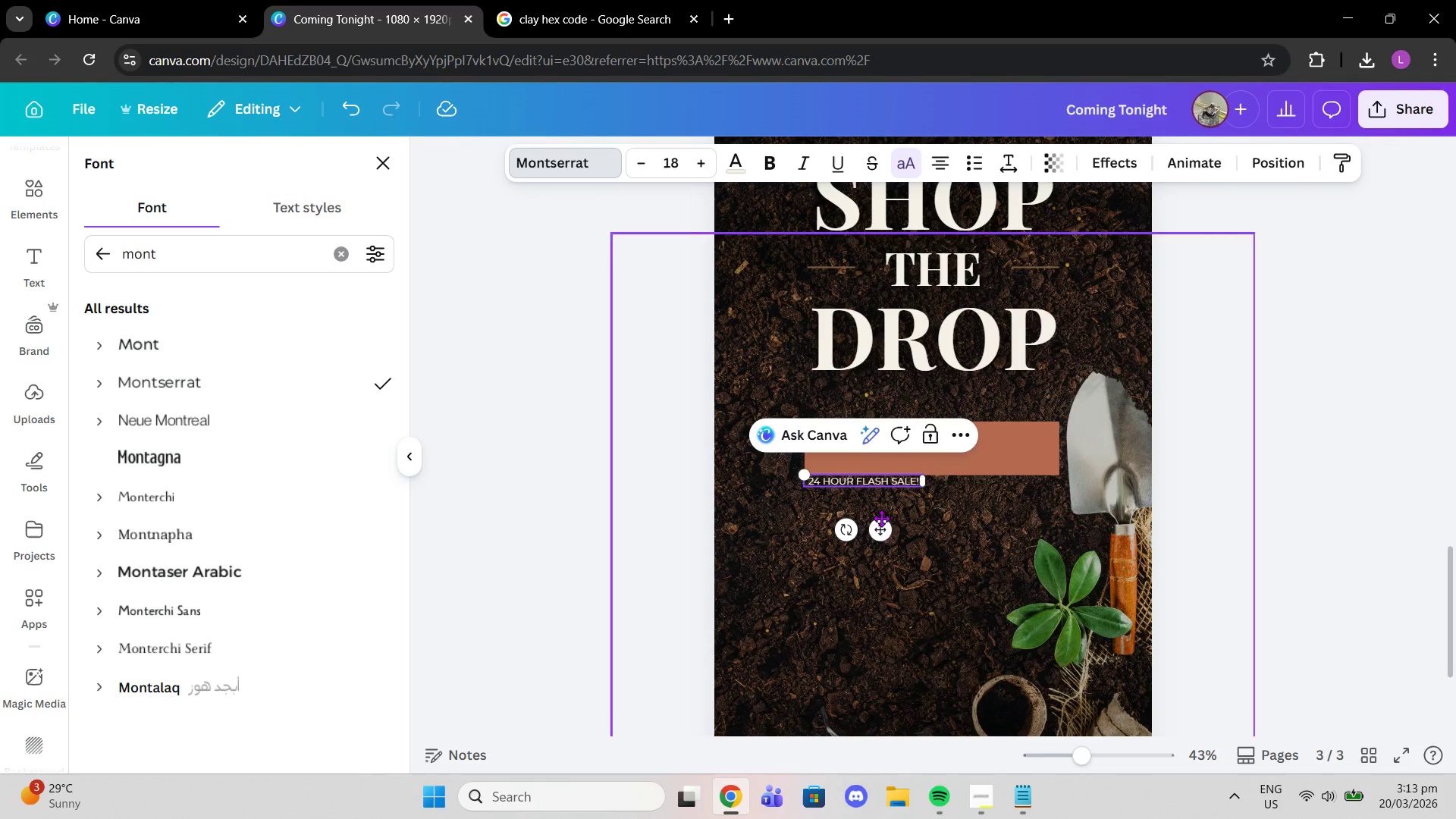 
left_click_drag(start_coordinate=[881, 518], to_coordinate=[947, 486])
 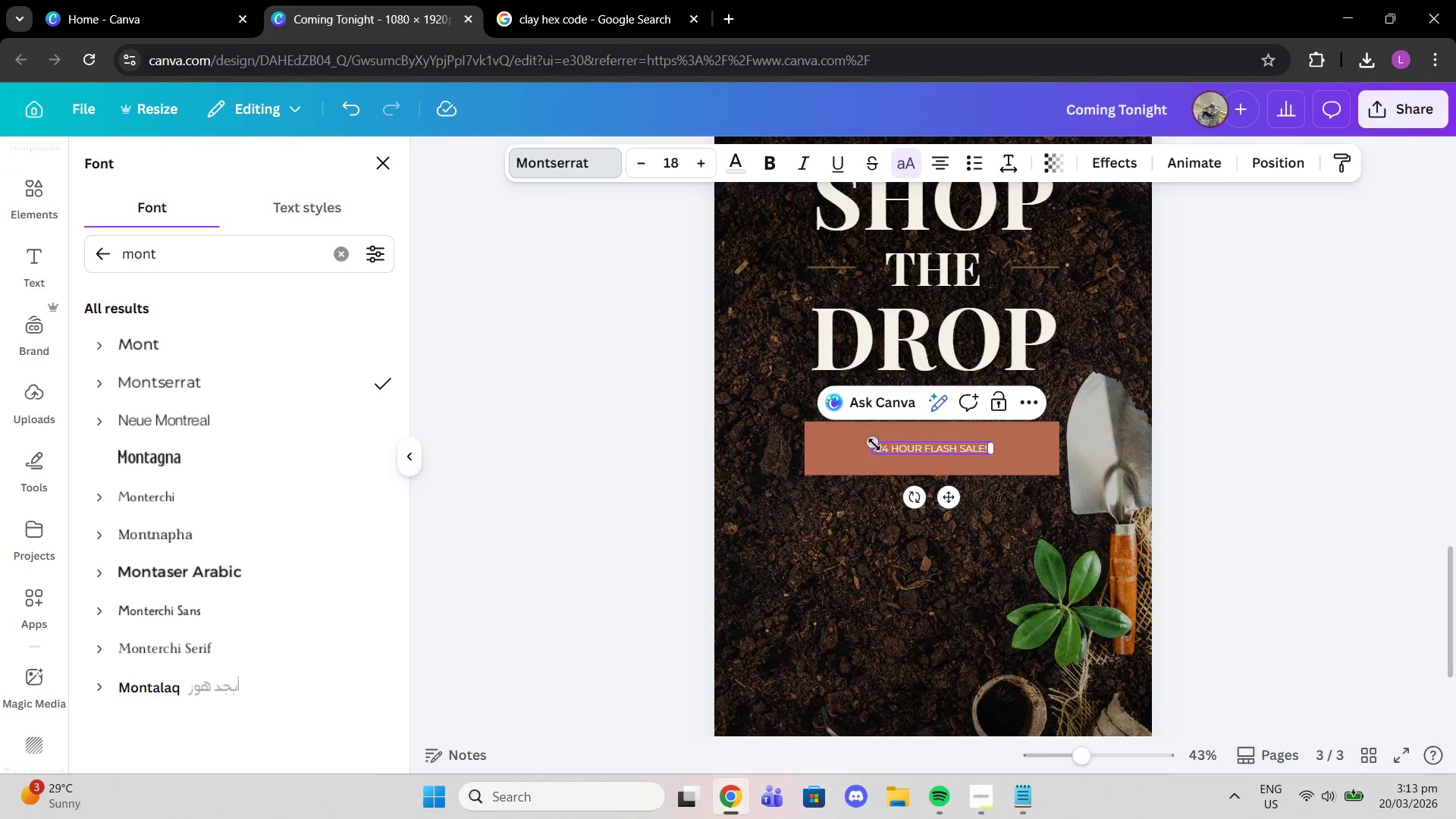 
left_click_drag(start_coordinate=[874, 444], to_coordinate=[750, 375])
 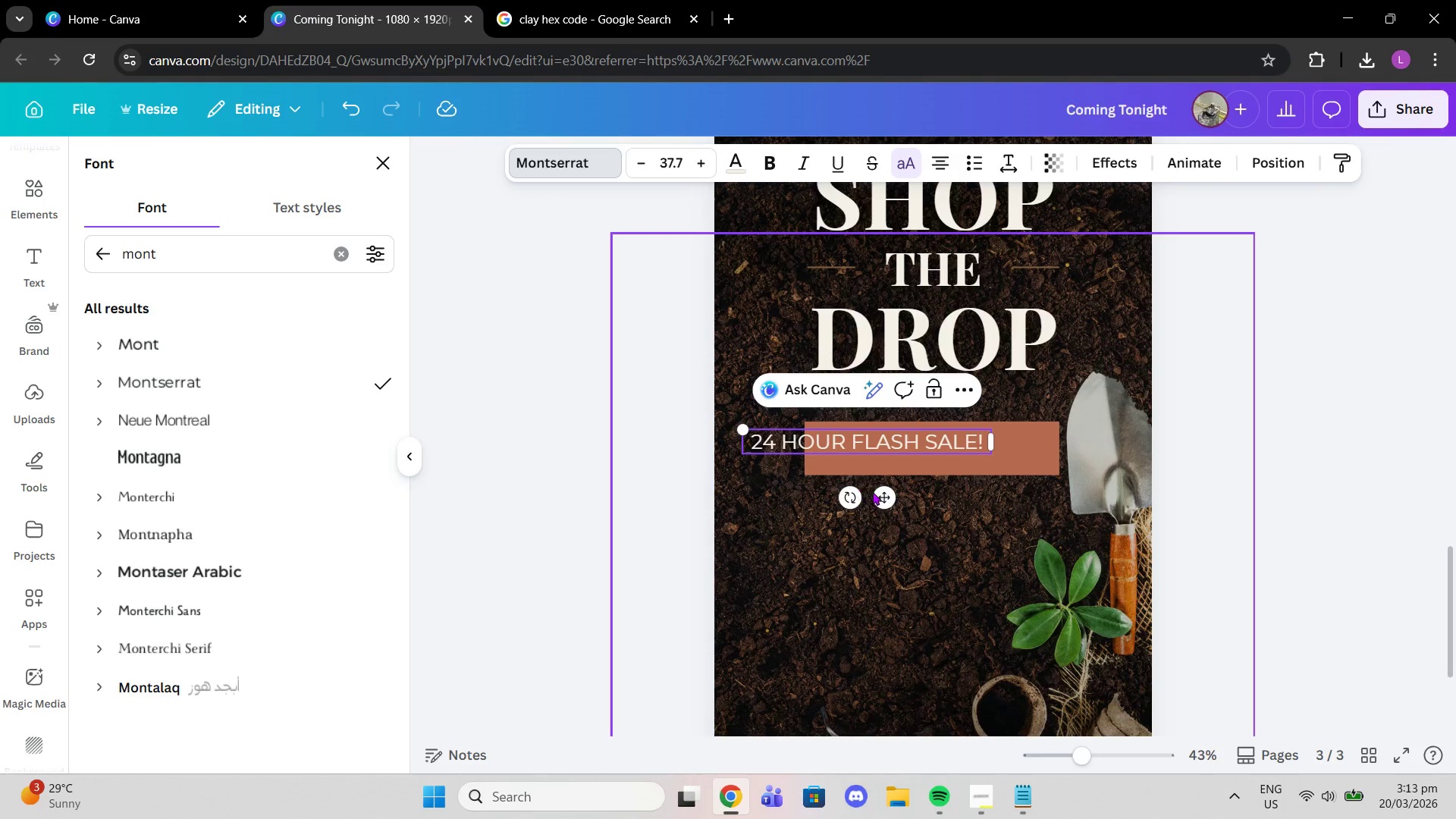 
left_click_drag(start_coordinate=[878, 497], to_coordinate=[944, 500])
 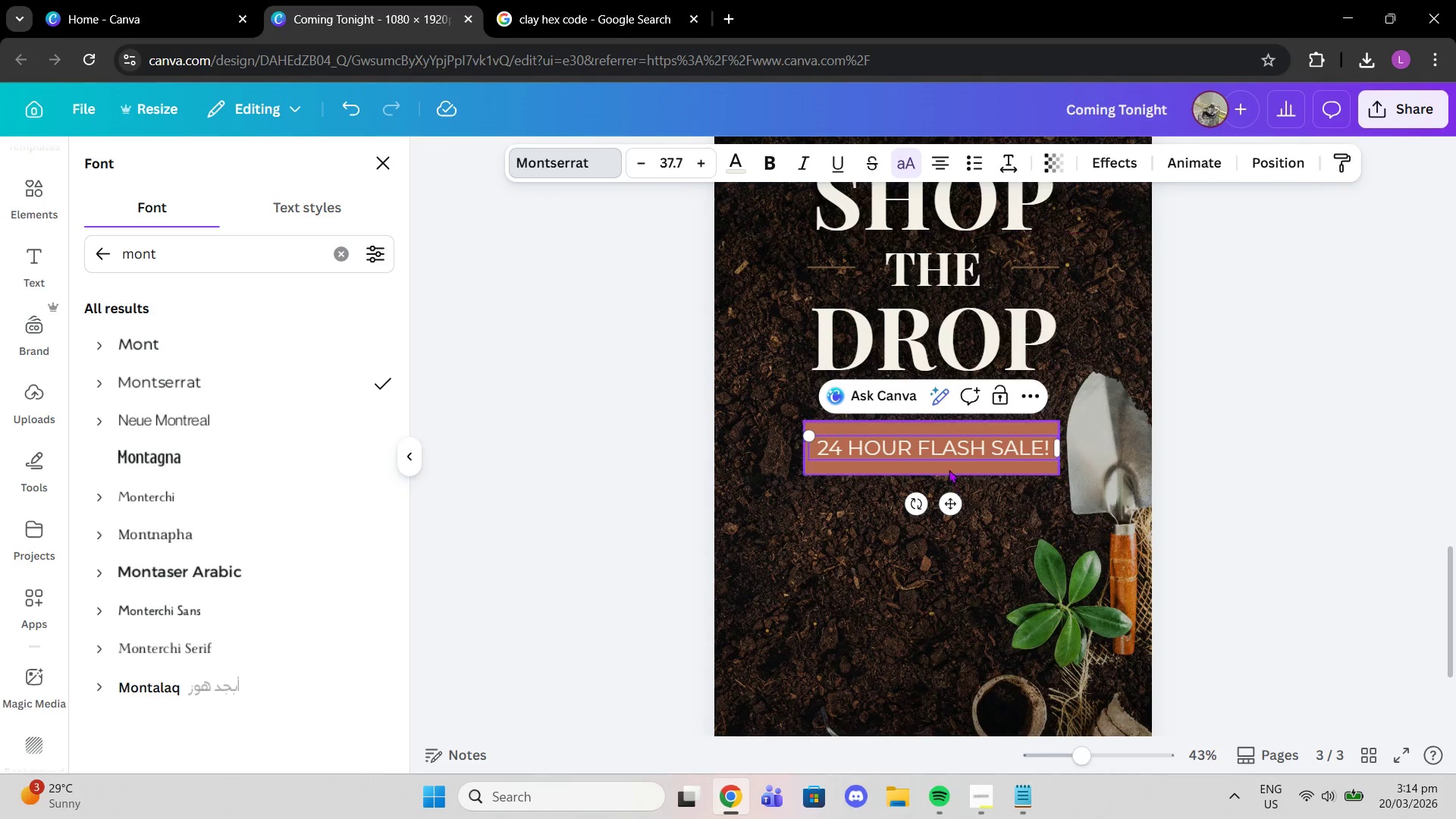 
left_click([946, 466])
 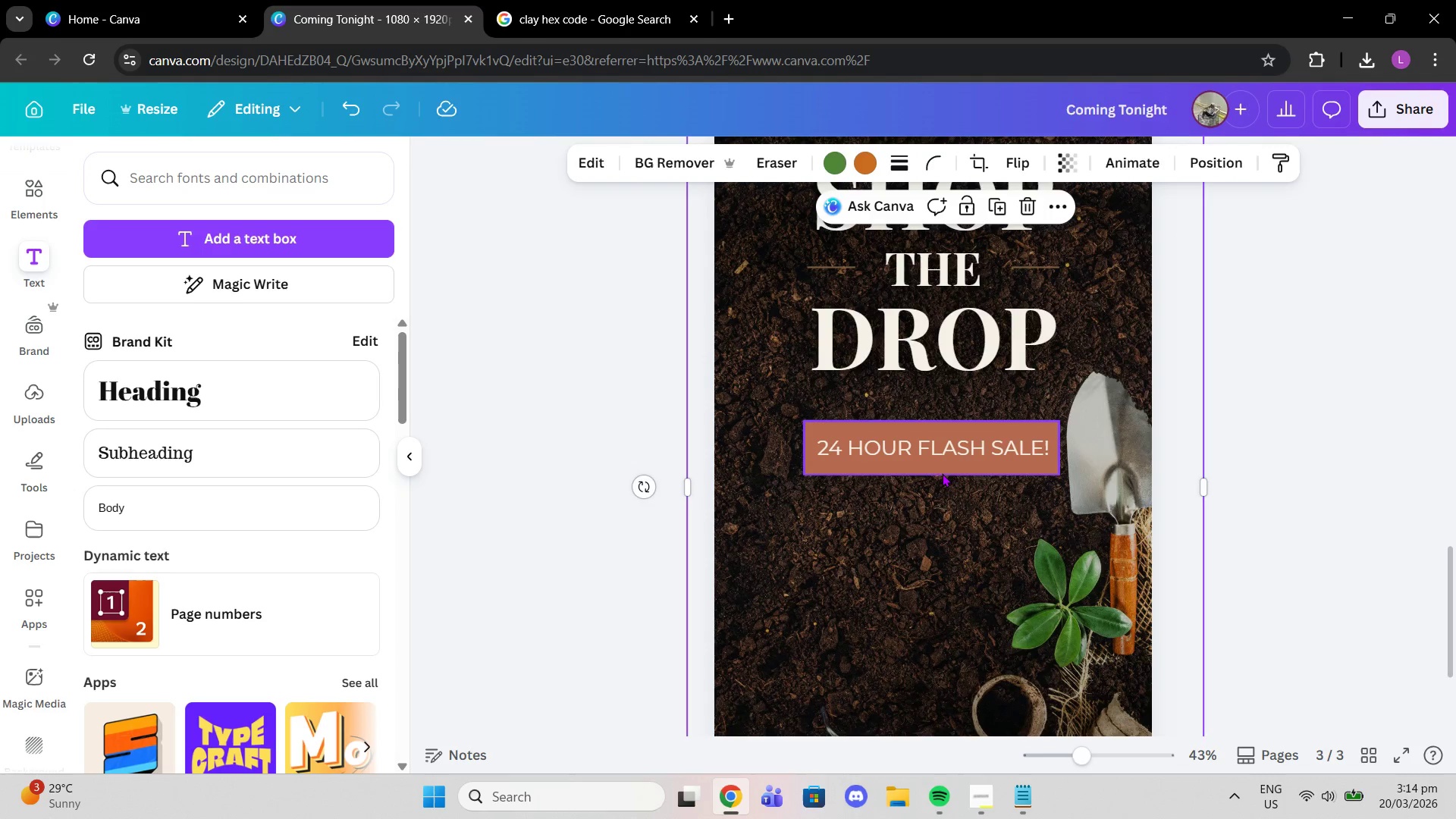 
left_click([942, 473])
 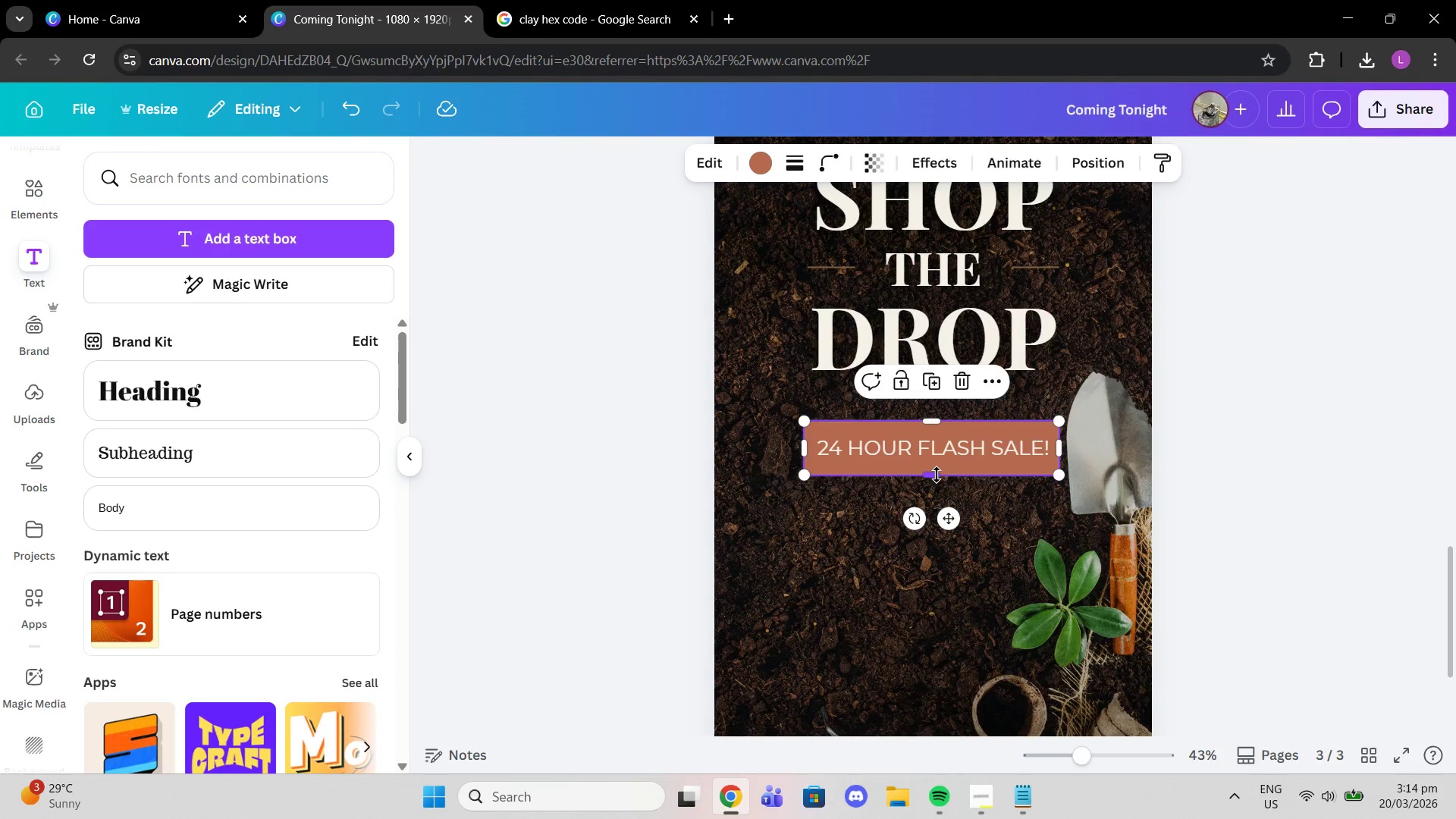 
left_click_drag(start_coordinate=[937, 475], to_coordinate=[938, 466])
 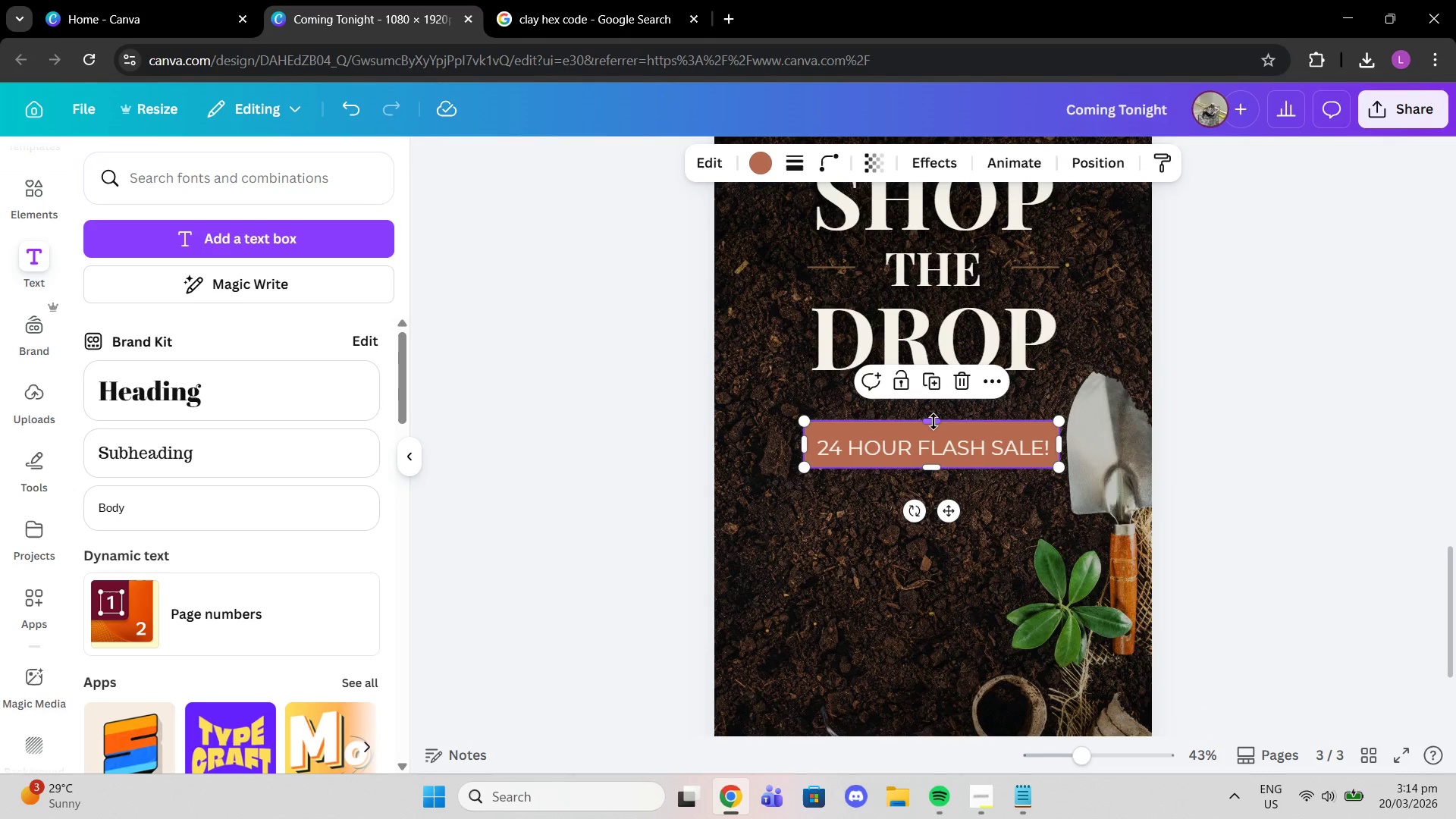 
left_click_drag(start_coordinate=[934, 422], to_coordinate=[937, 428])
 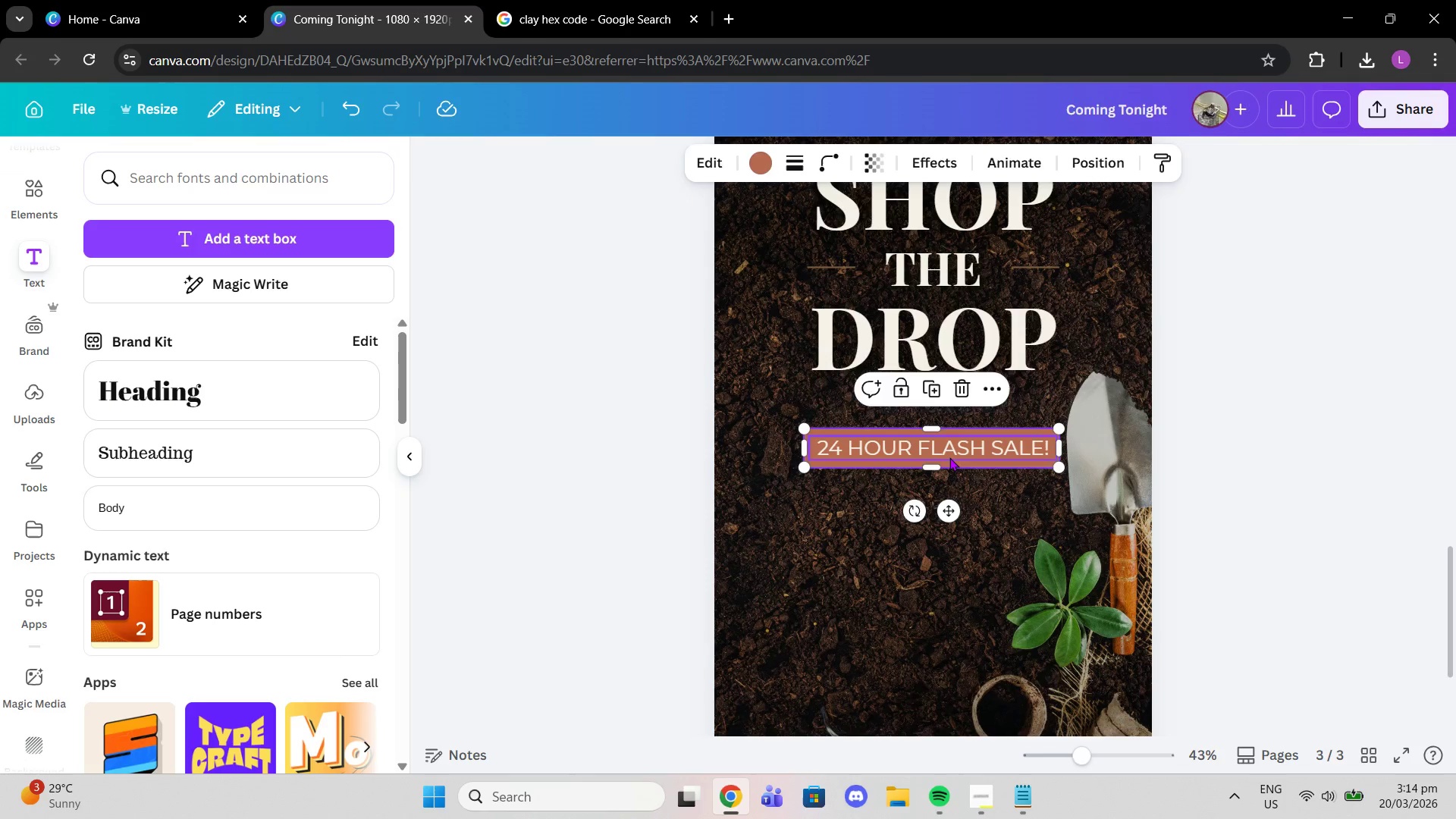 
left_click([948, 457])
 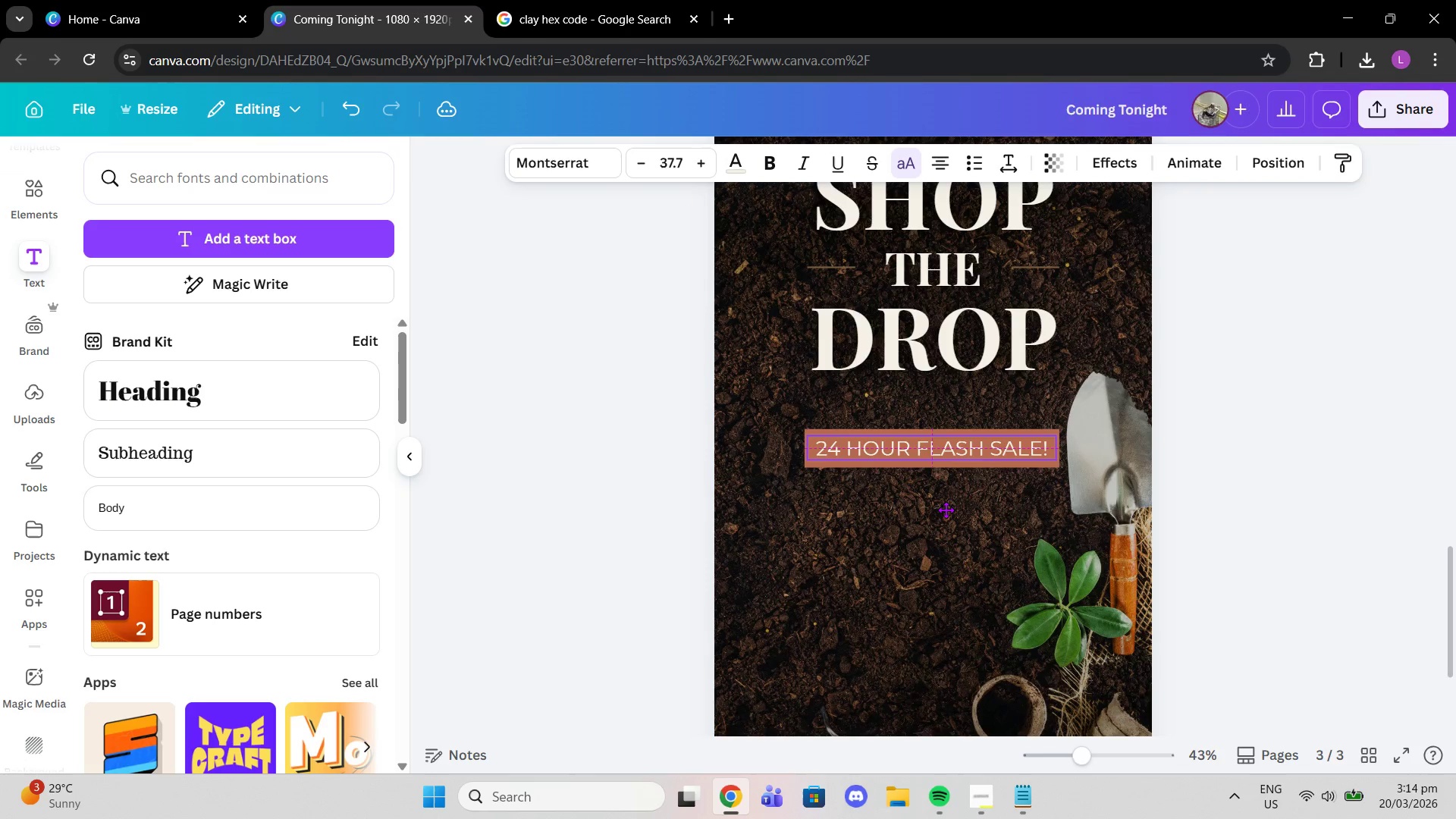 
left_click([946, 510])
 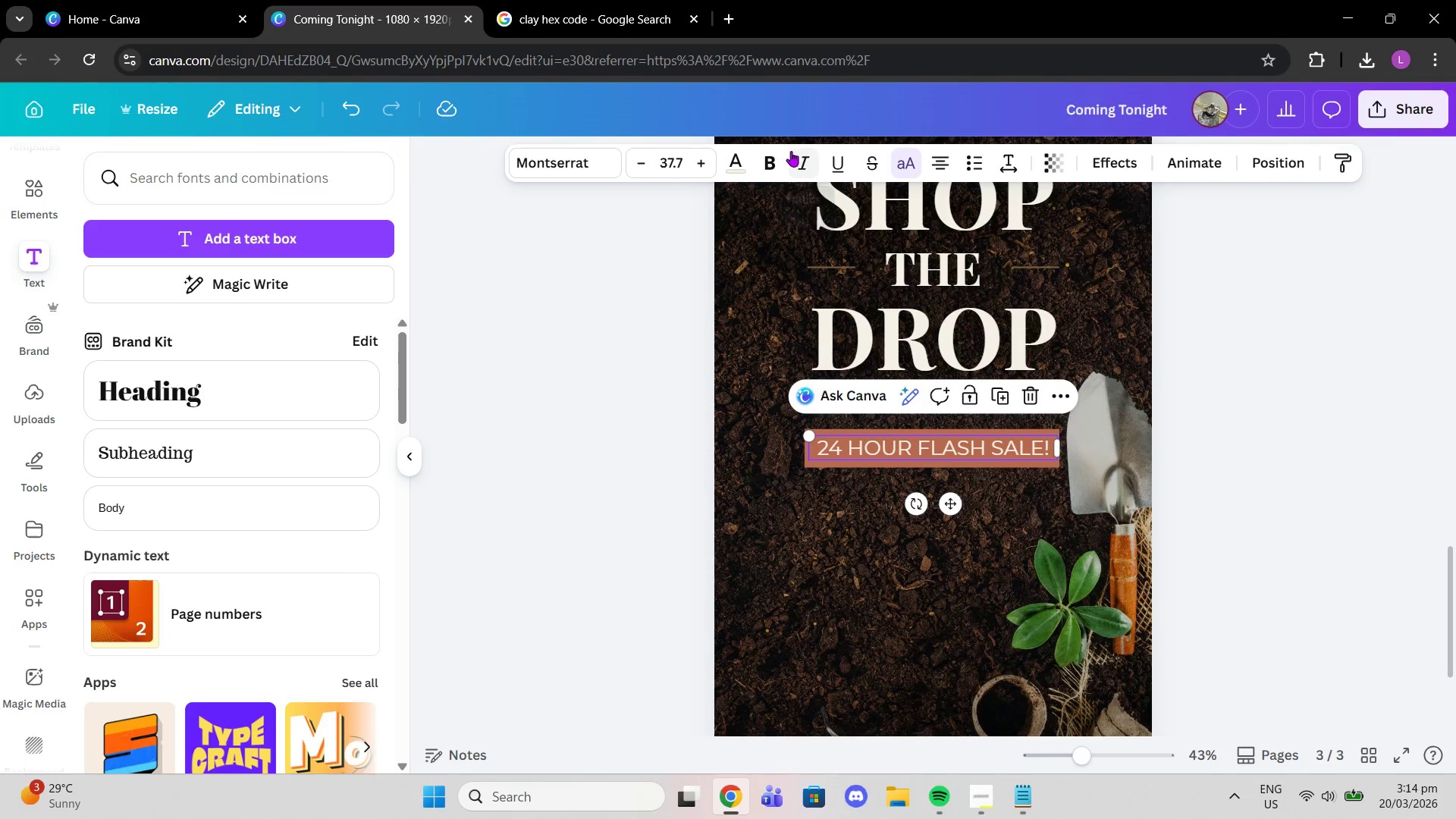 
left_click([773, 163])
 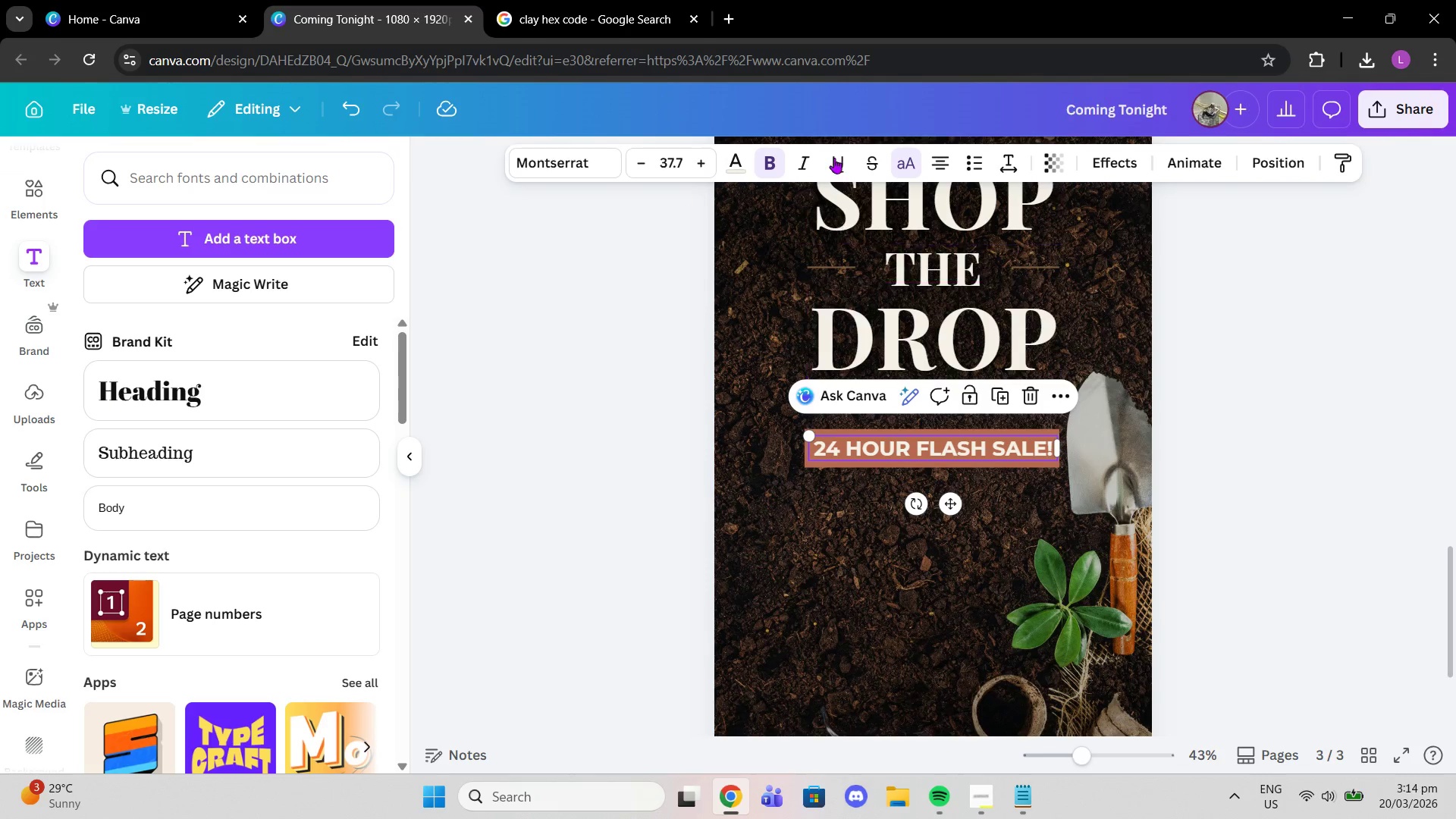 
left_click([777, 165])
 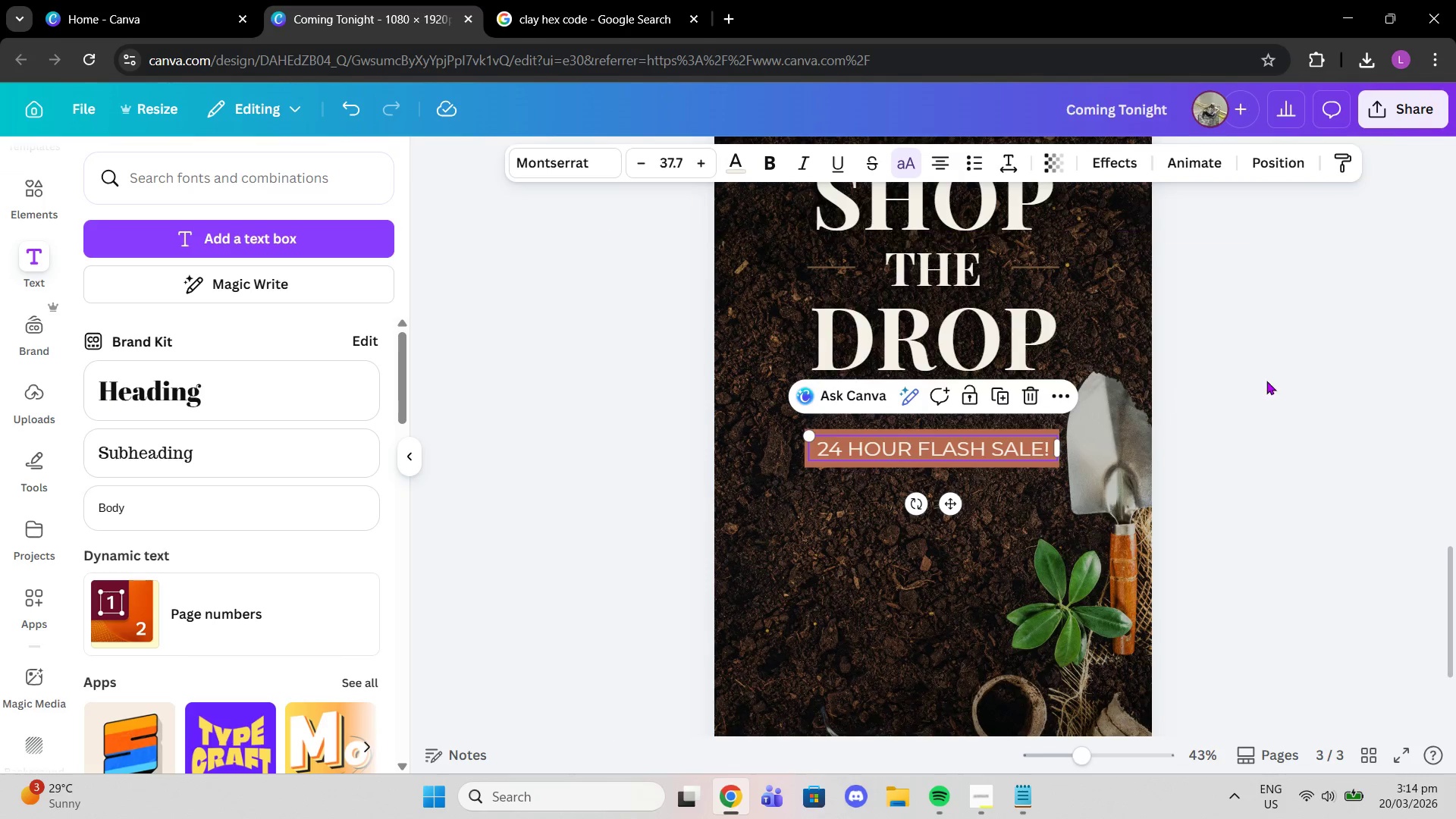 
double_click([1266, 380])
 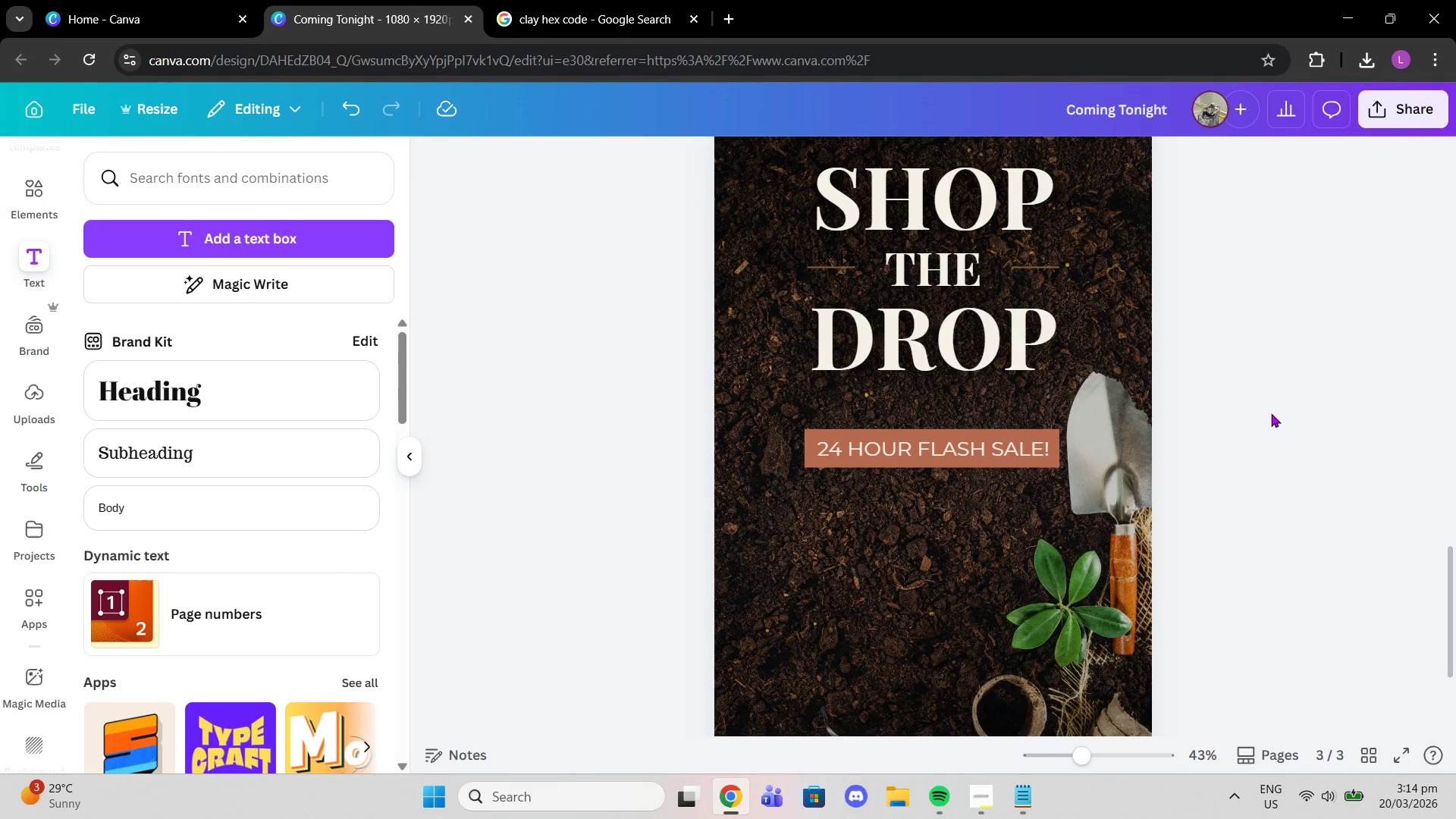 
scroll: coordinate [1276, 448], scroll_direction: down, amount: 1.0
 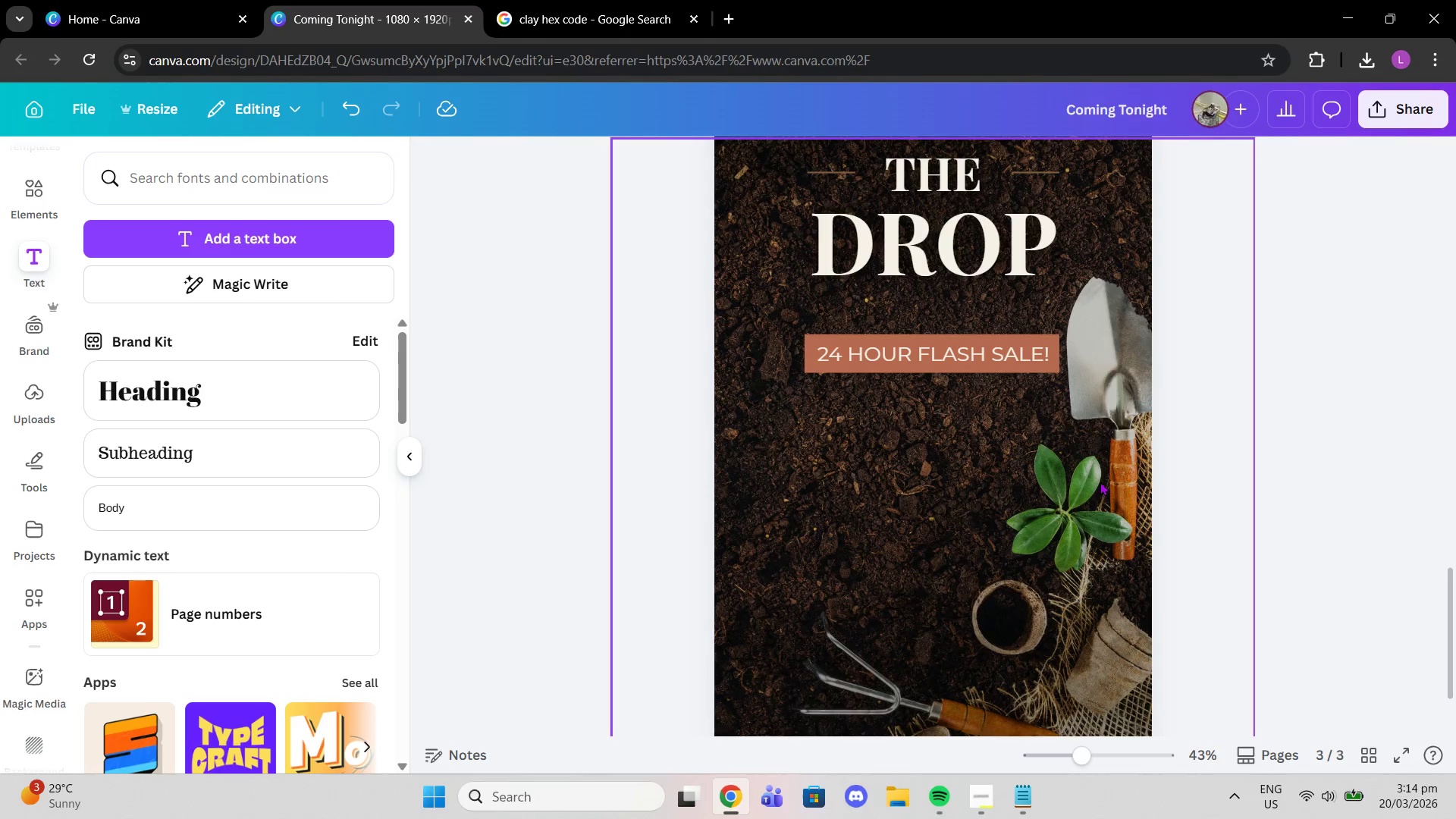 
scroll: coordinate [902, 391], scroll_direction: up, amount: 1.0
 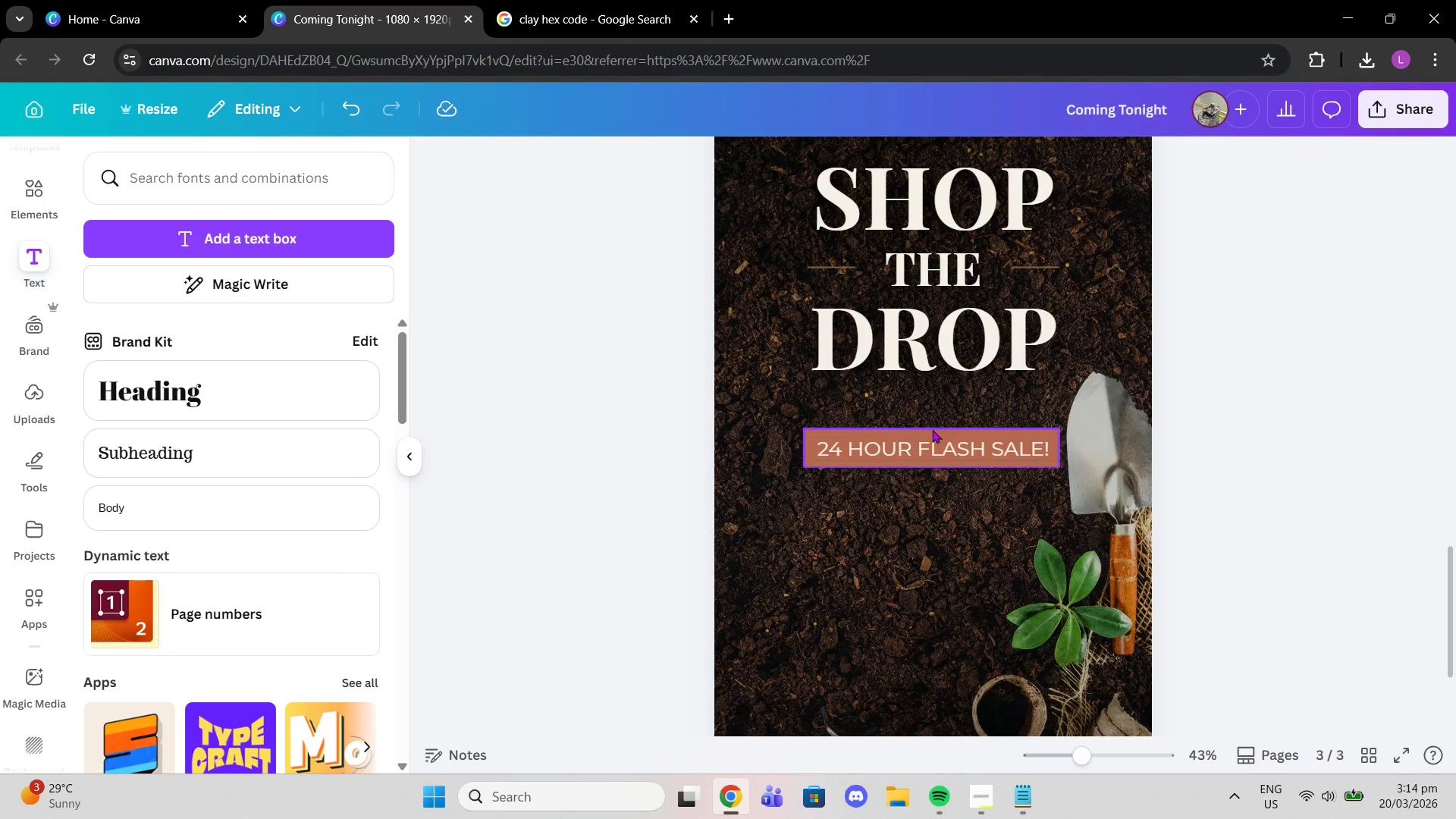 
left_click_drag(start_coordinate=[932, 429], to_coordinate=[932, 422])
 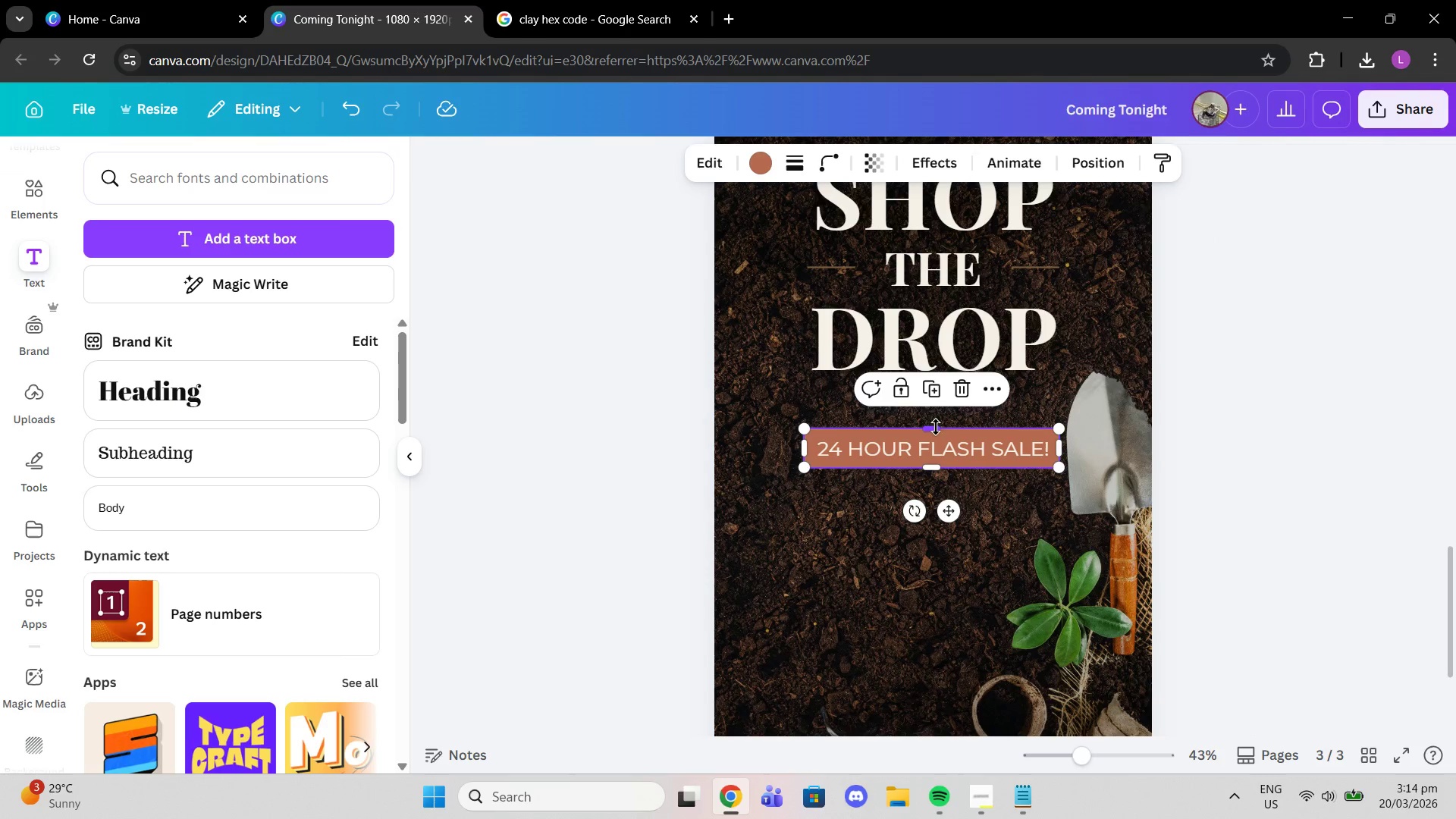 
left_click_drag(start_coordinate=[936, 427], to_coordinate=[937, 414])
 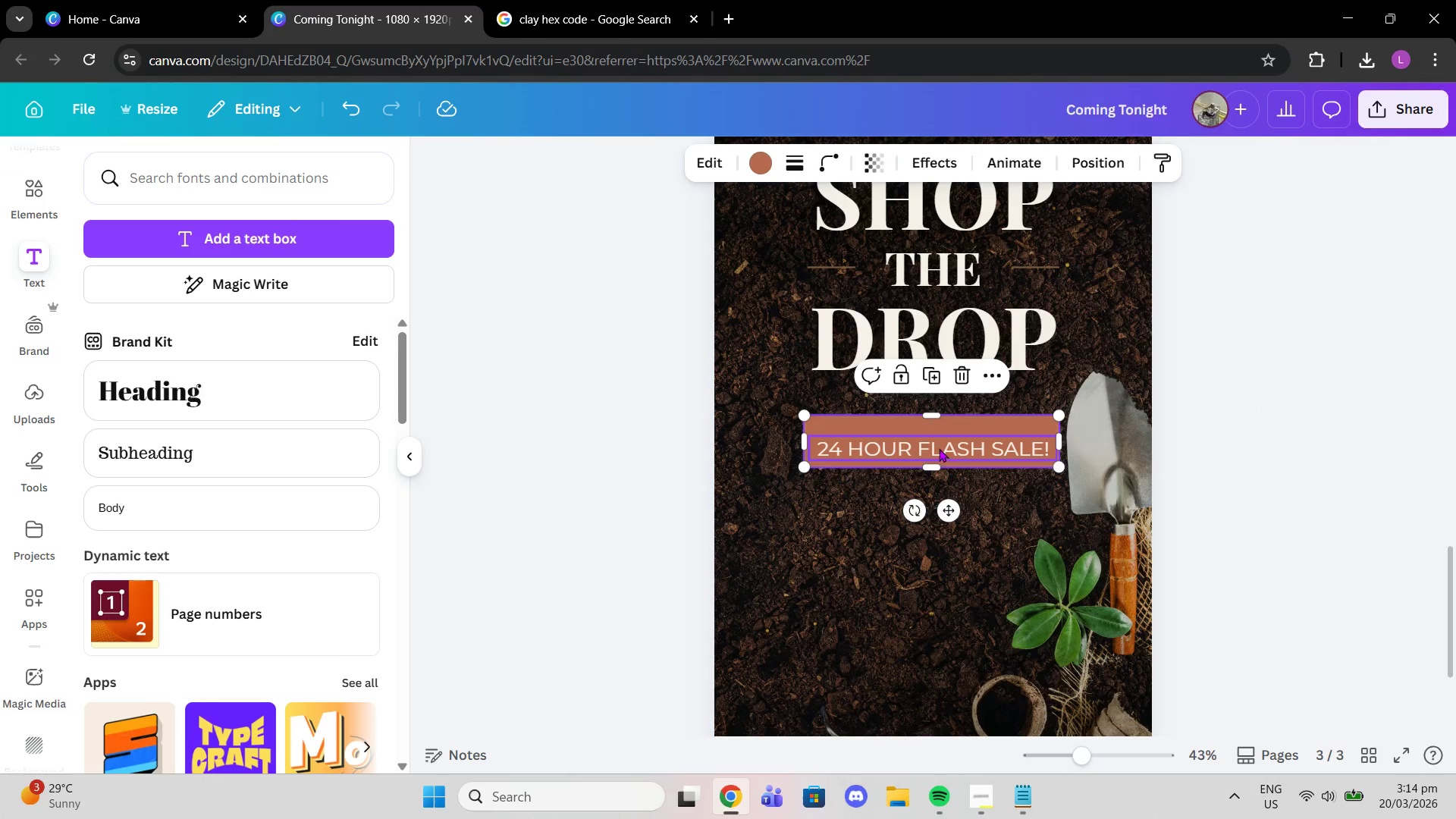 
left_click_drag(start_coordinate=[939, 448], to_coordinate=[937, 436])
 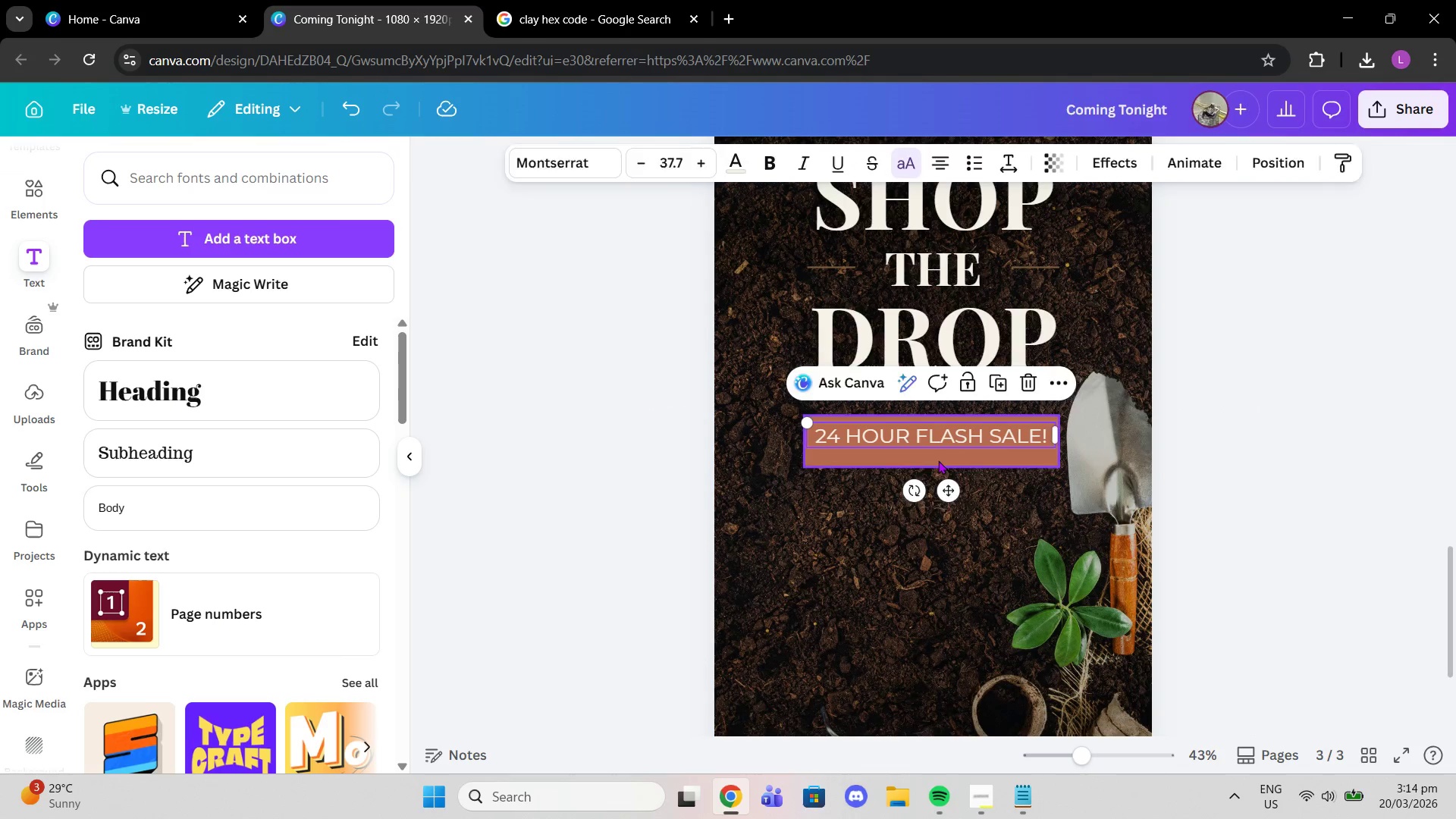 
left_click([938, 460])
 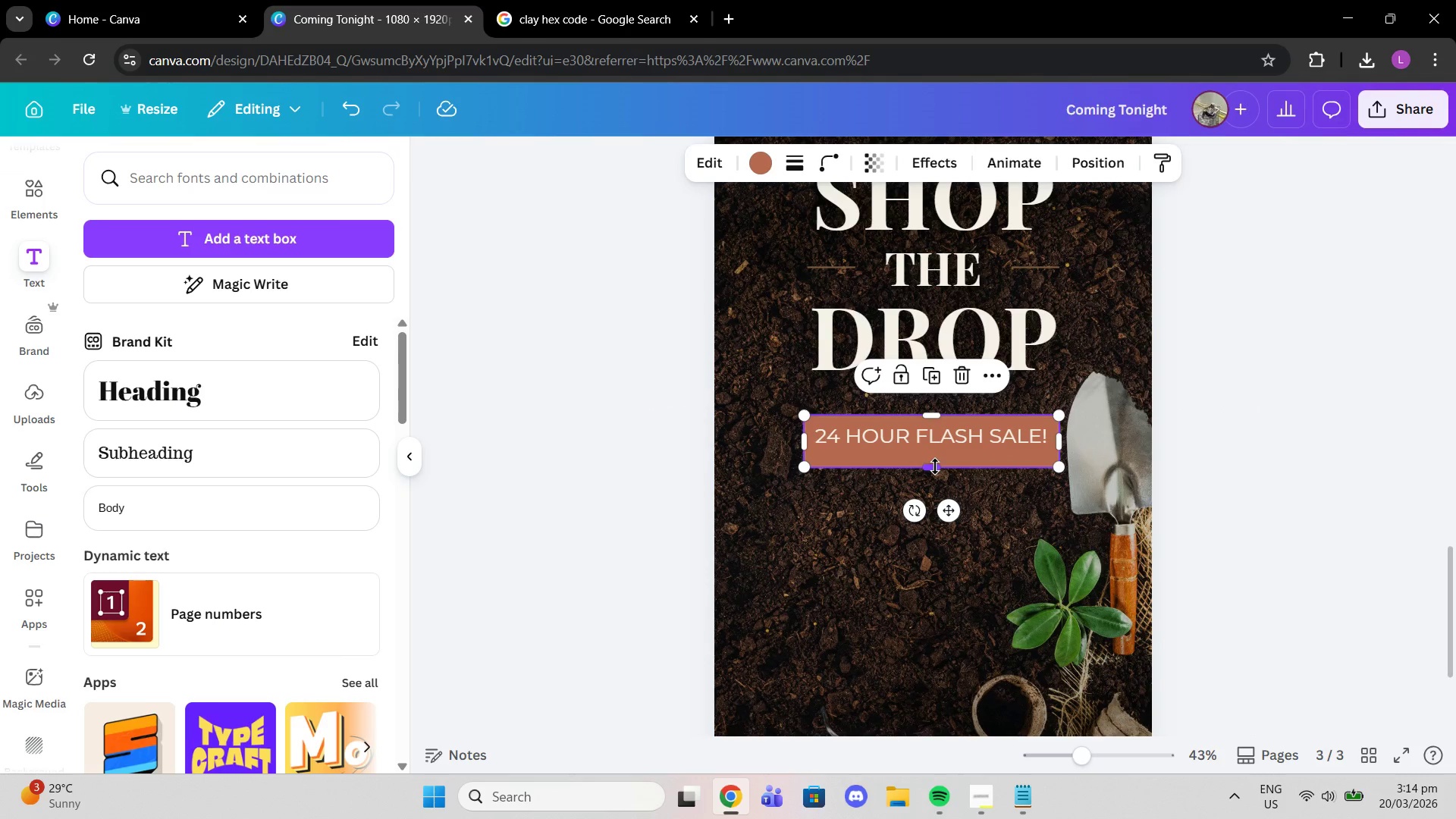 
left_click_drag(start_coordinate=[935, 468], to_coordinate=[938, 457])
 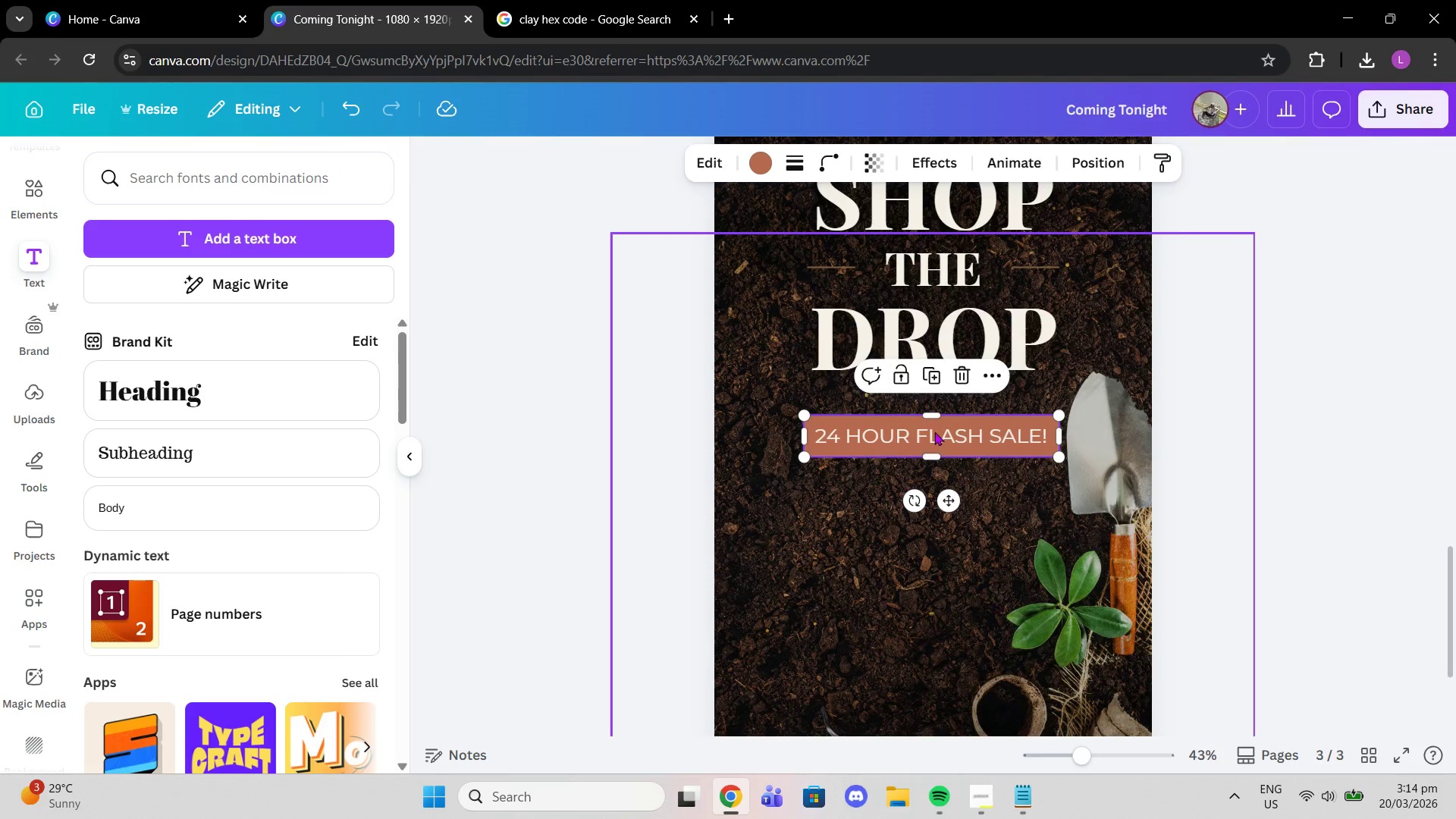 
left_click([759, 160])
 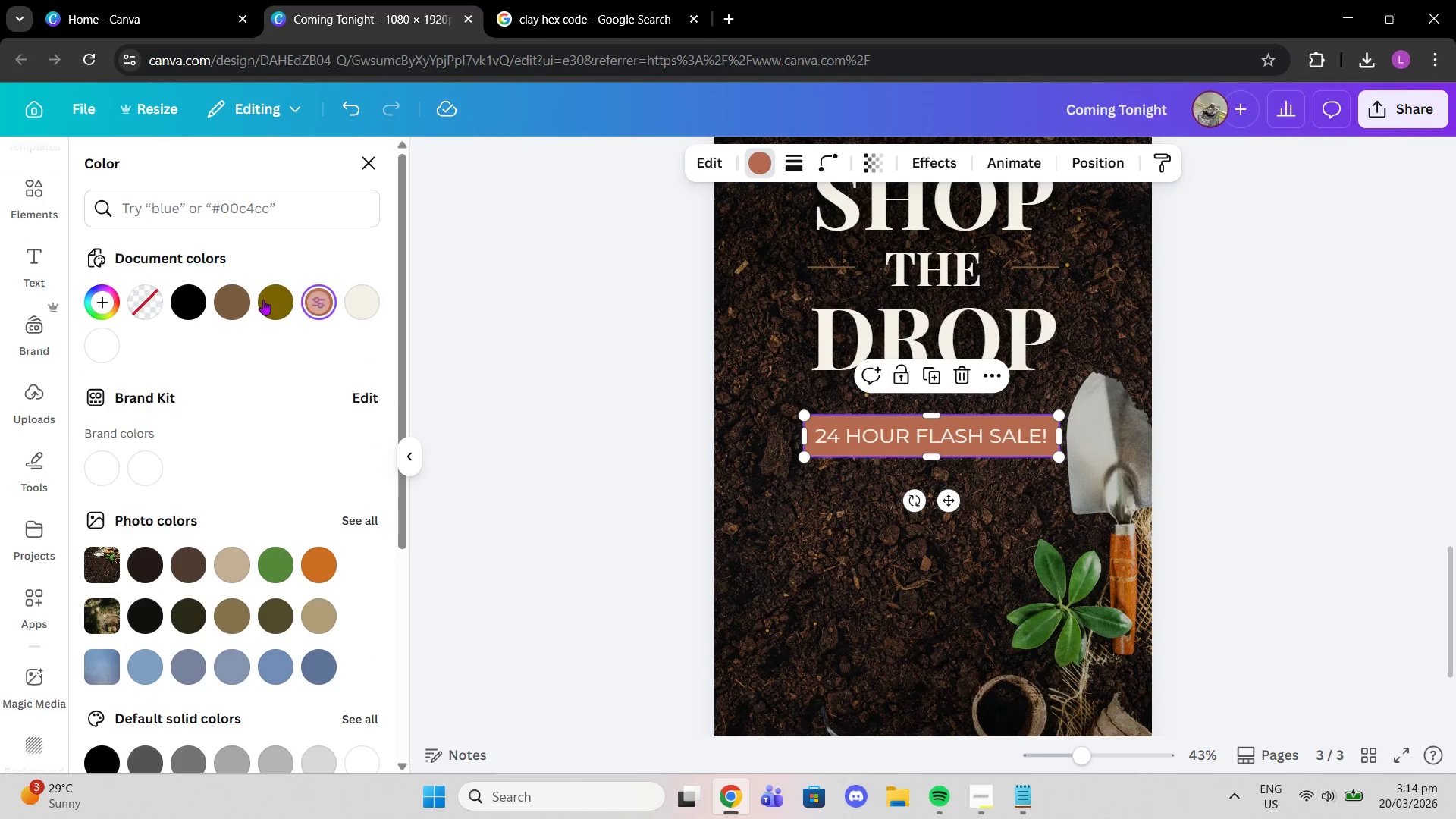 
left_click([243, 297])
 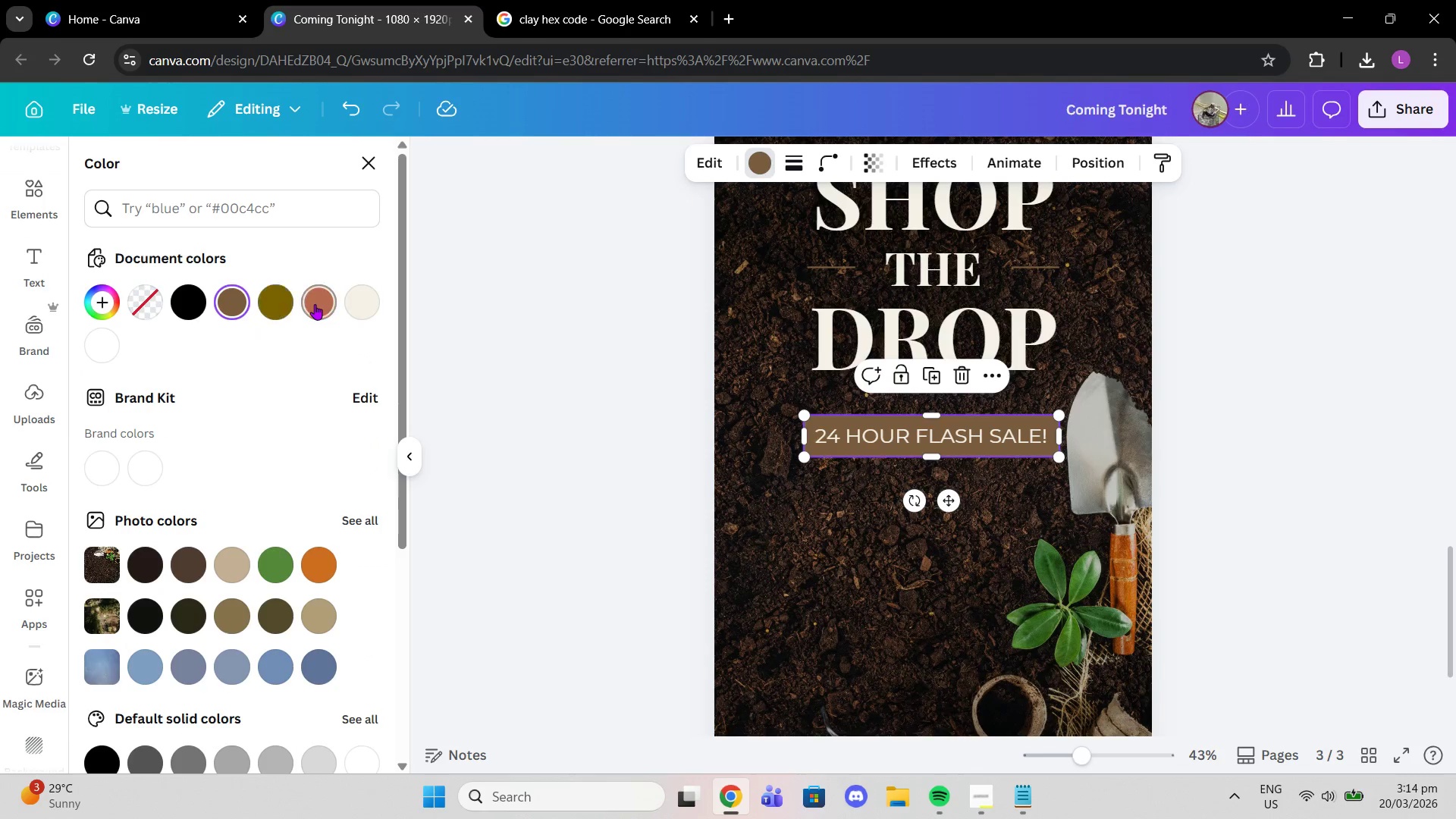 
double_click([286, 301])
 